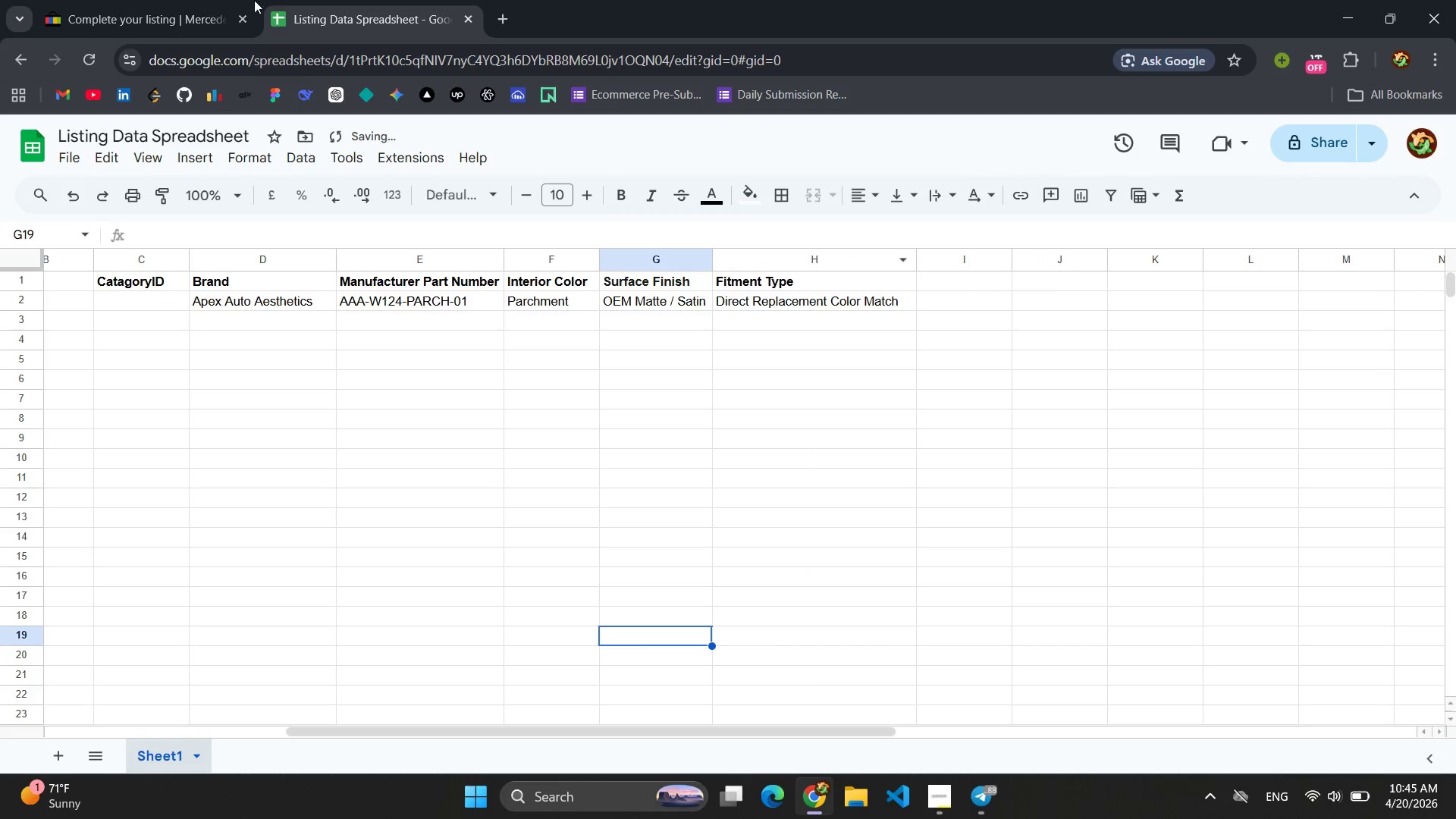 
left_click([170, 7])
 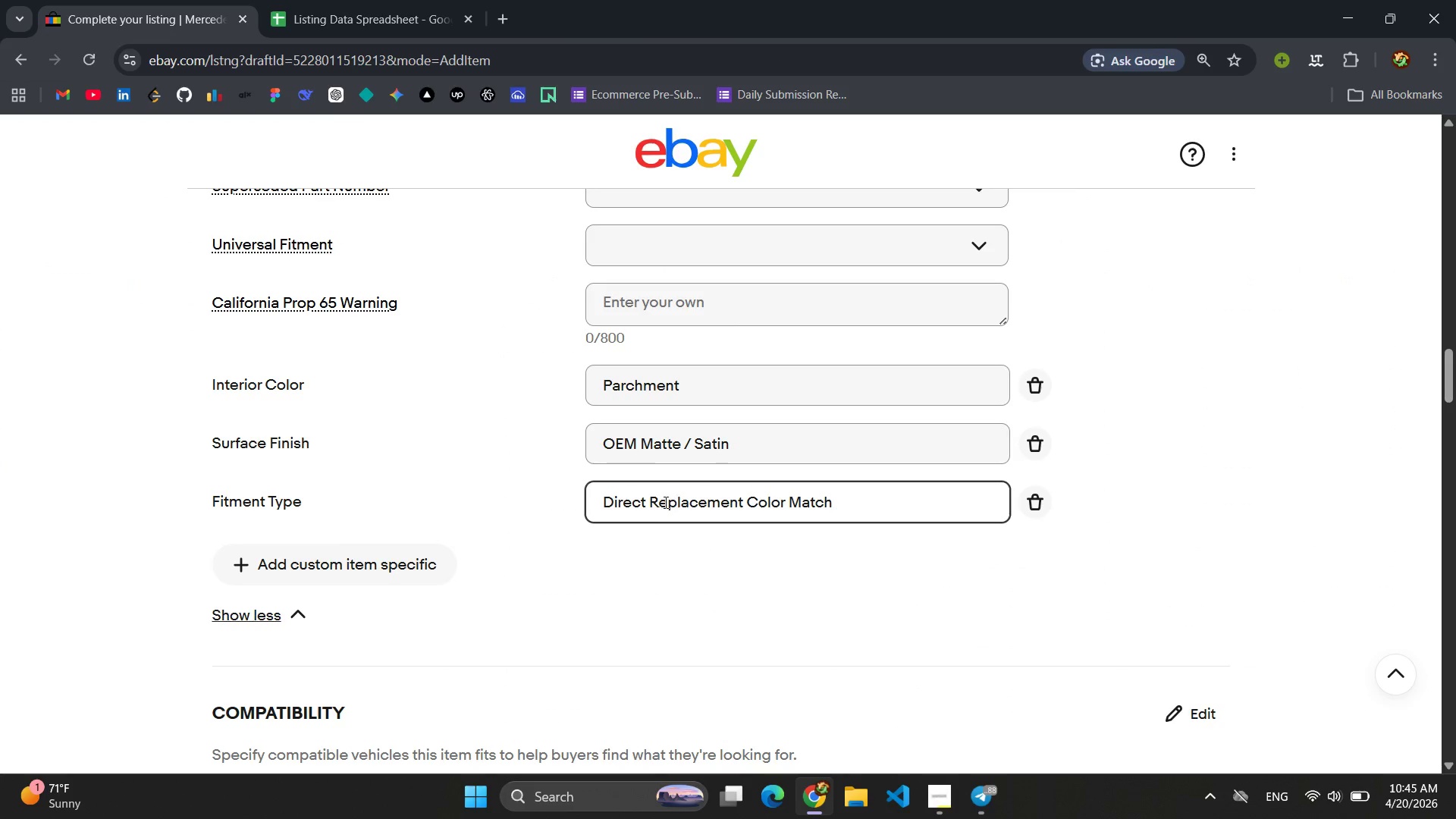 
left_click([631, 563])
 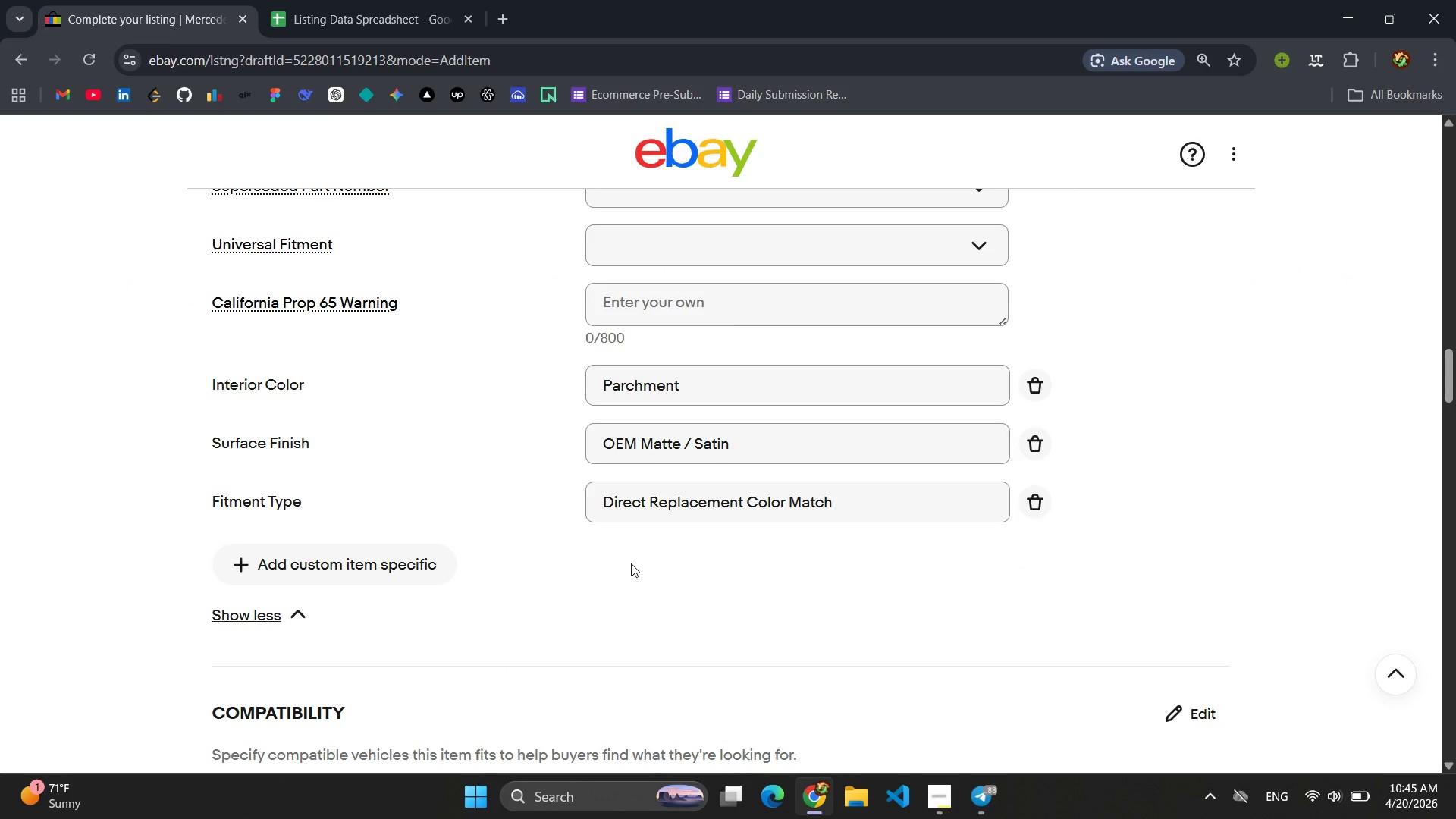 
wait(8.38)
 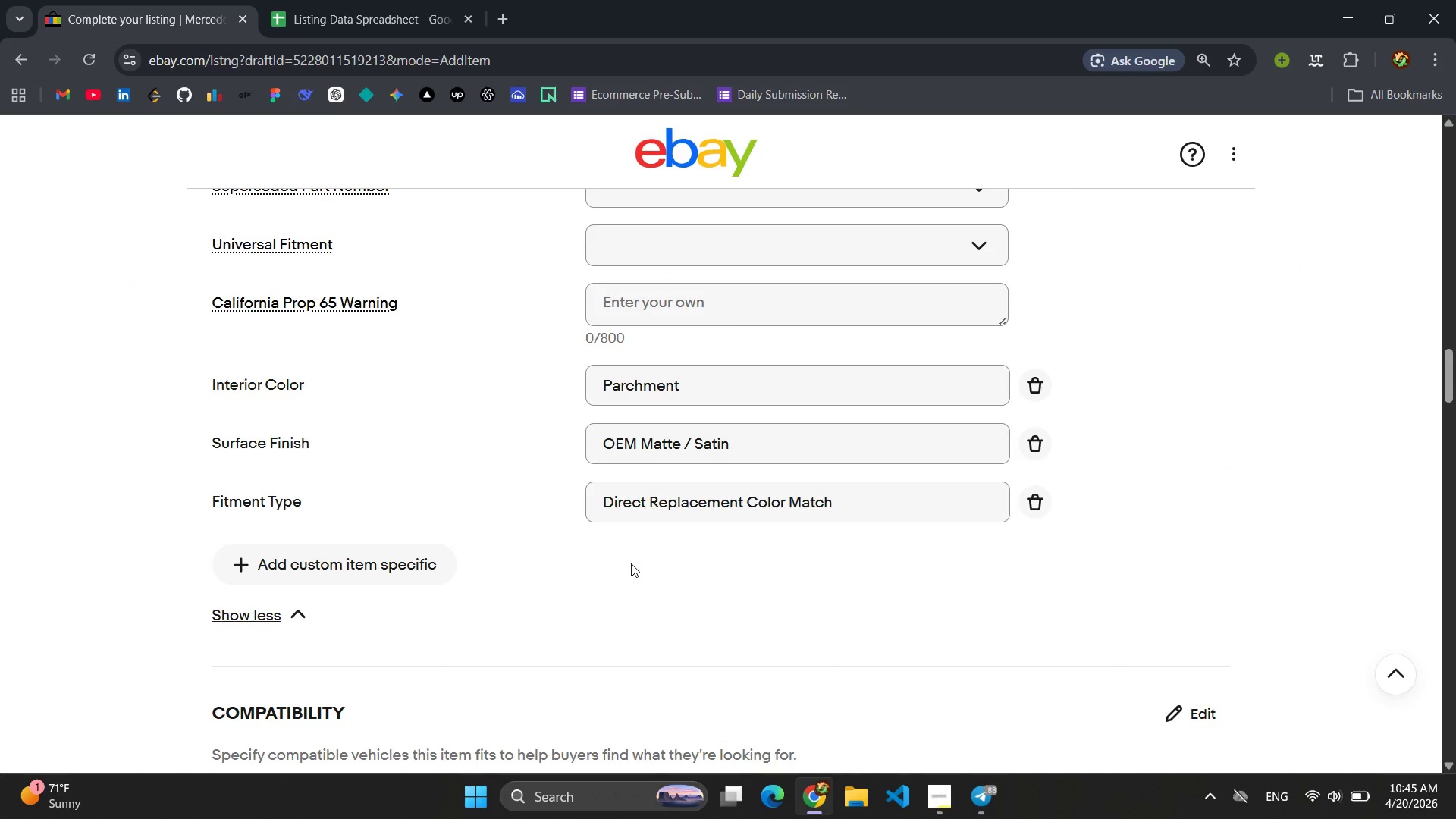 
left_click([354, 559])
 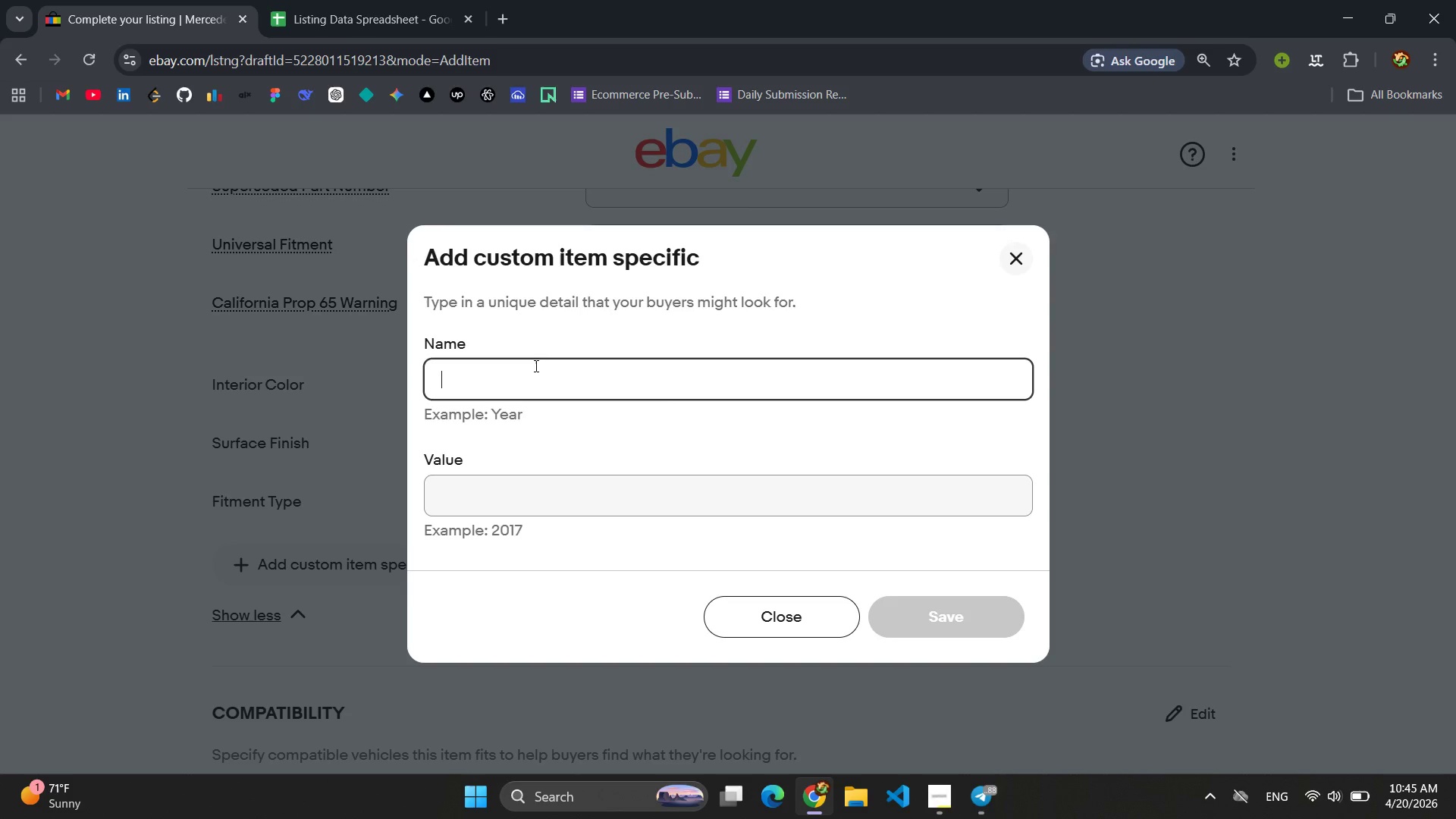 
left_click([533, 366])
 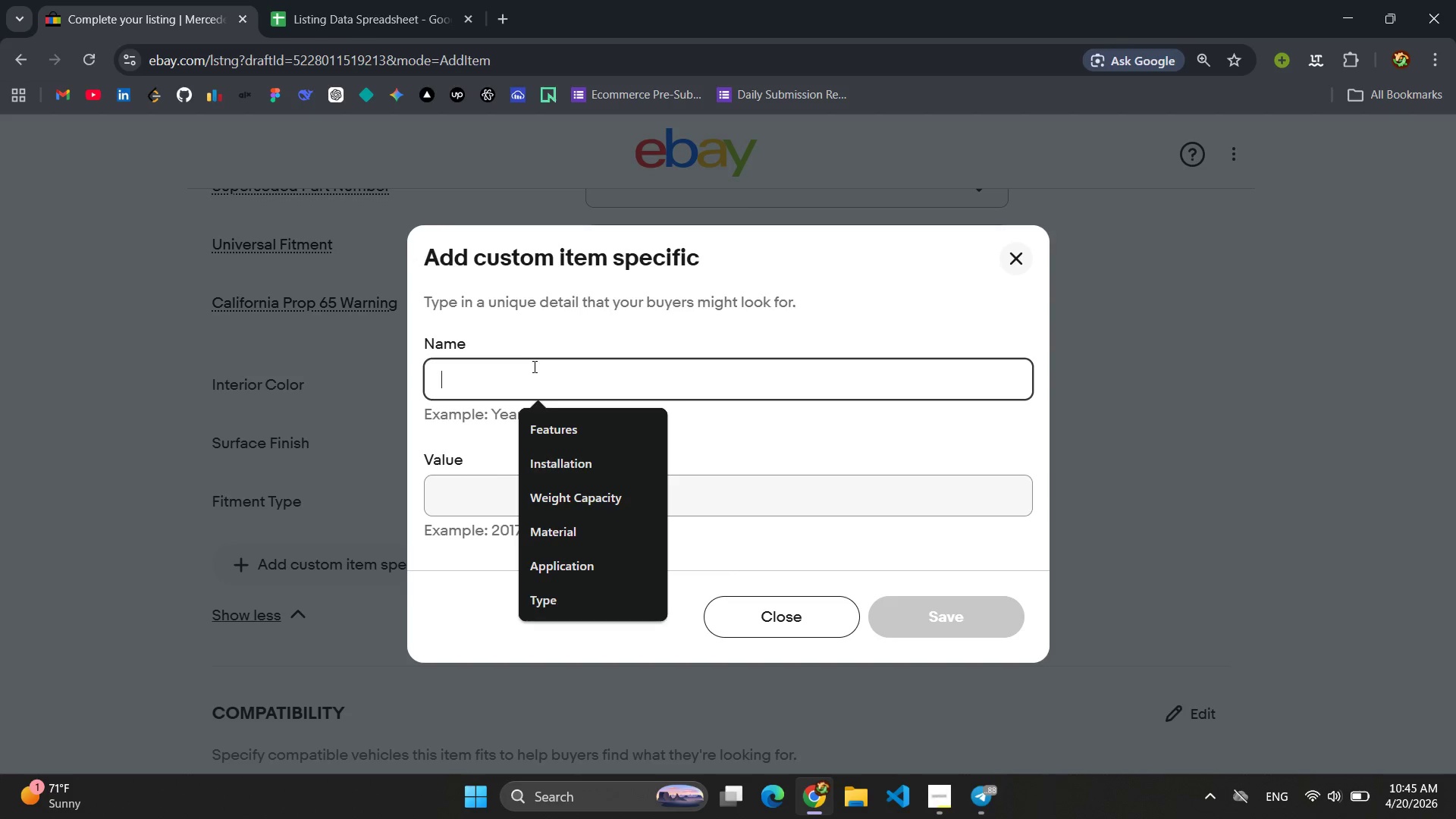 
type(Matr)
key(Backspace)
type(erial )
key(Backspace)
key(Backspace)
 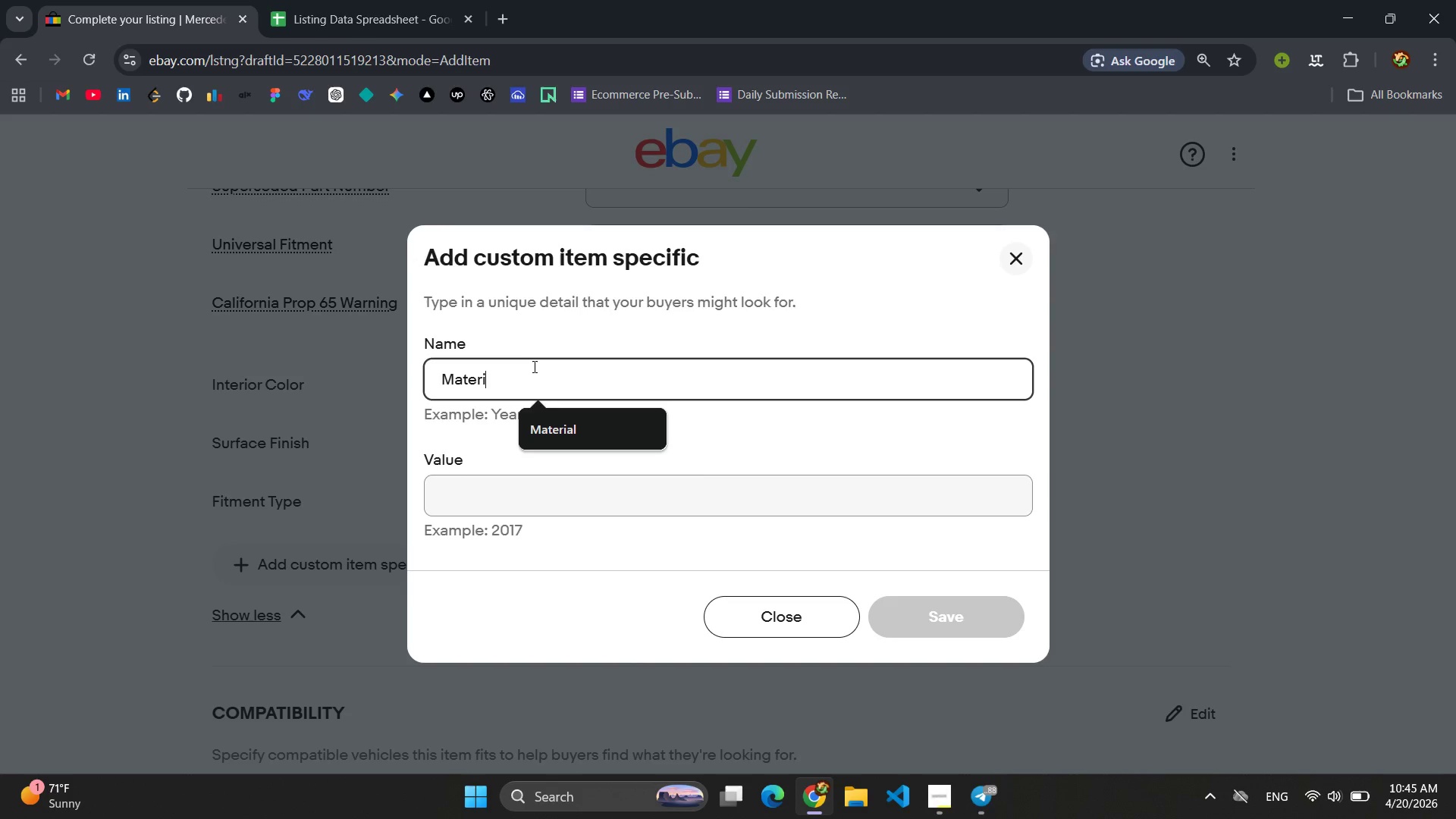 
hold_key(key=Backspace, duration=0.83)
 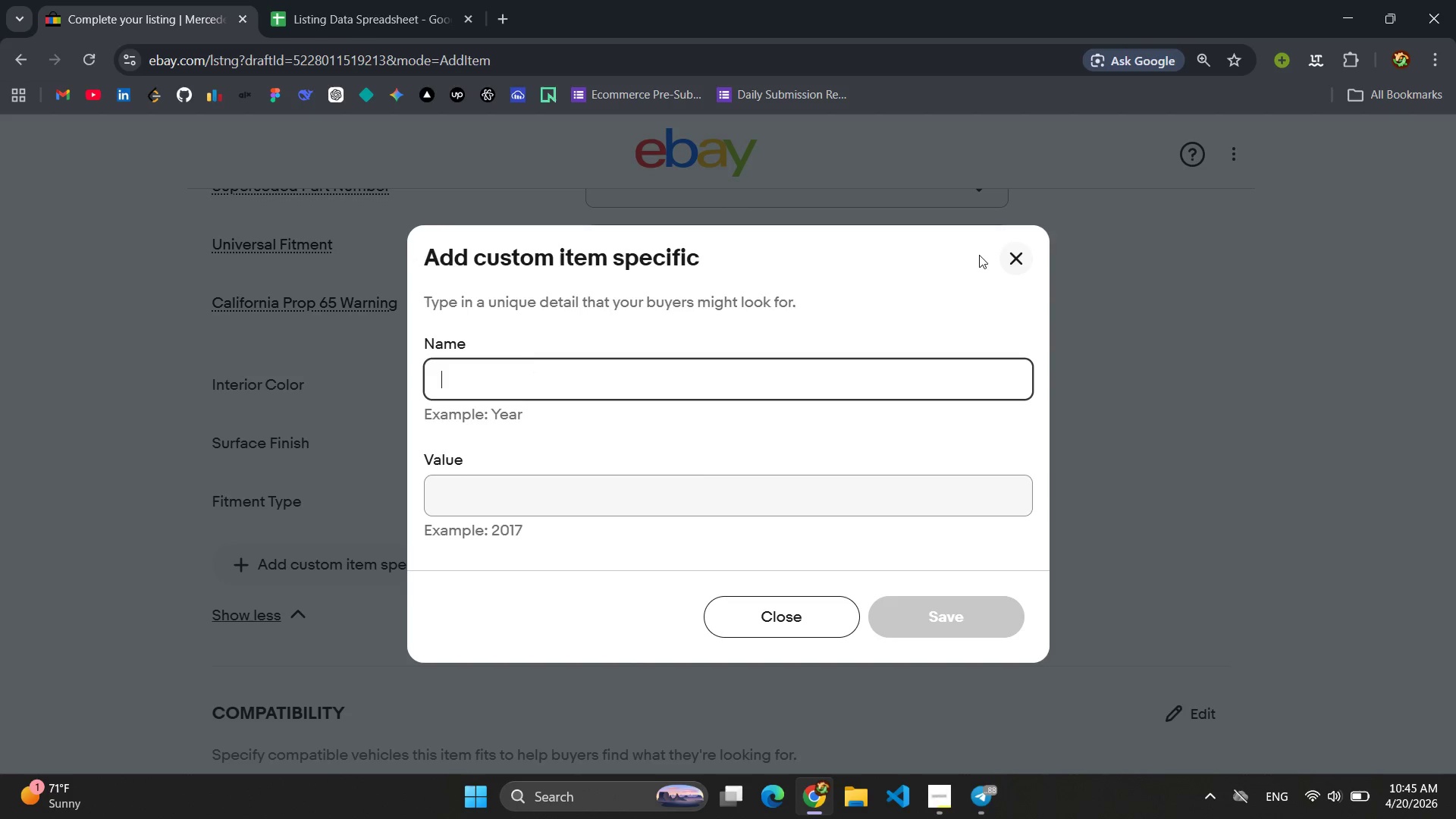 
left_click([1015, 259])
 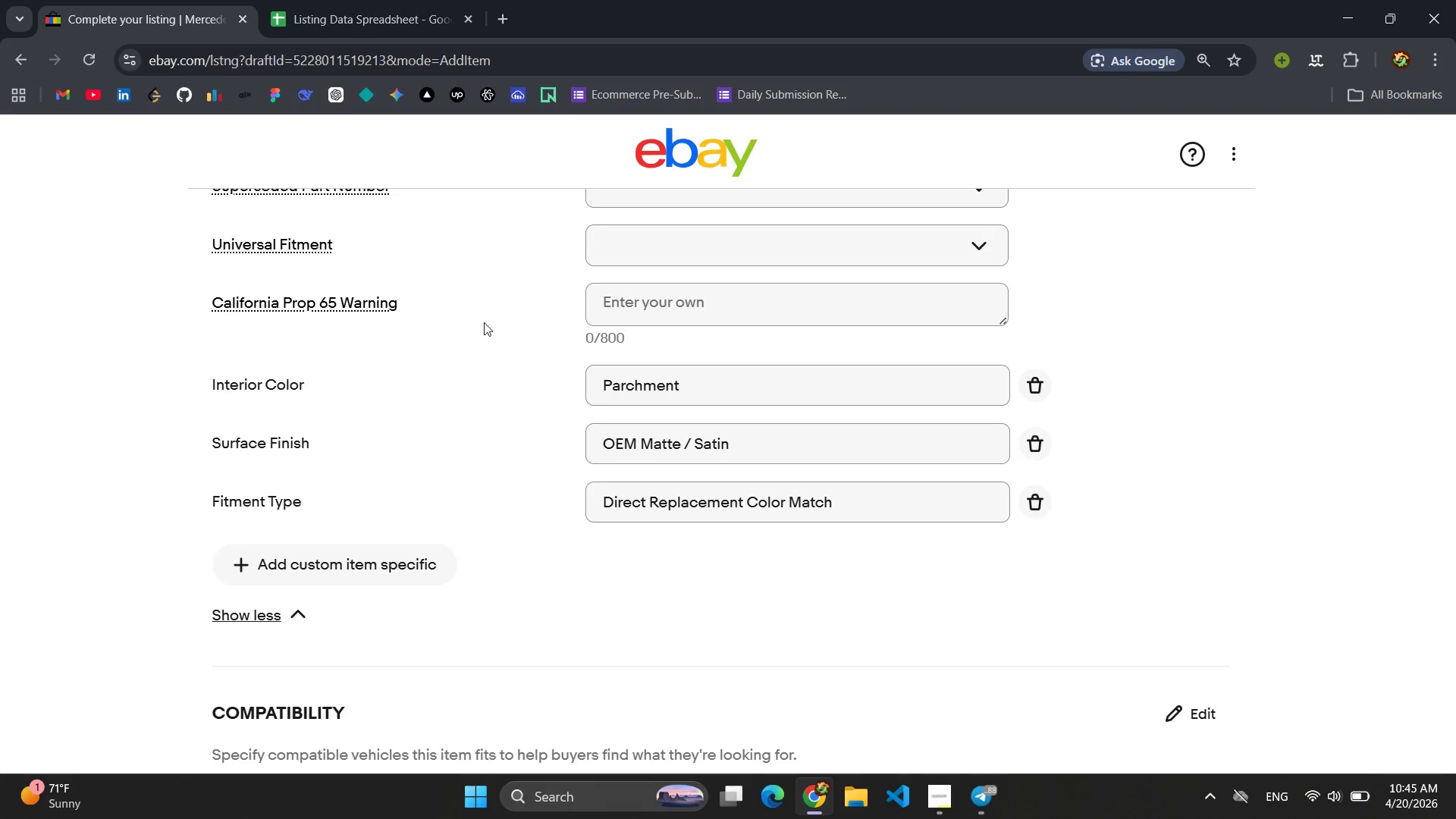 
scroll: coordinate [459, 323], scroll_direction: up, amount: 6.0
 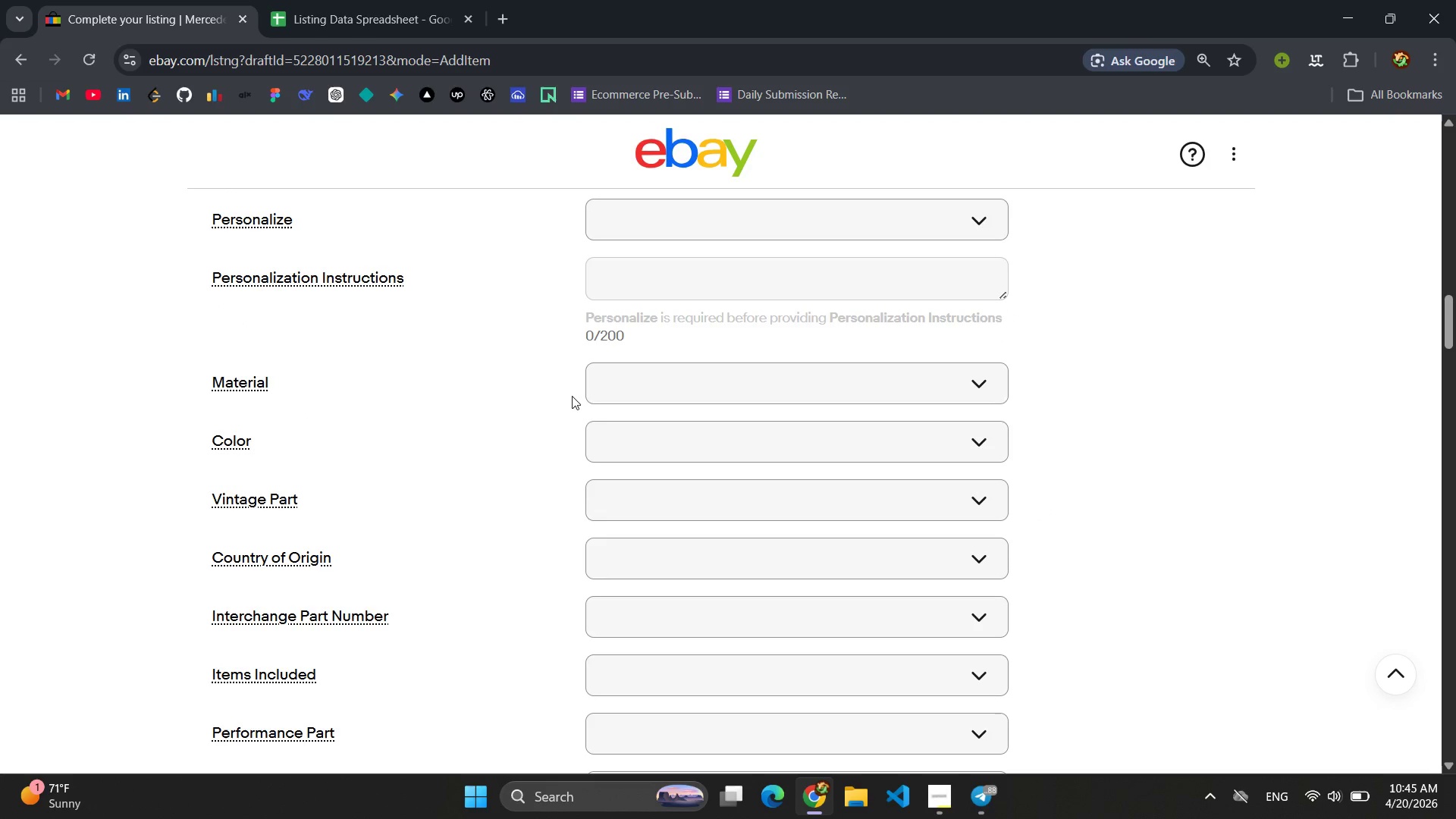 
left_click([629, 391])
 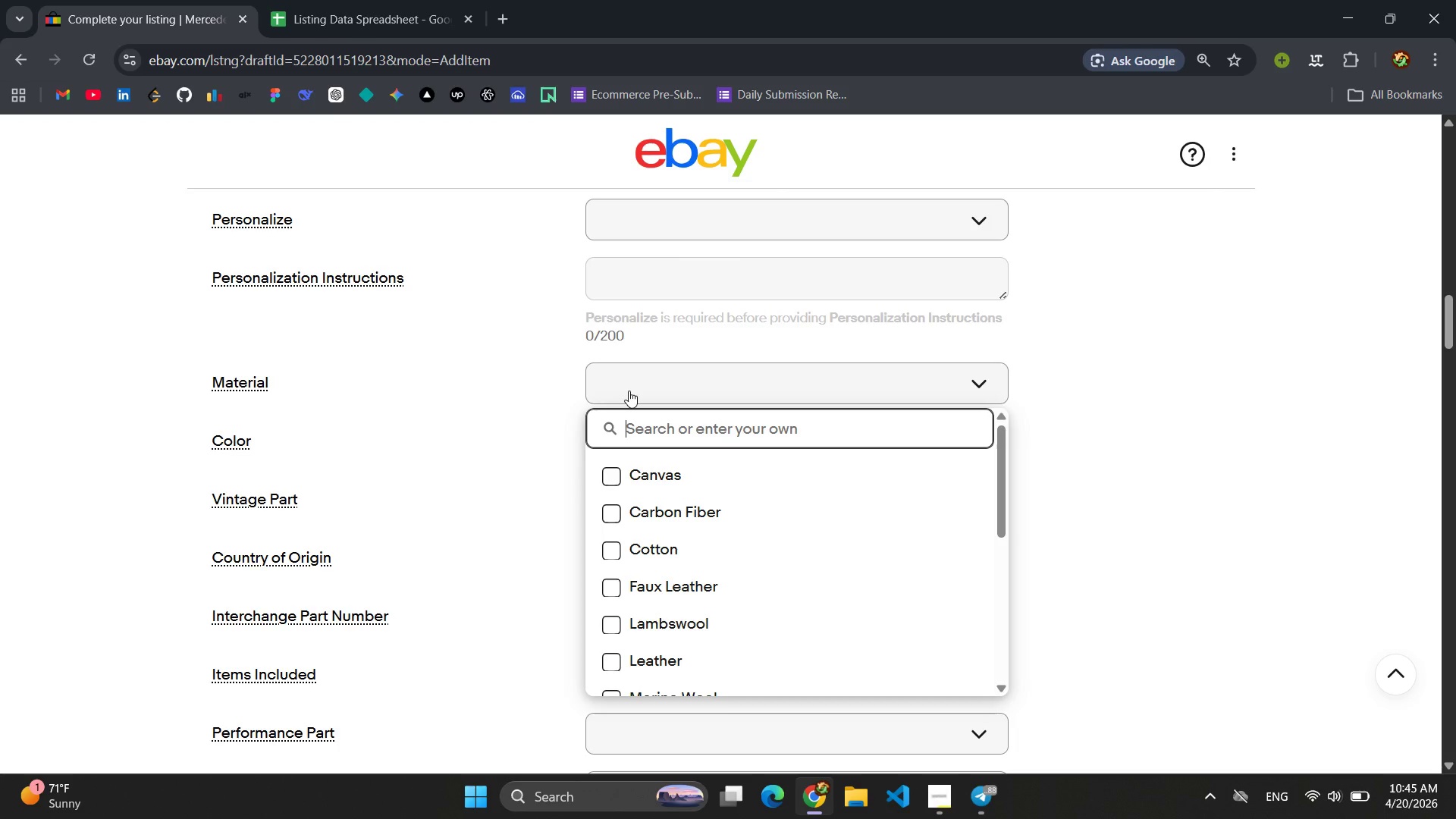 
type(Water-Based Leather Dye & Condition )
key(Backspace)
type(er)
 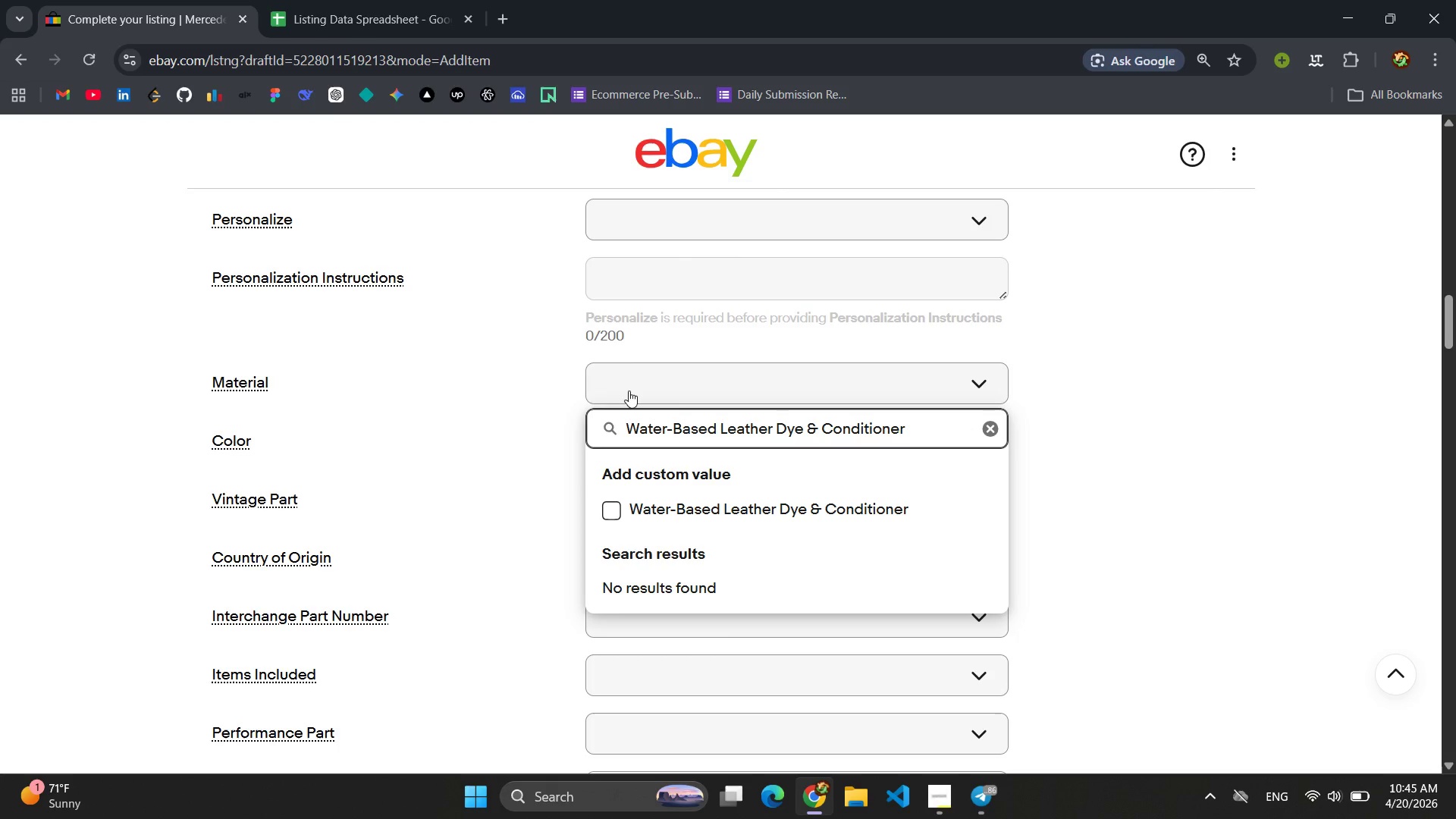 
left_click([874, 435])
 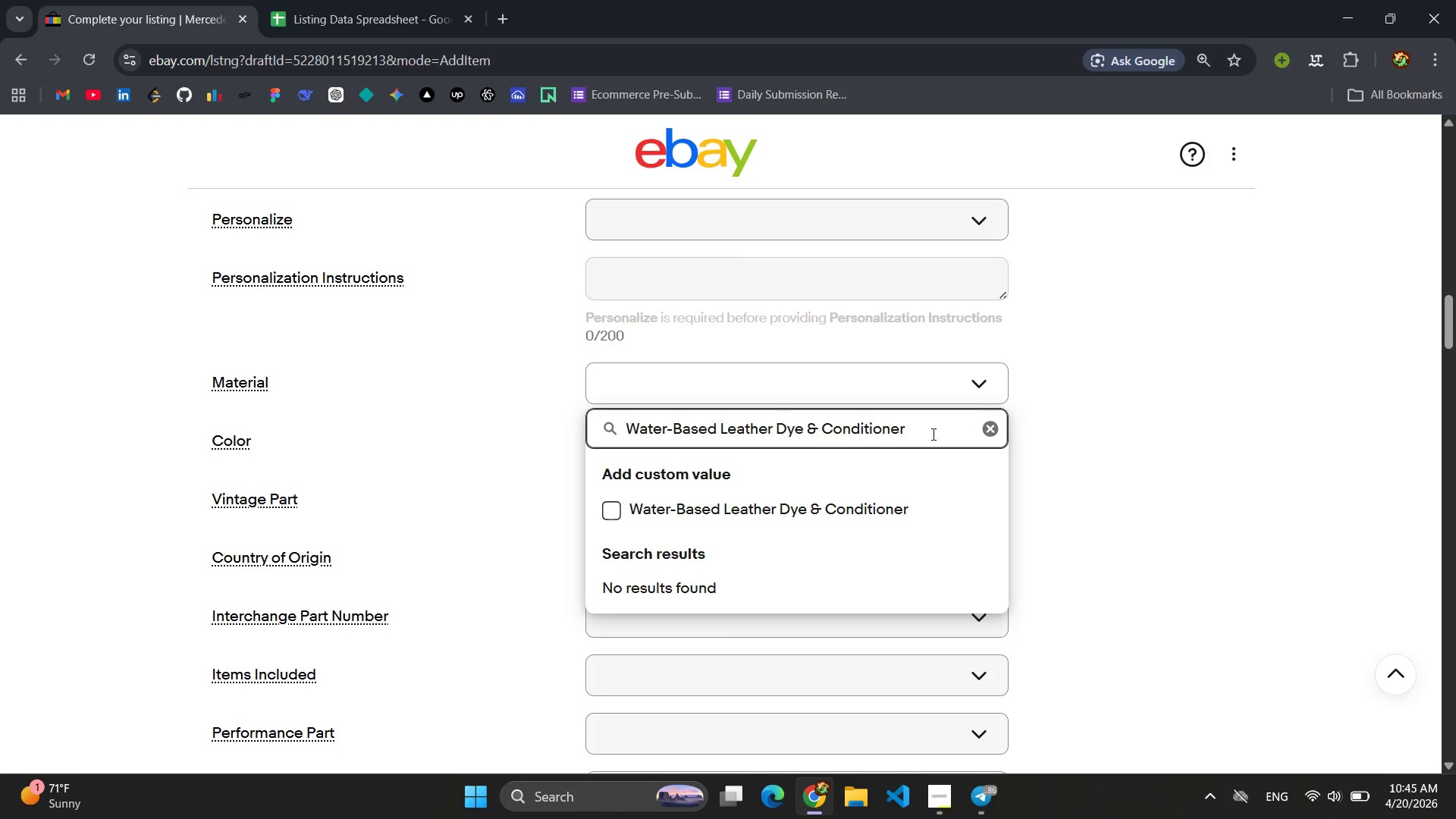 
wait(17.24)
 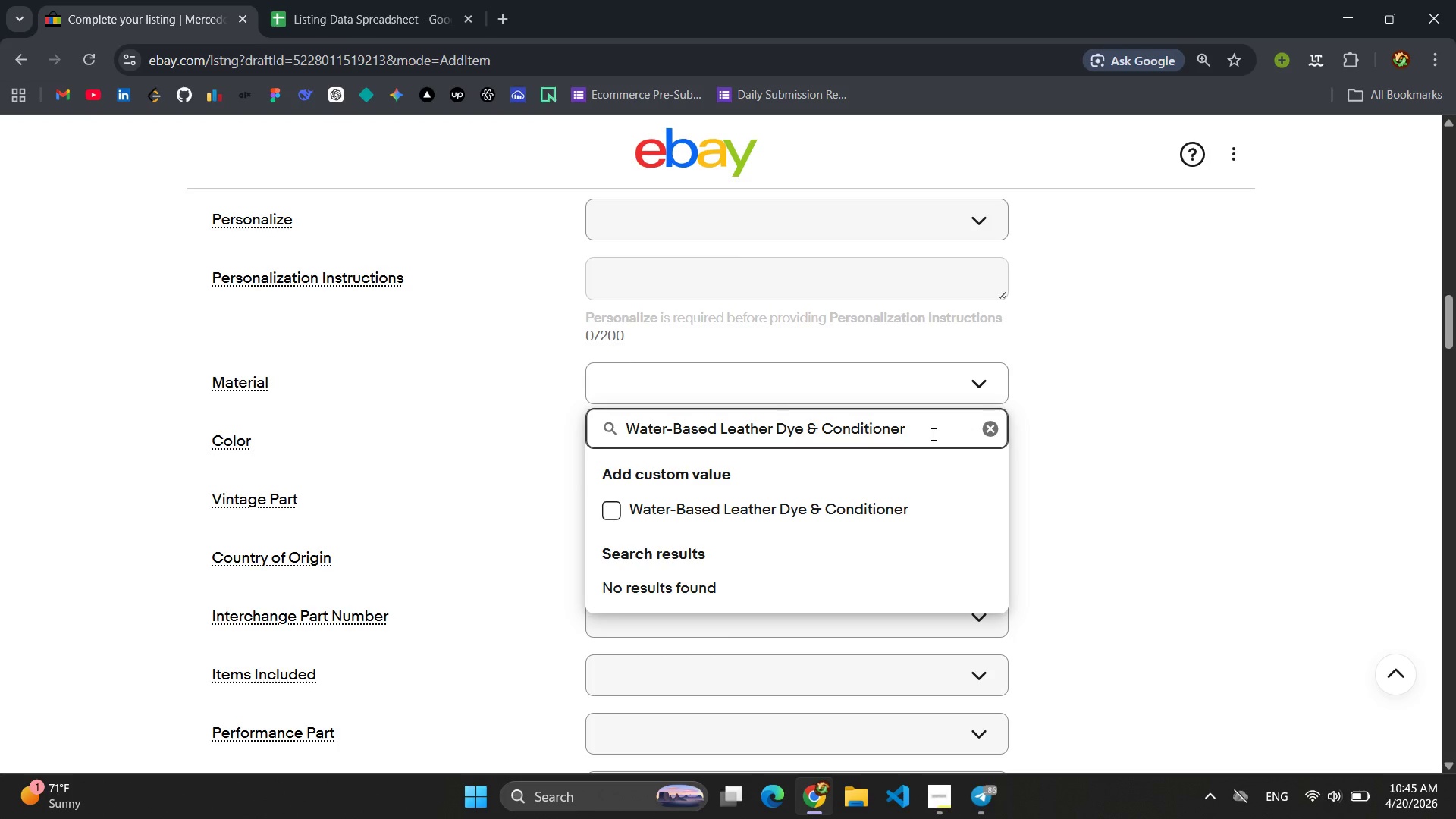 
left_click([912, 429])
 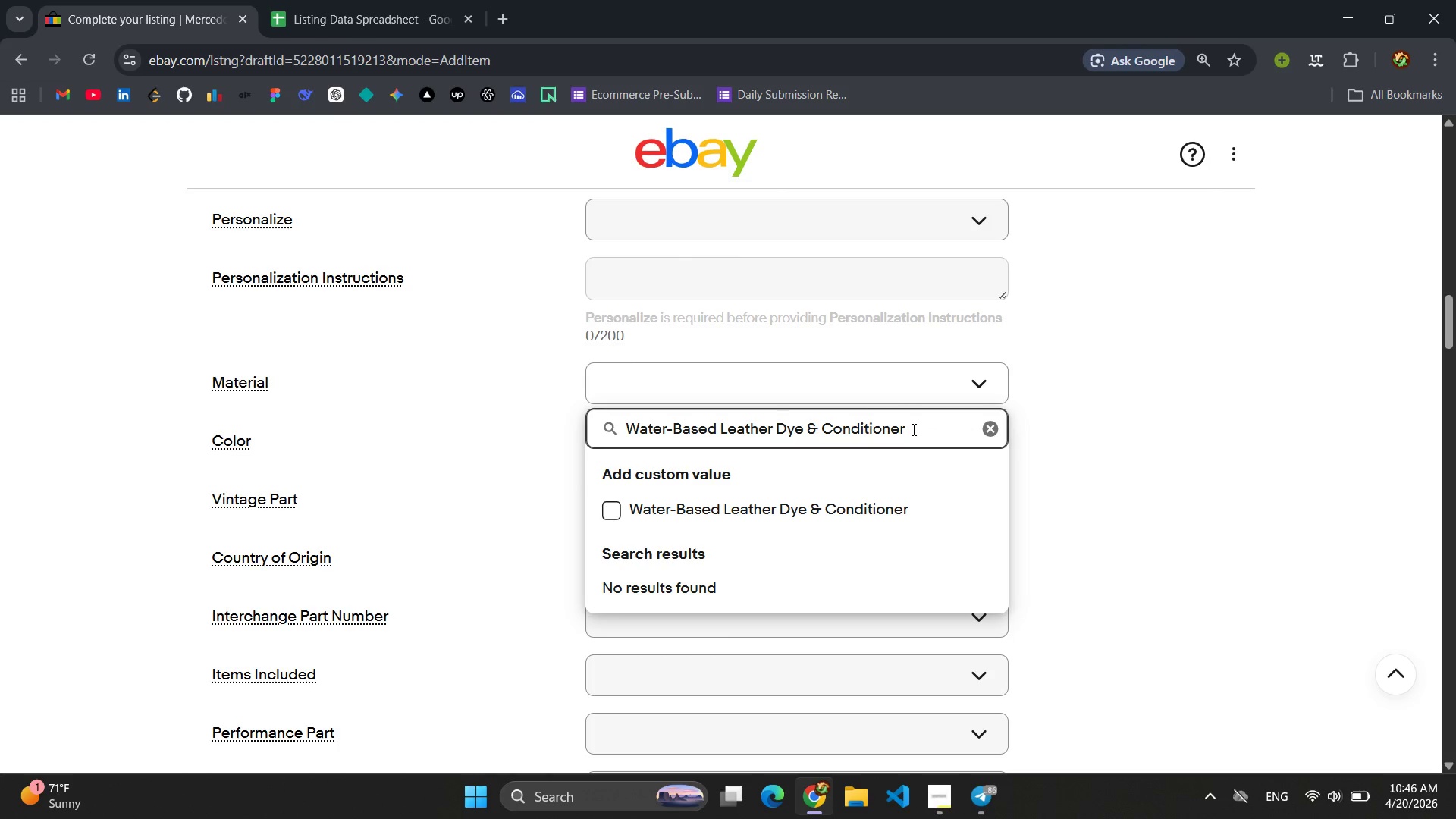 
key(Control+ControlLeft)
 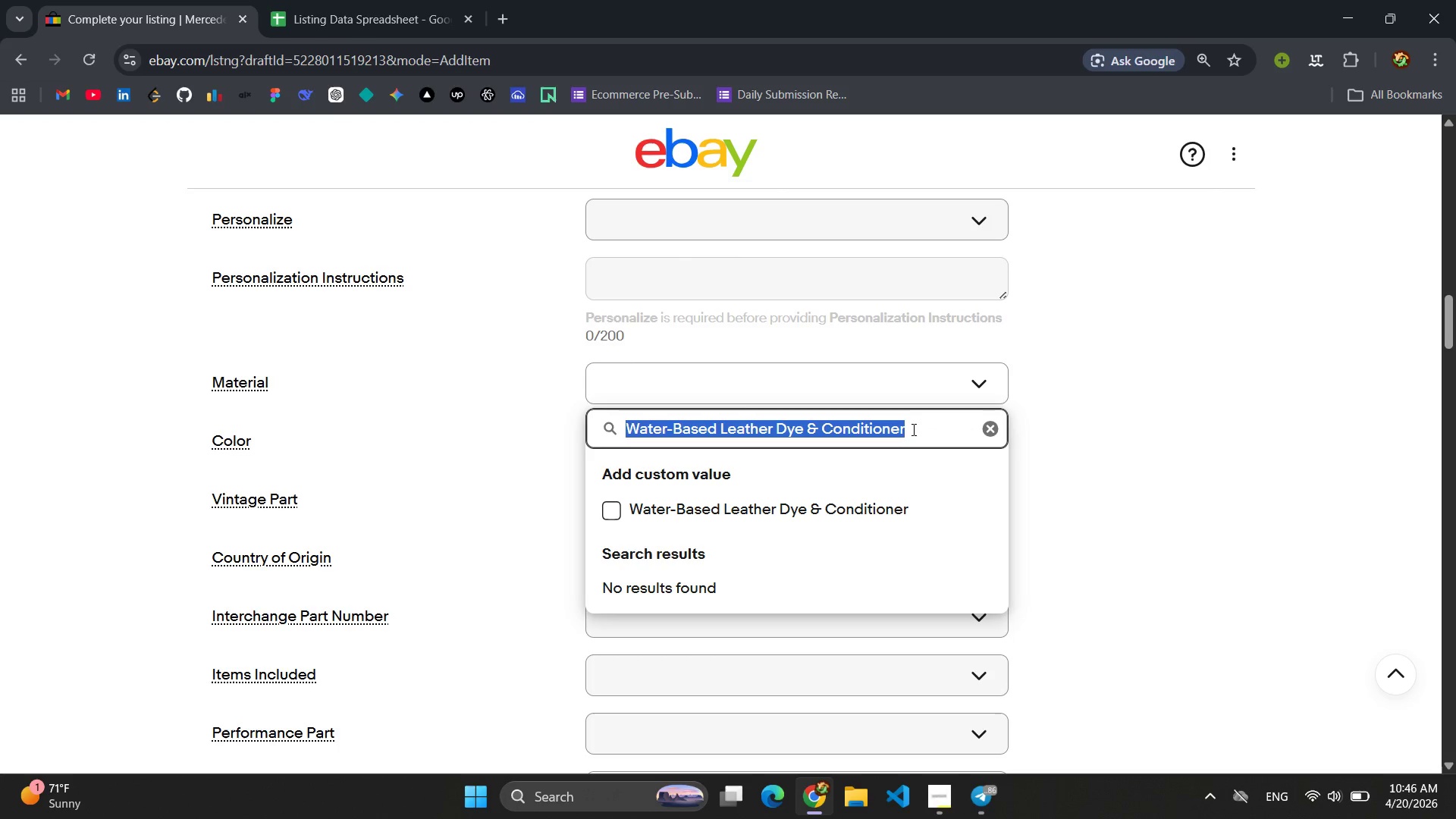 
key(Control+A)
 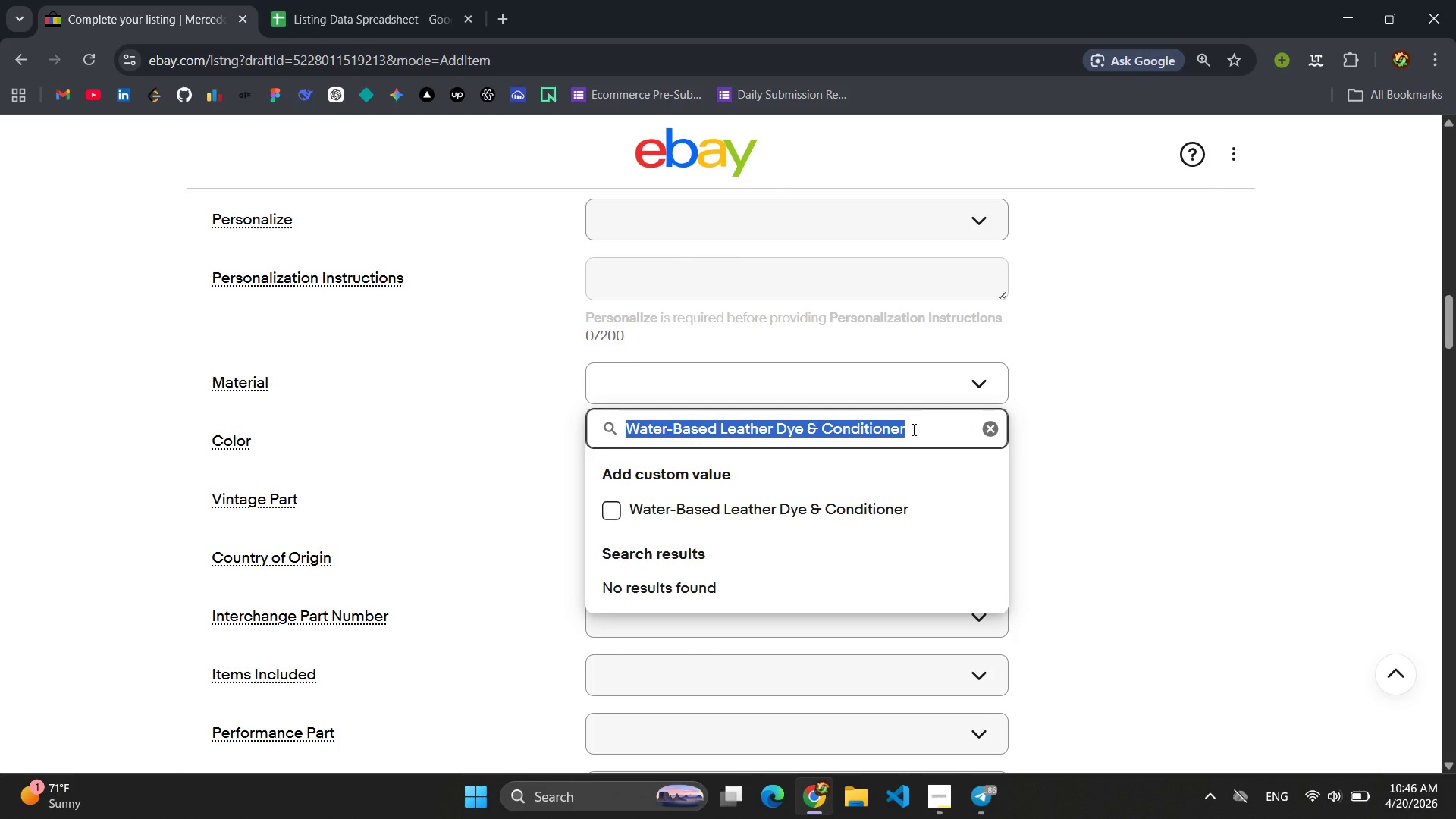 
key(Control+C)
 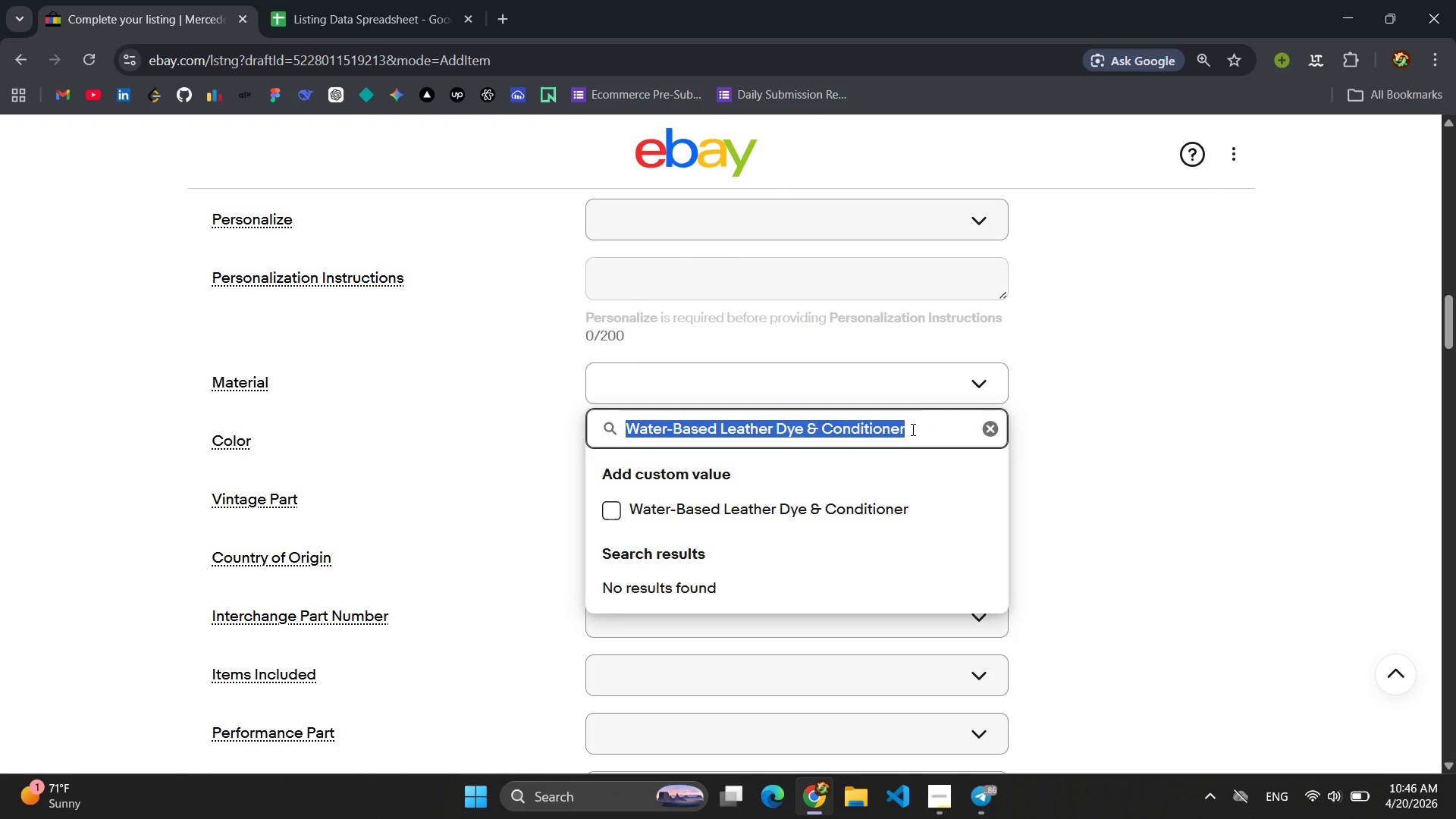 
key(Enter)
 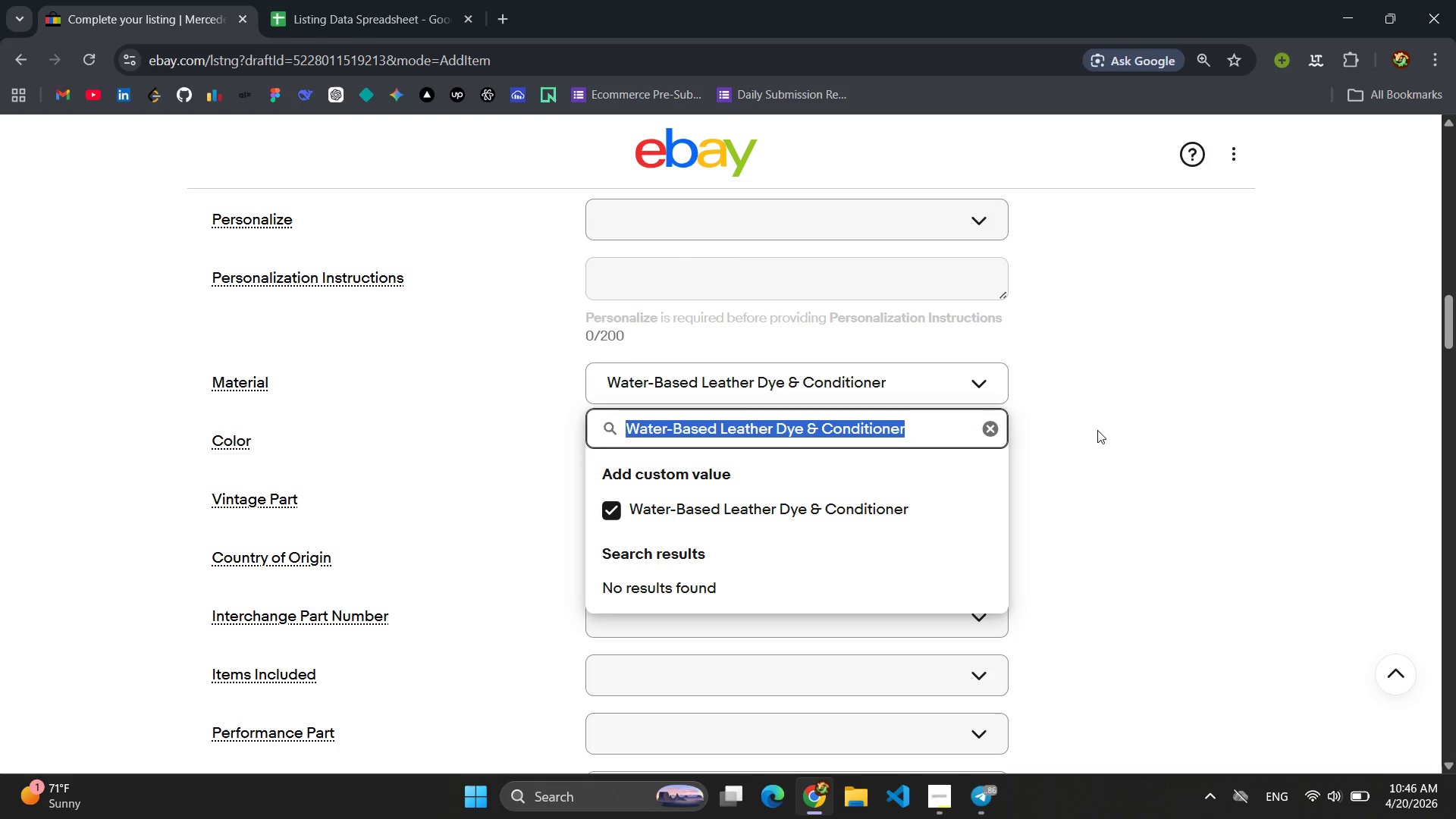 
left_click([1219, 423])
 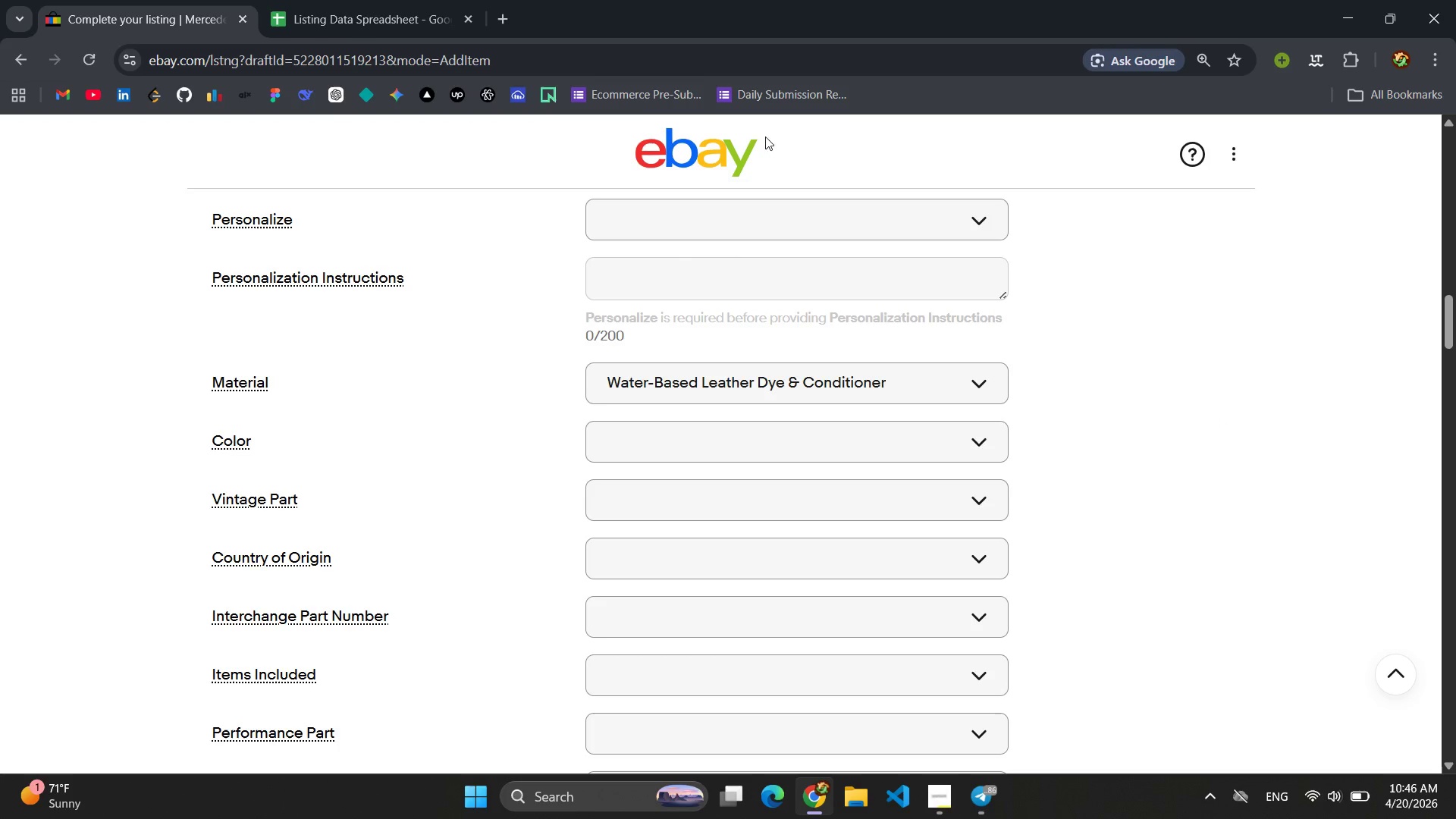 
left_click([404, 19])
 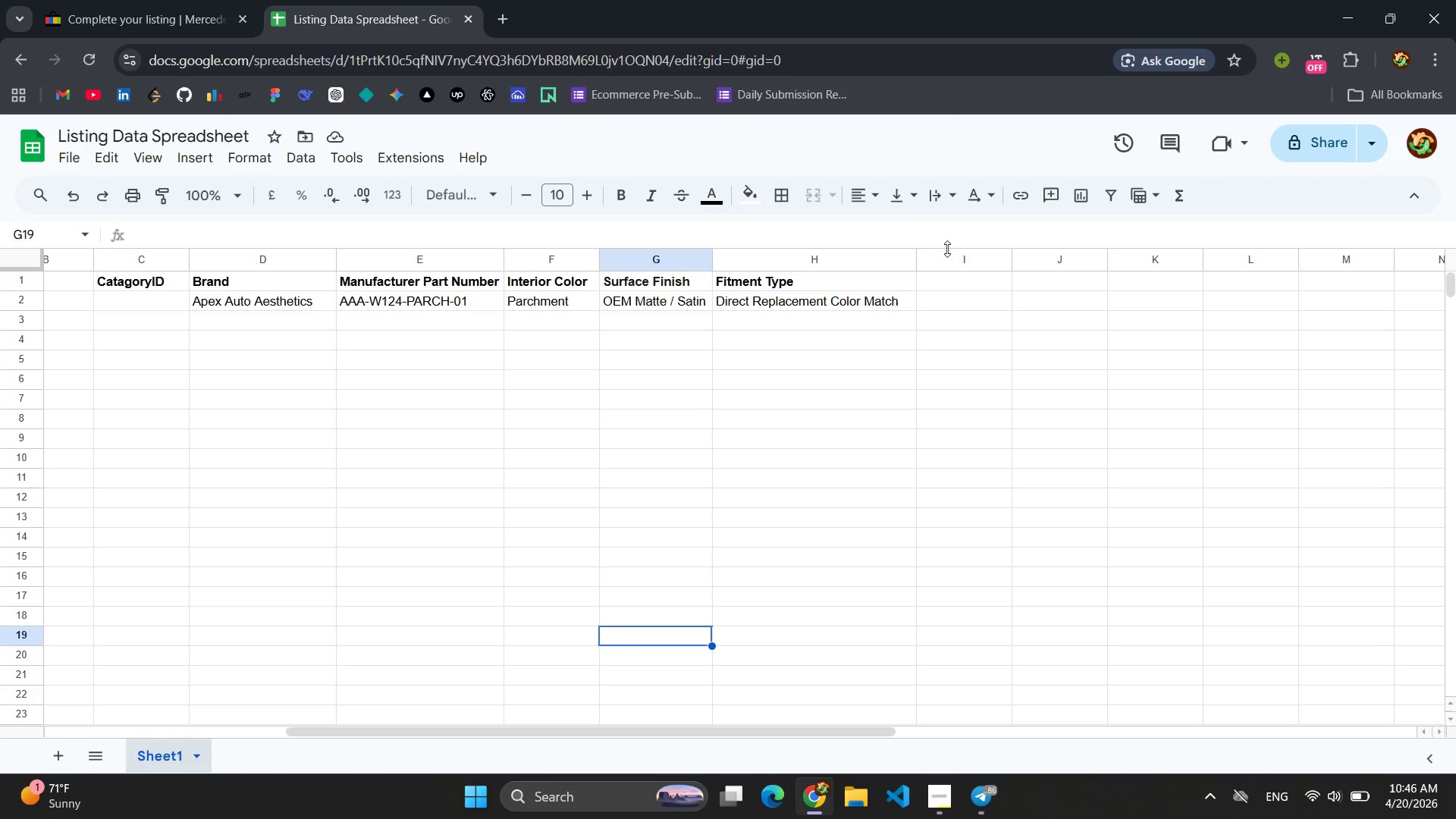 
left_click([948, 280])
 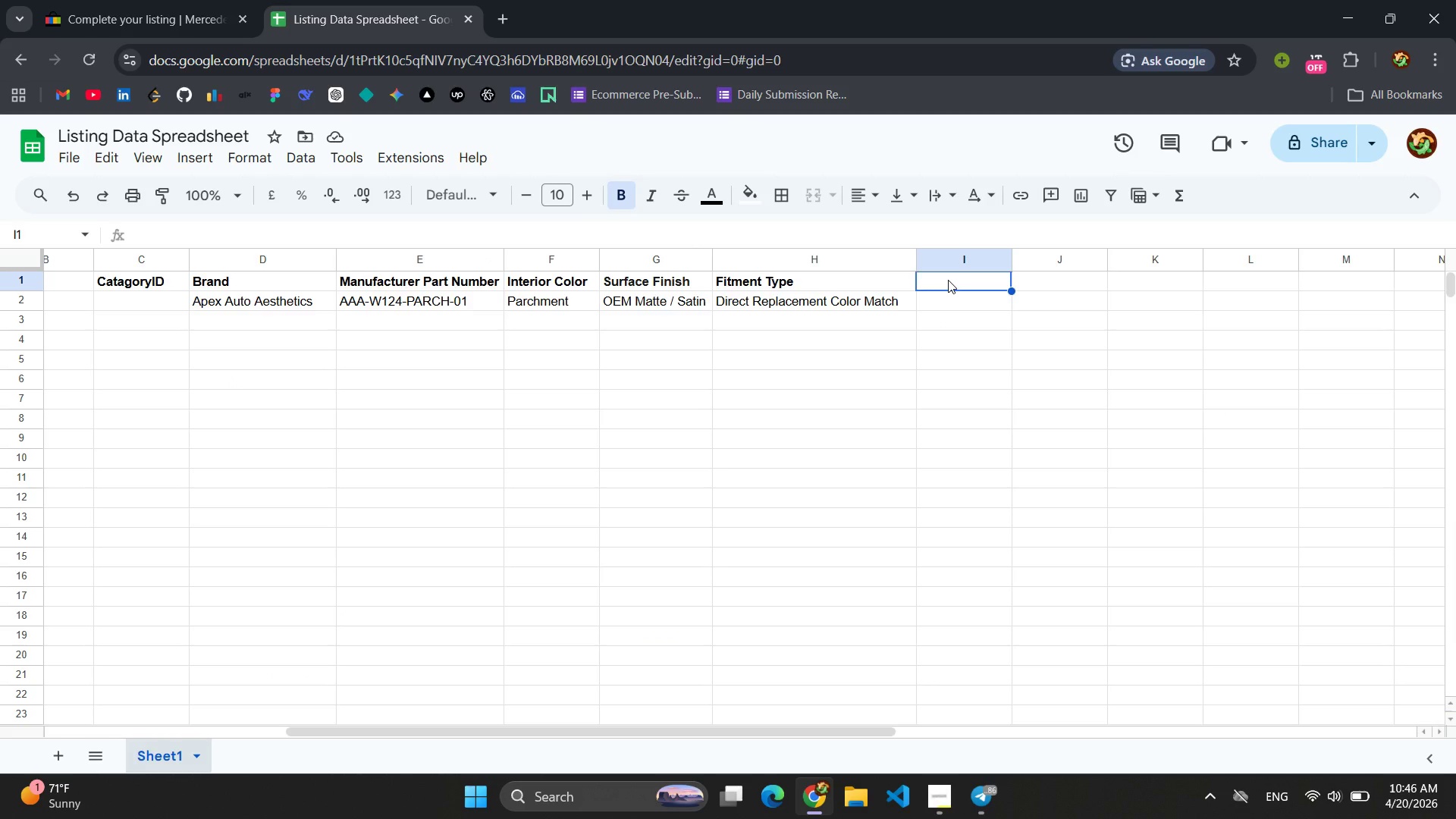 
hold_key(key=ControlLeft, duration=0.73)
 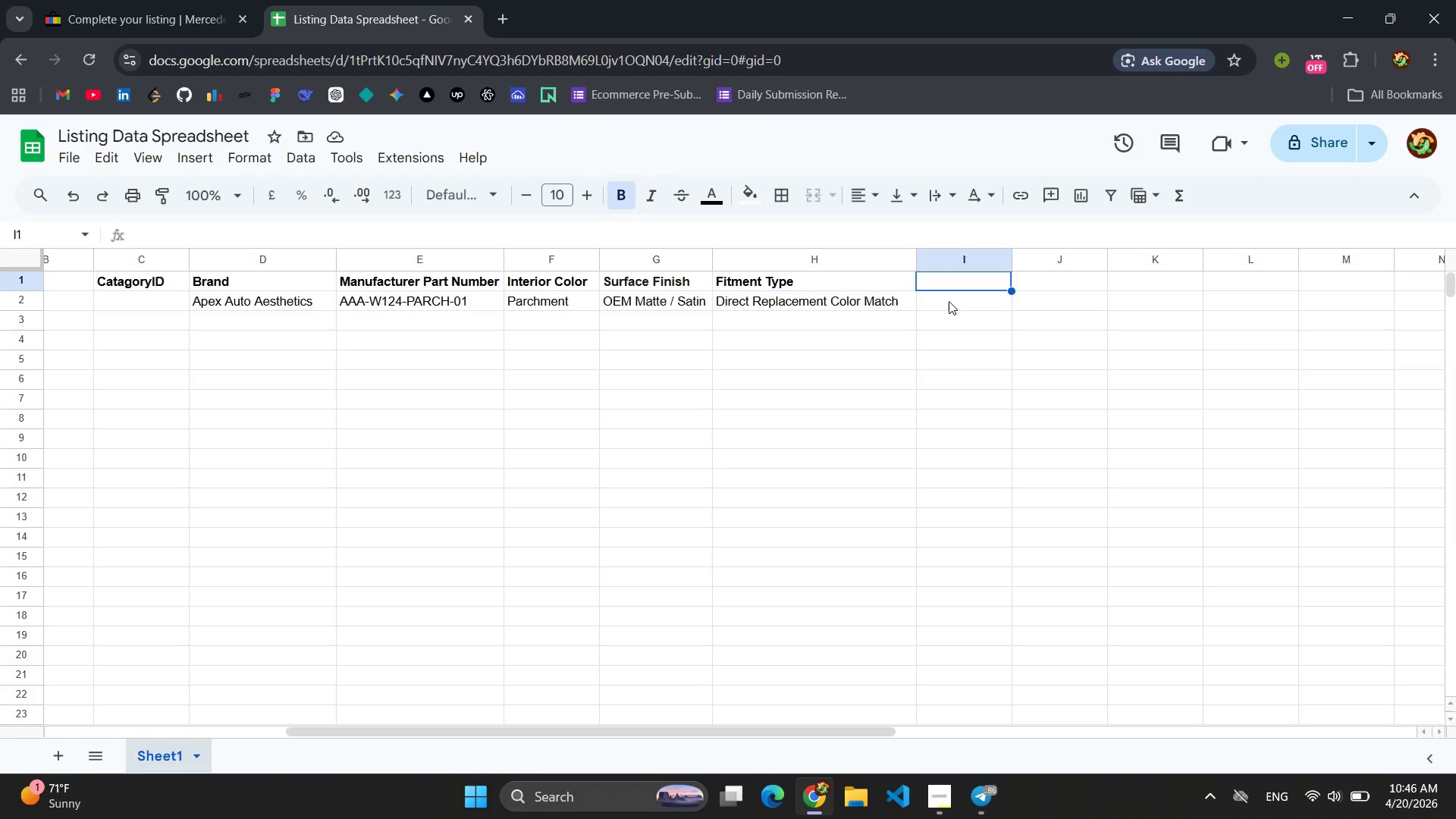 
left_click([949, 301])
 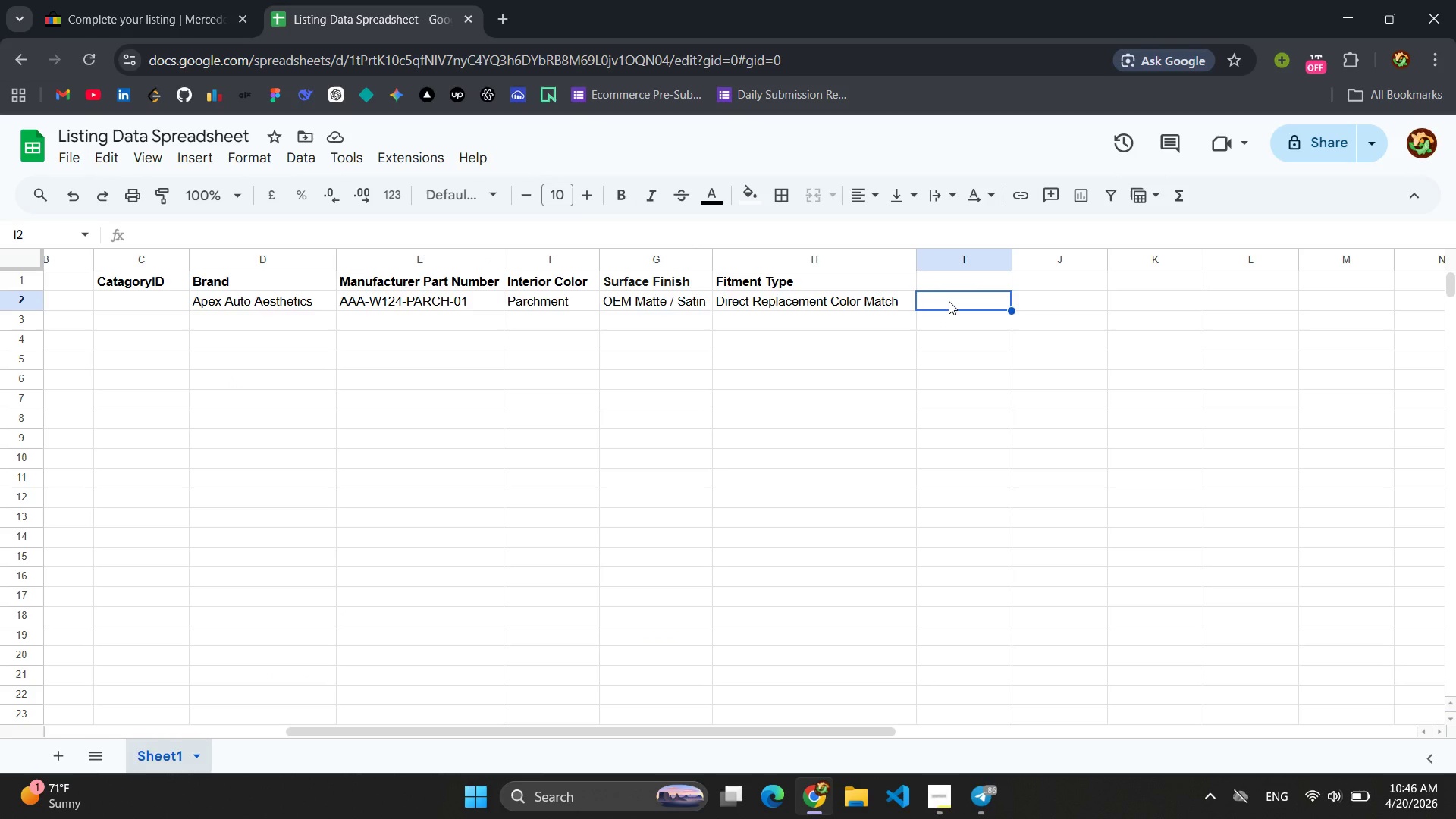 
key(Control+V)
 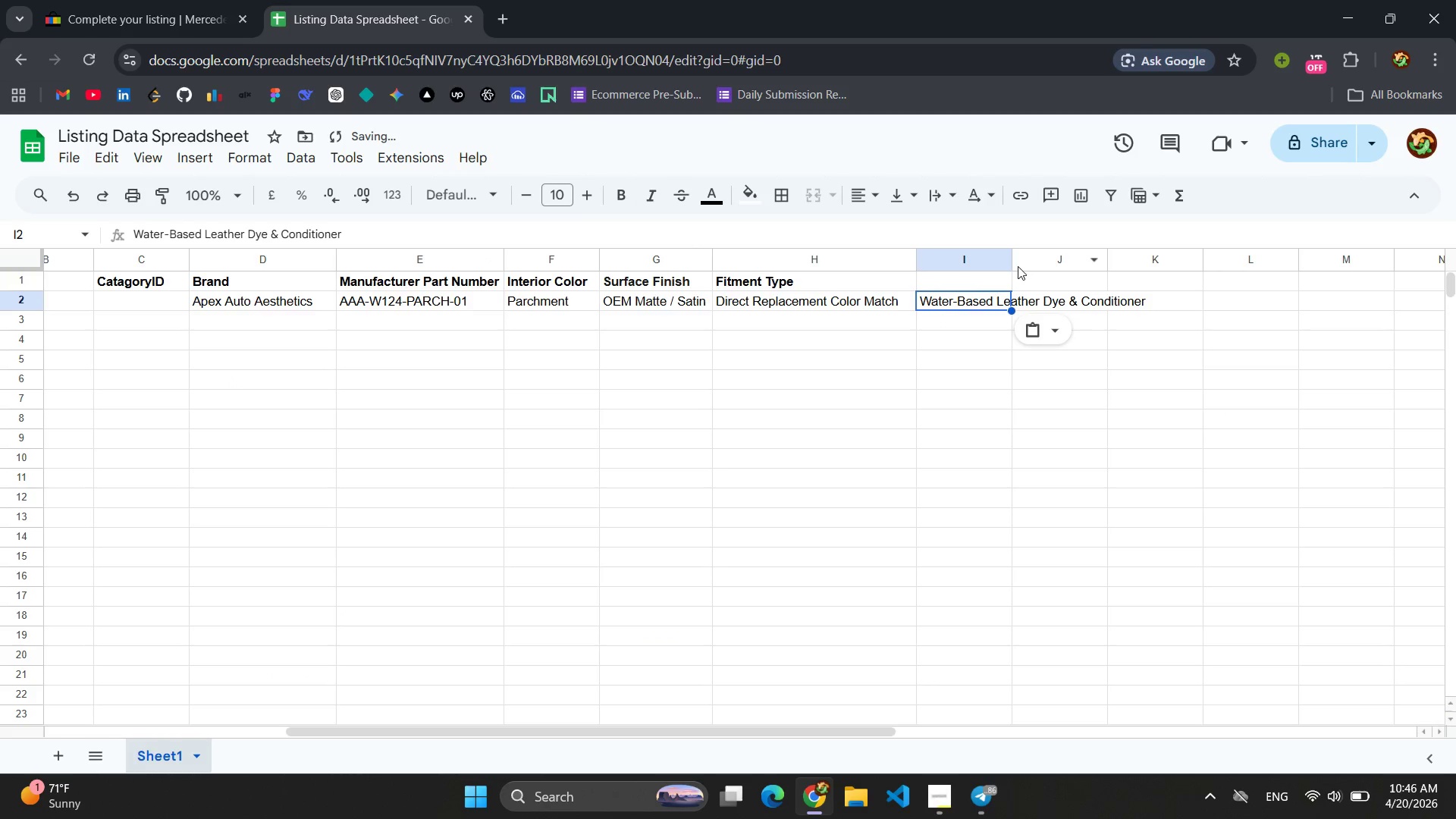 
left_click_drag(start_coordinate=[1013, 265], to_coordinate=[1185, 257])
 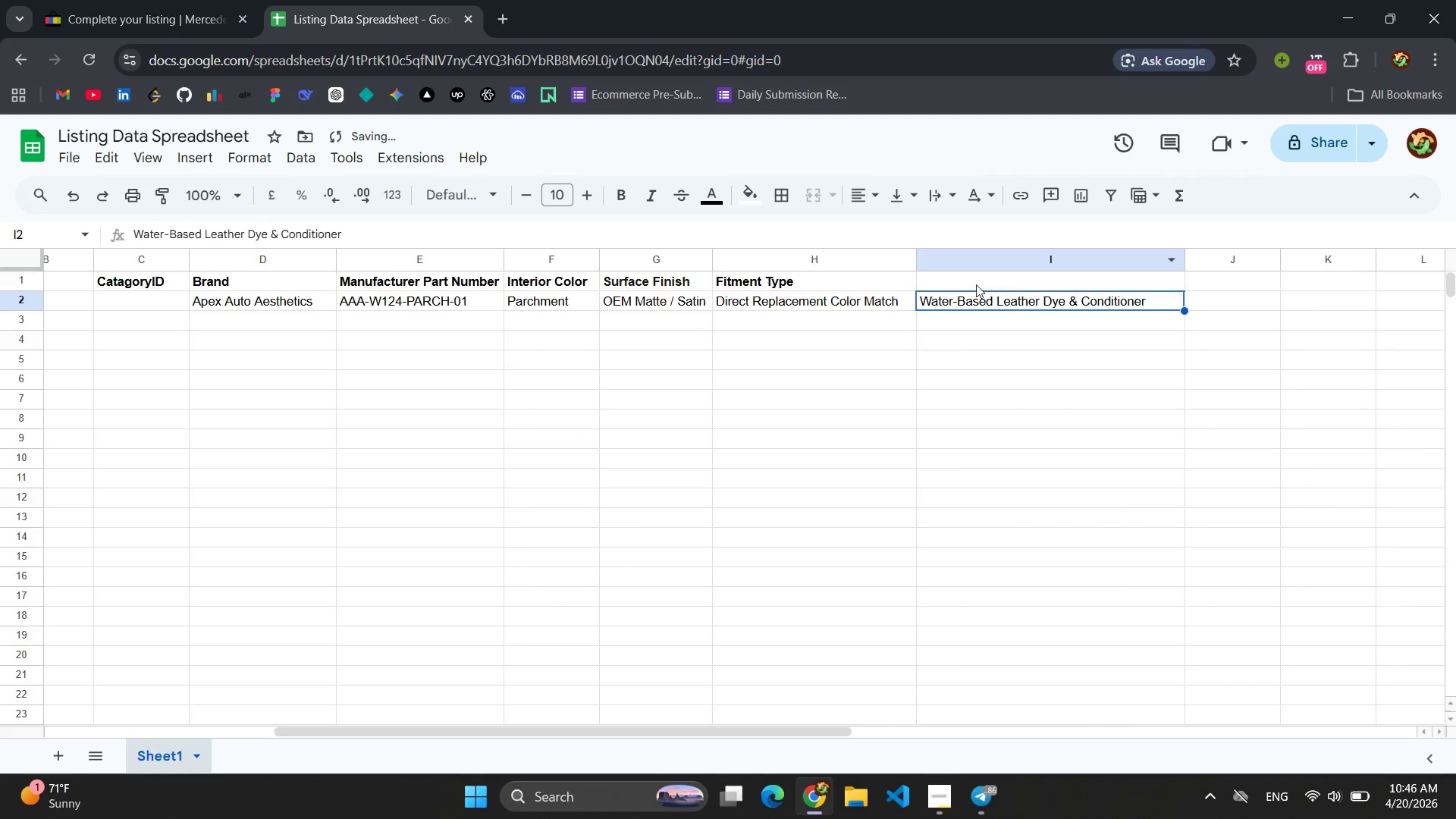 
left_click([975, 284])
 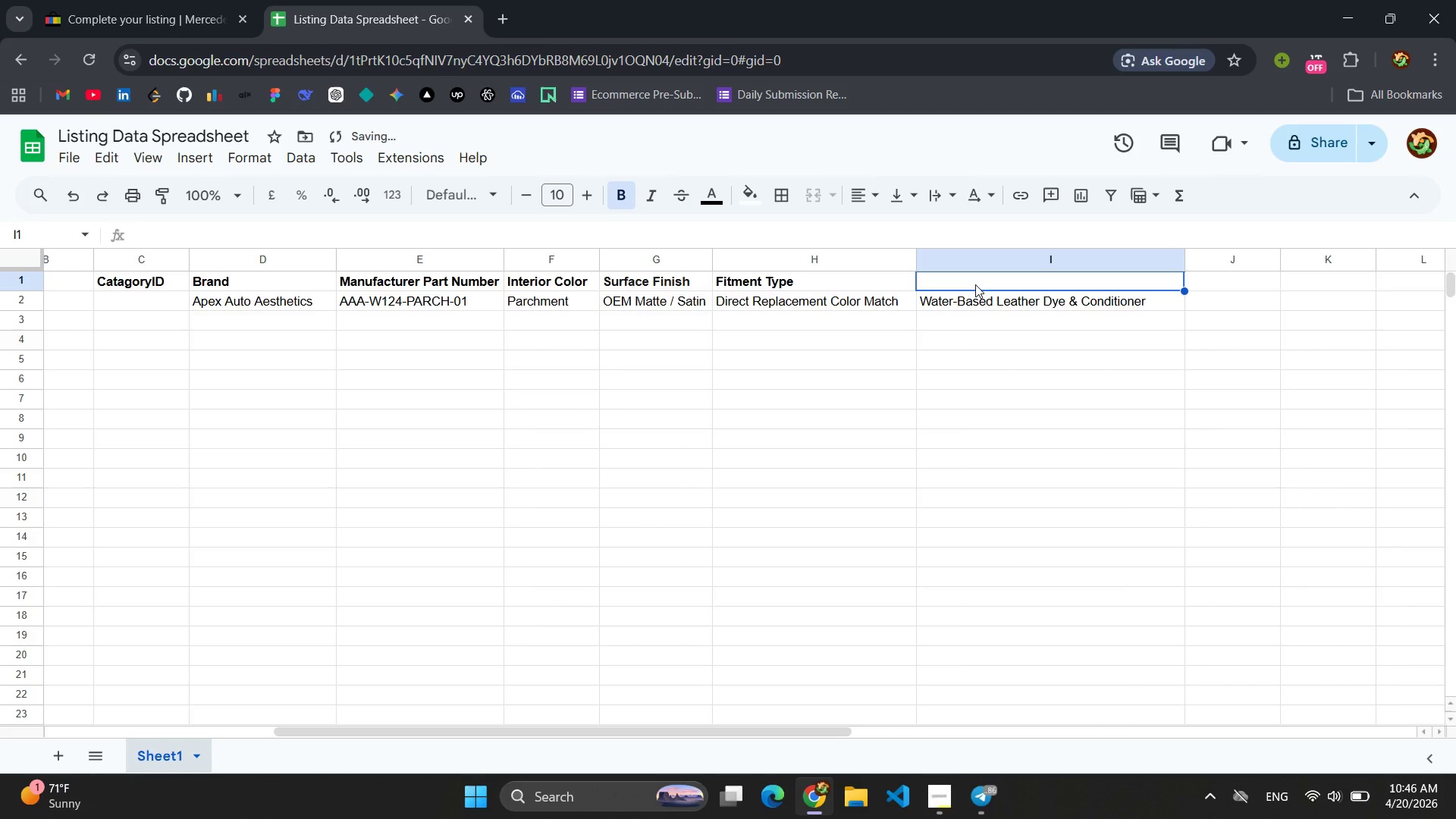 
type(Material )
 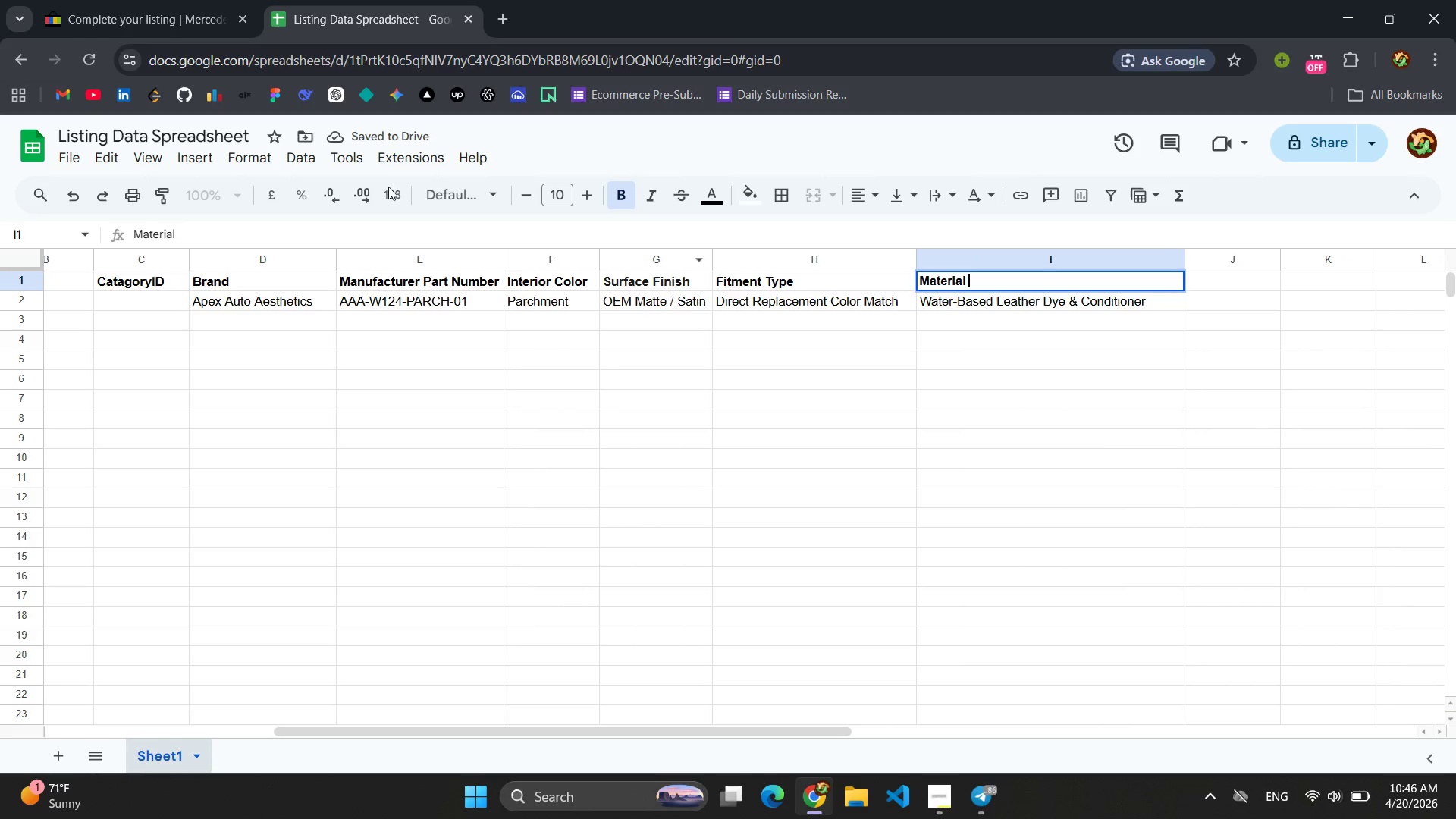 
left_click([177, 0])
 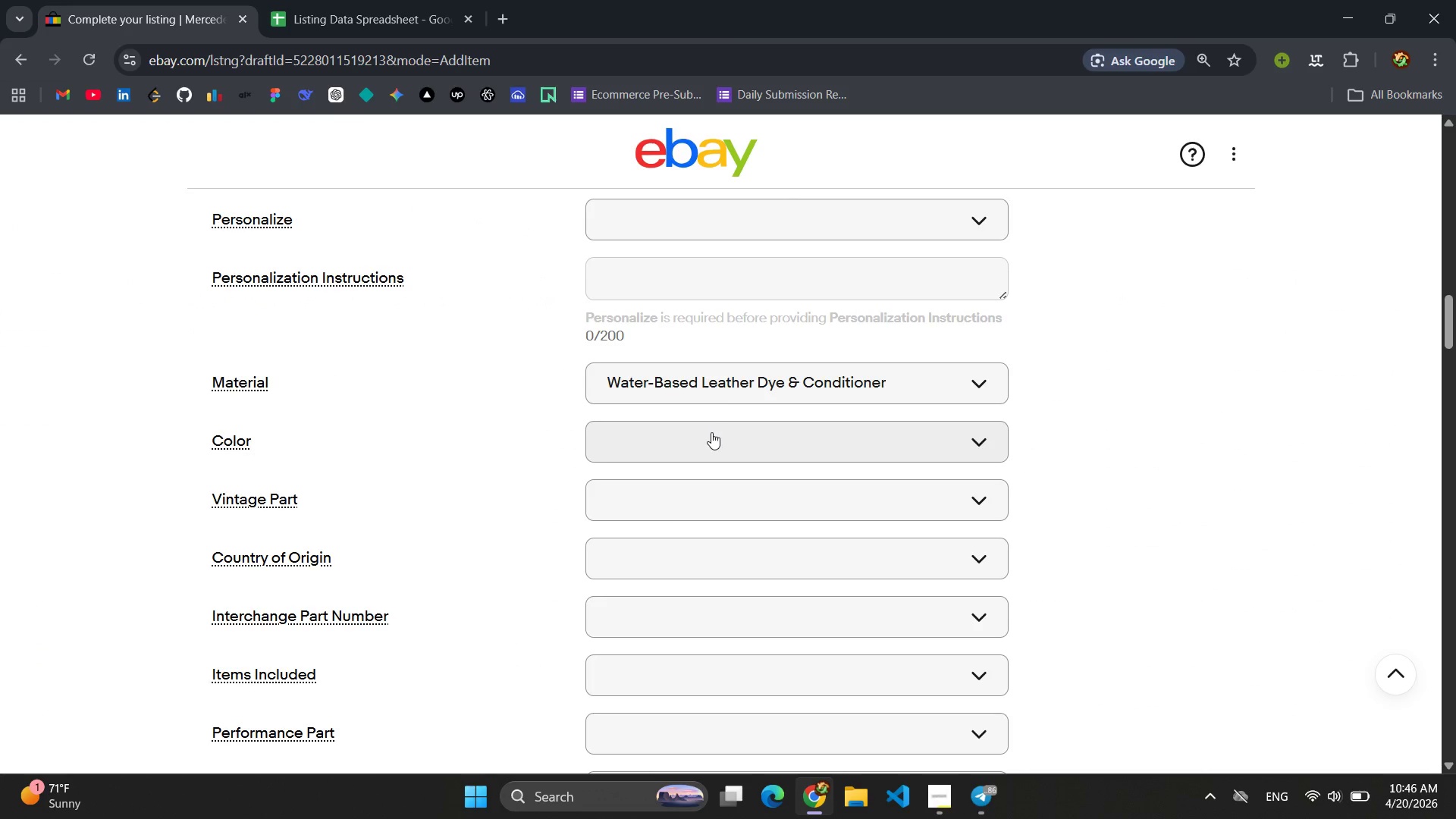 
wait(5.5)
 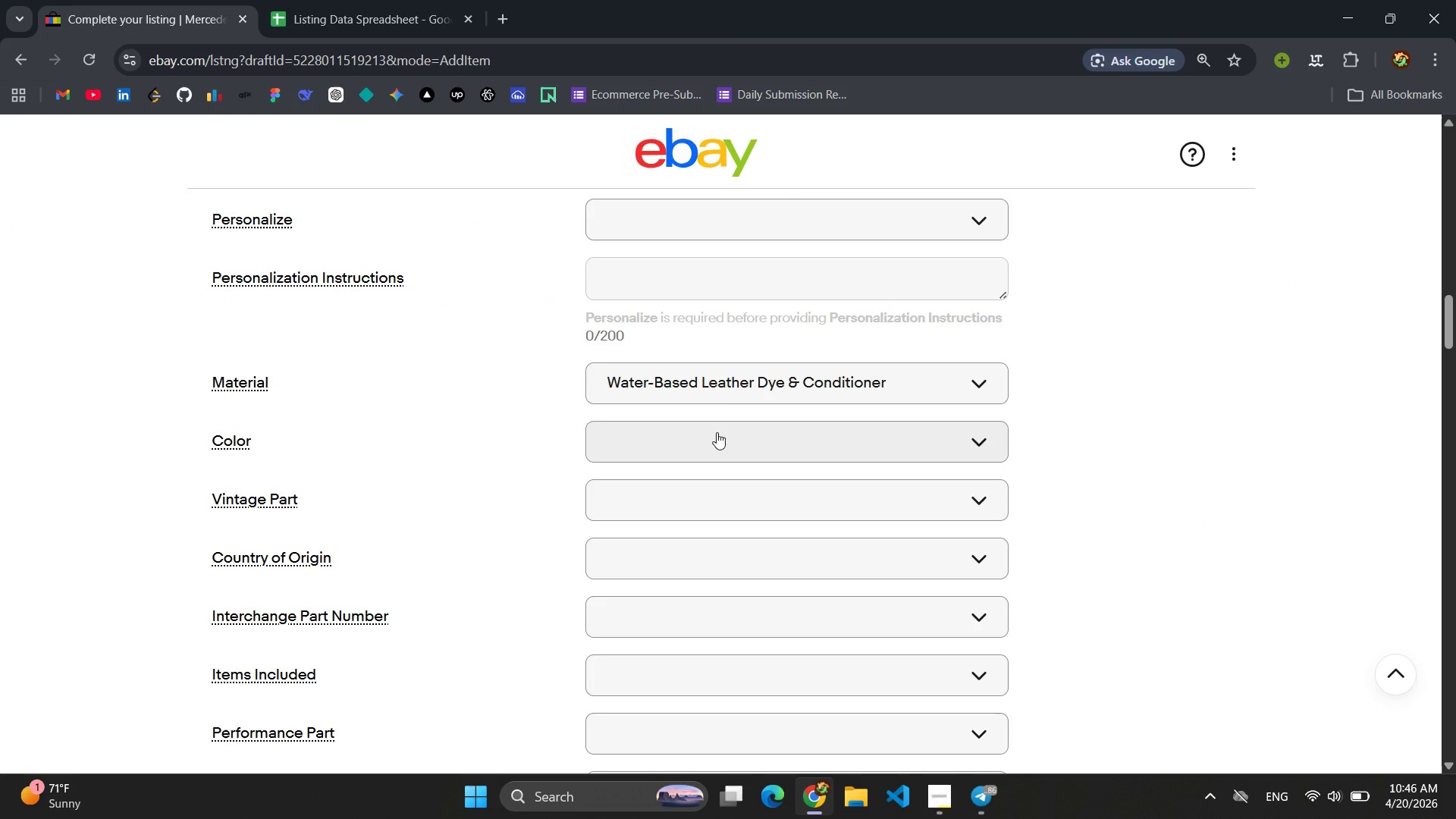 
scroll: coordinate [481, 516], scroll_direction: down, amount: 7.0
 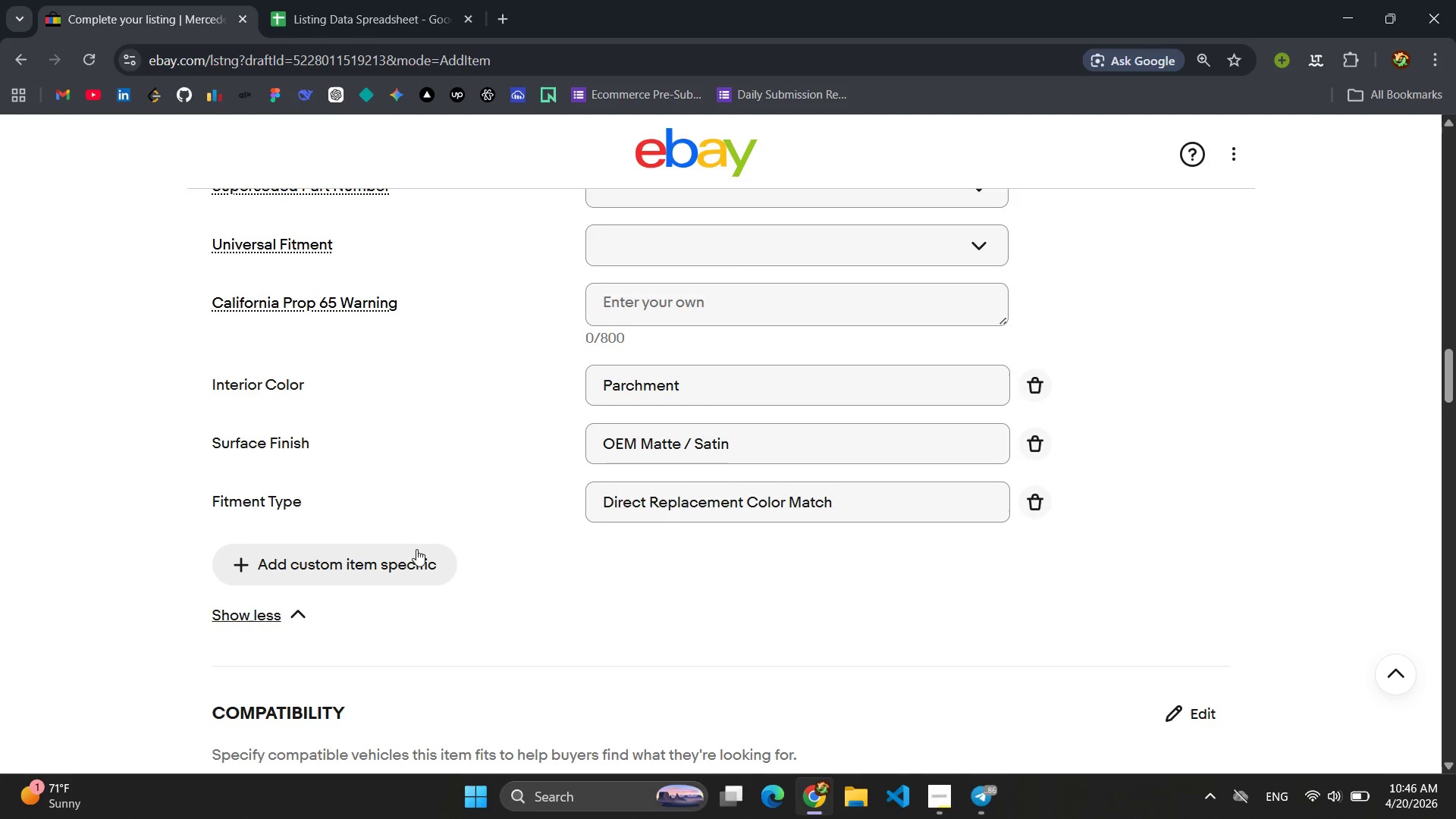 
left_click([406, 555])
 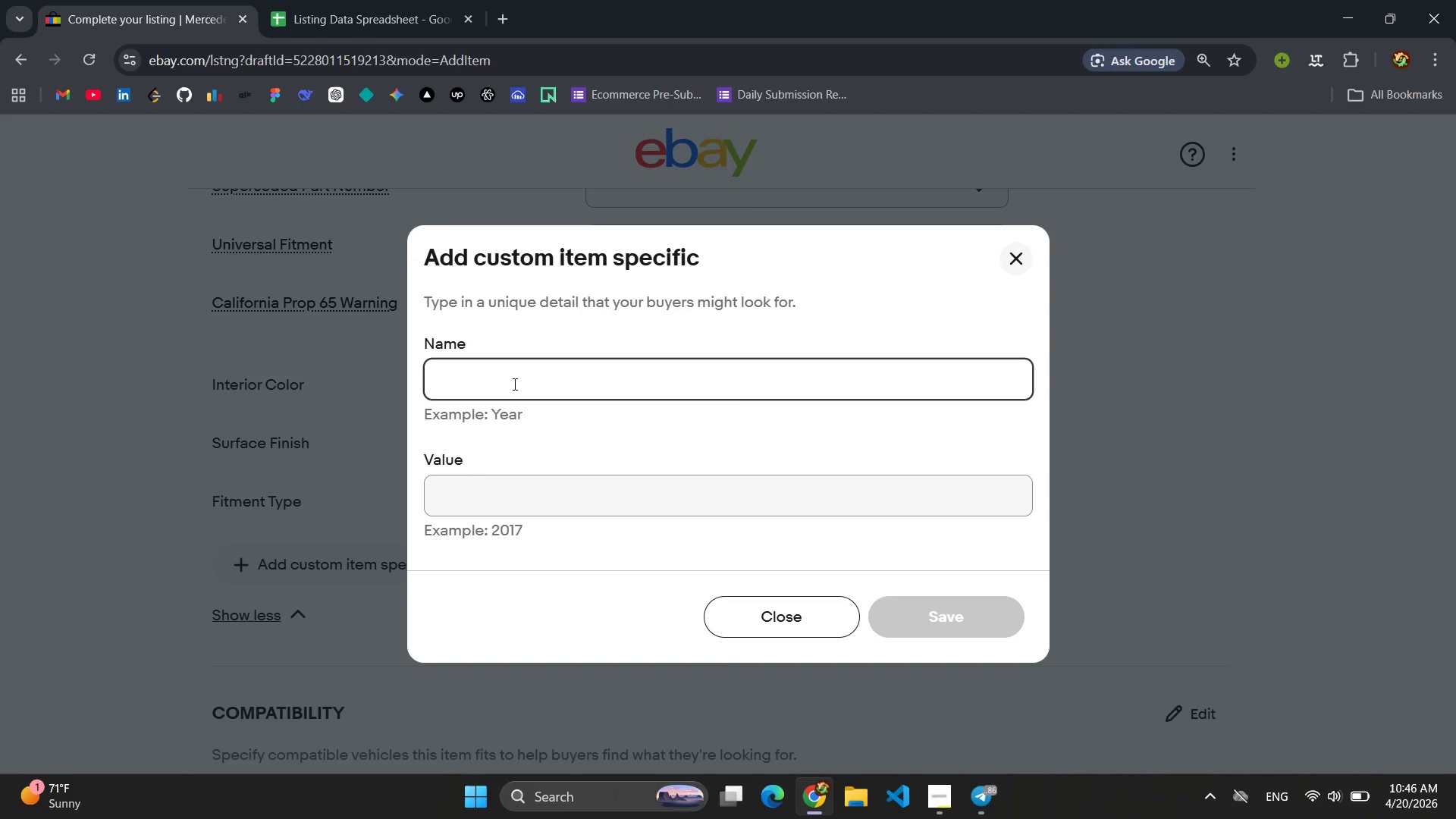 
type(Place)
 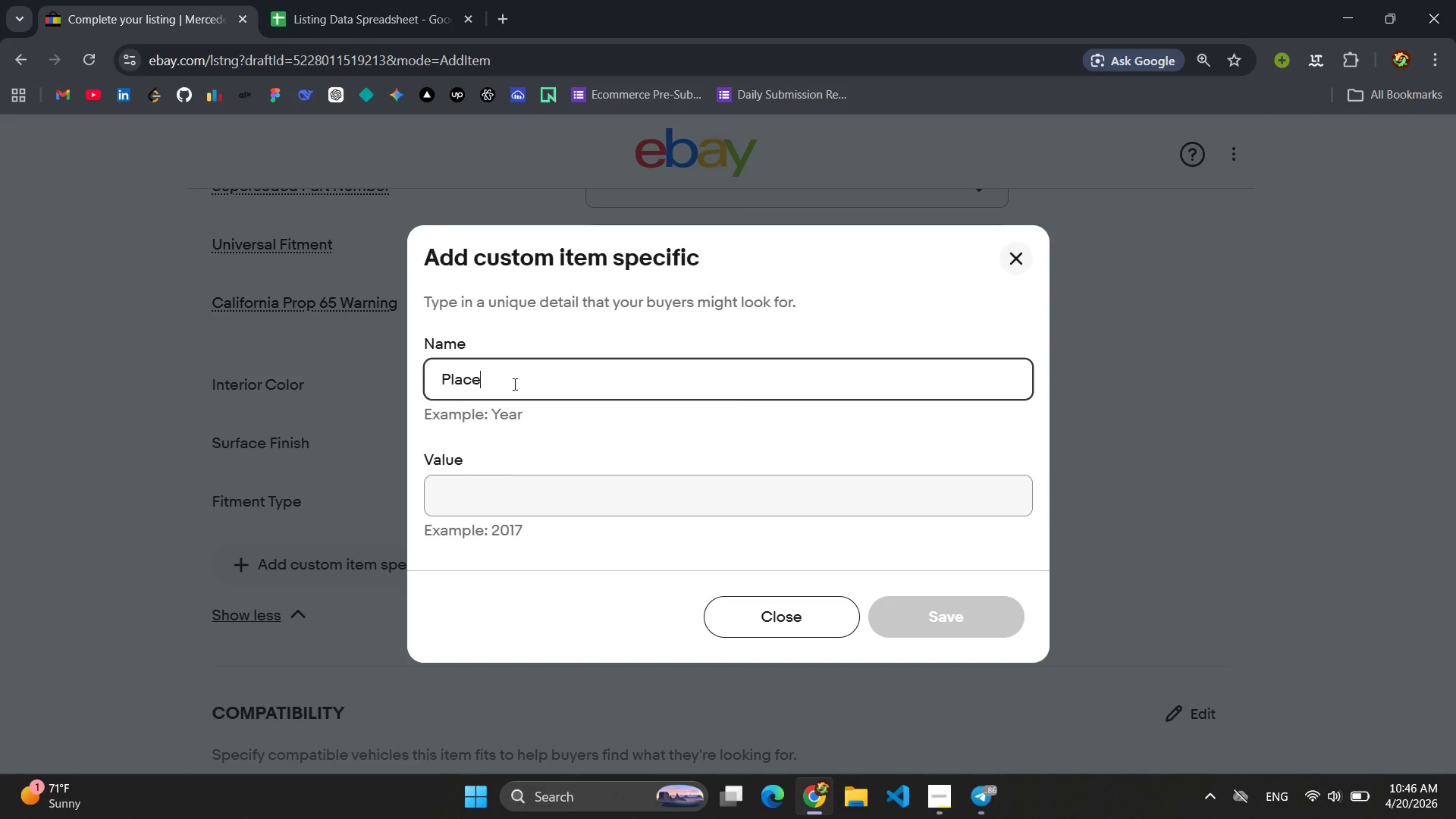 
type(ment on Vehicle )
key(Backspace)
 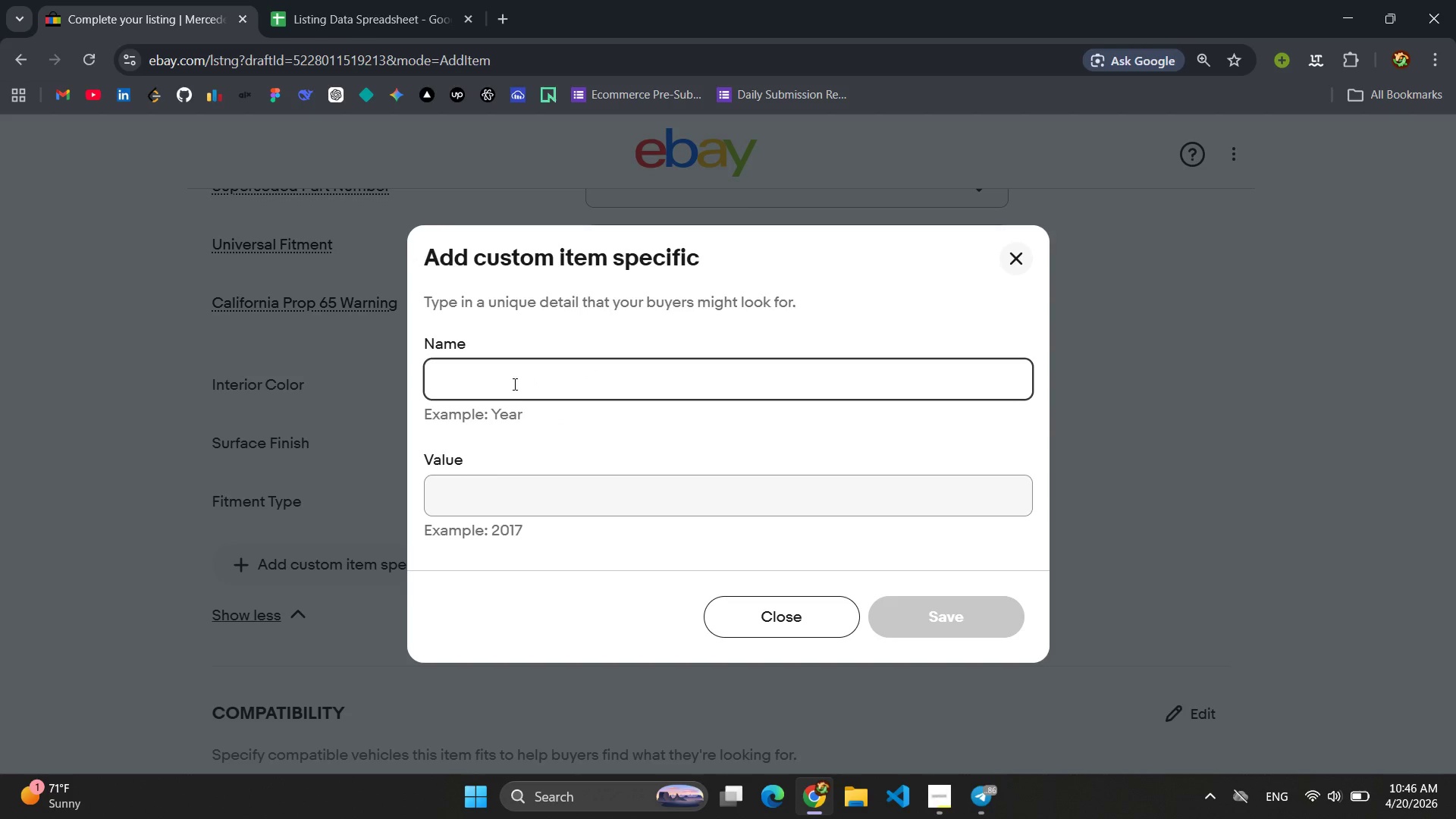 
double_click([1024, 263])
 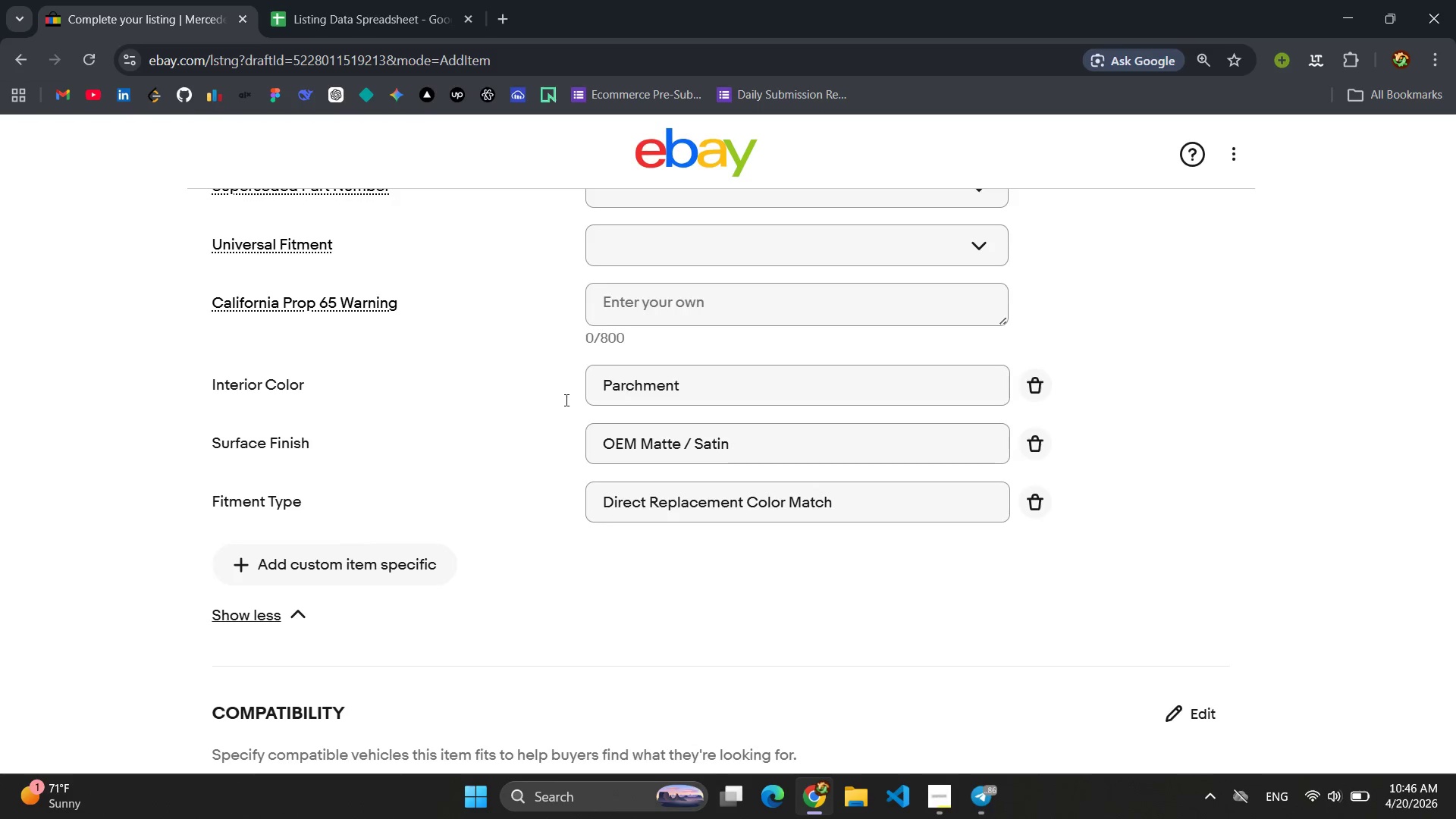 
scroll: coordinate [535, 351], scroll_direction: up, amount: 7.0
 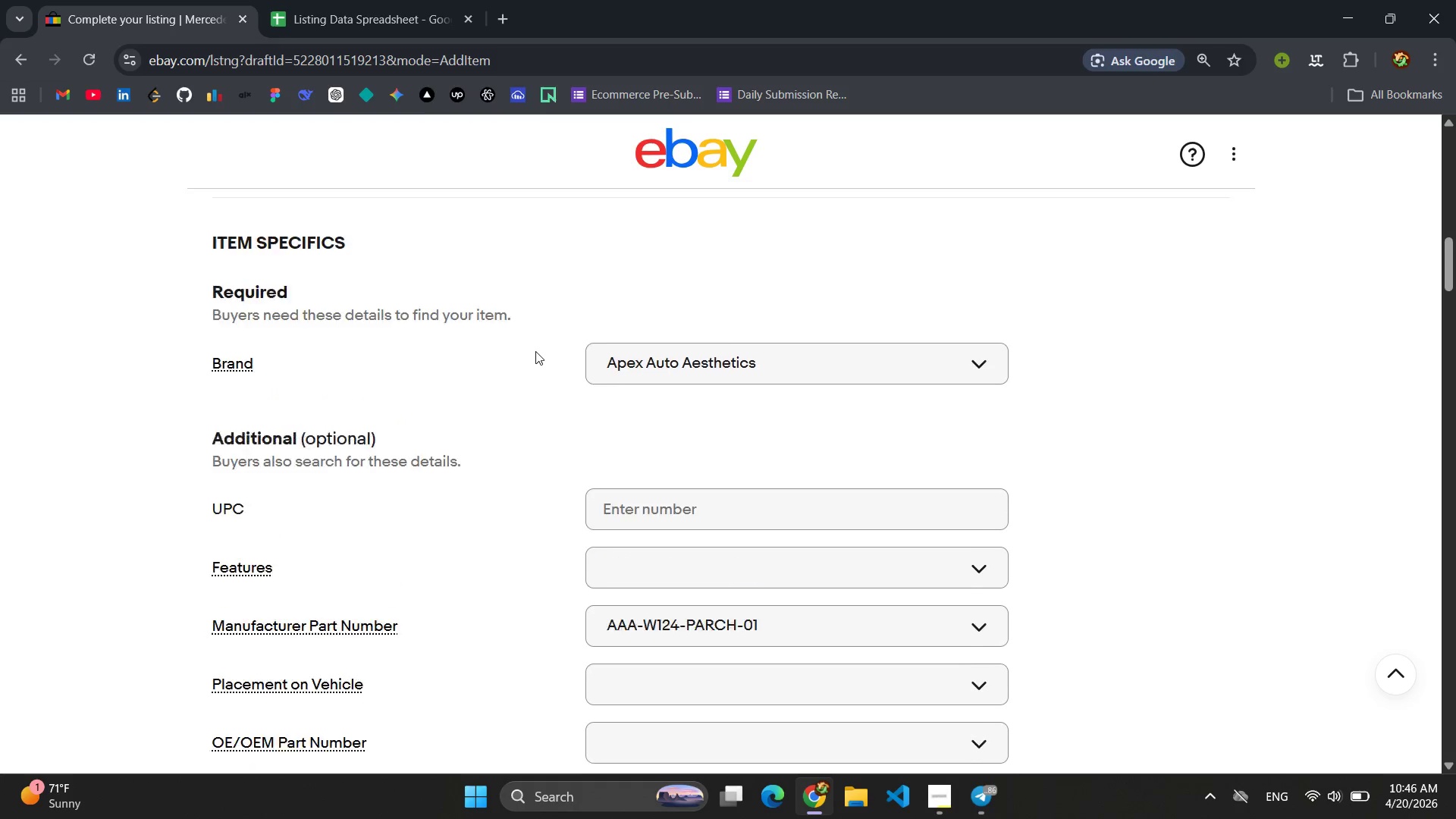 
scroll: coordinate [542, 366], scroll_direction: down, amount: 12.0
 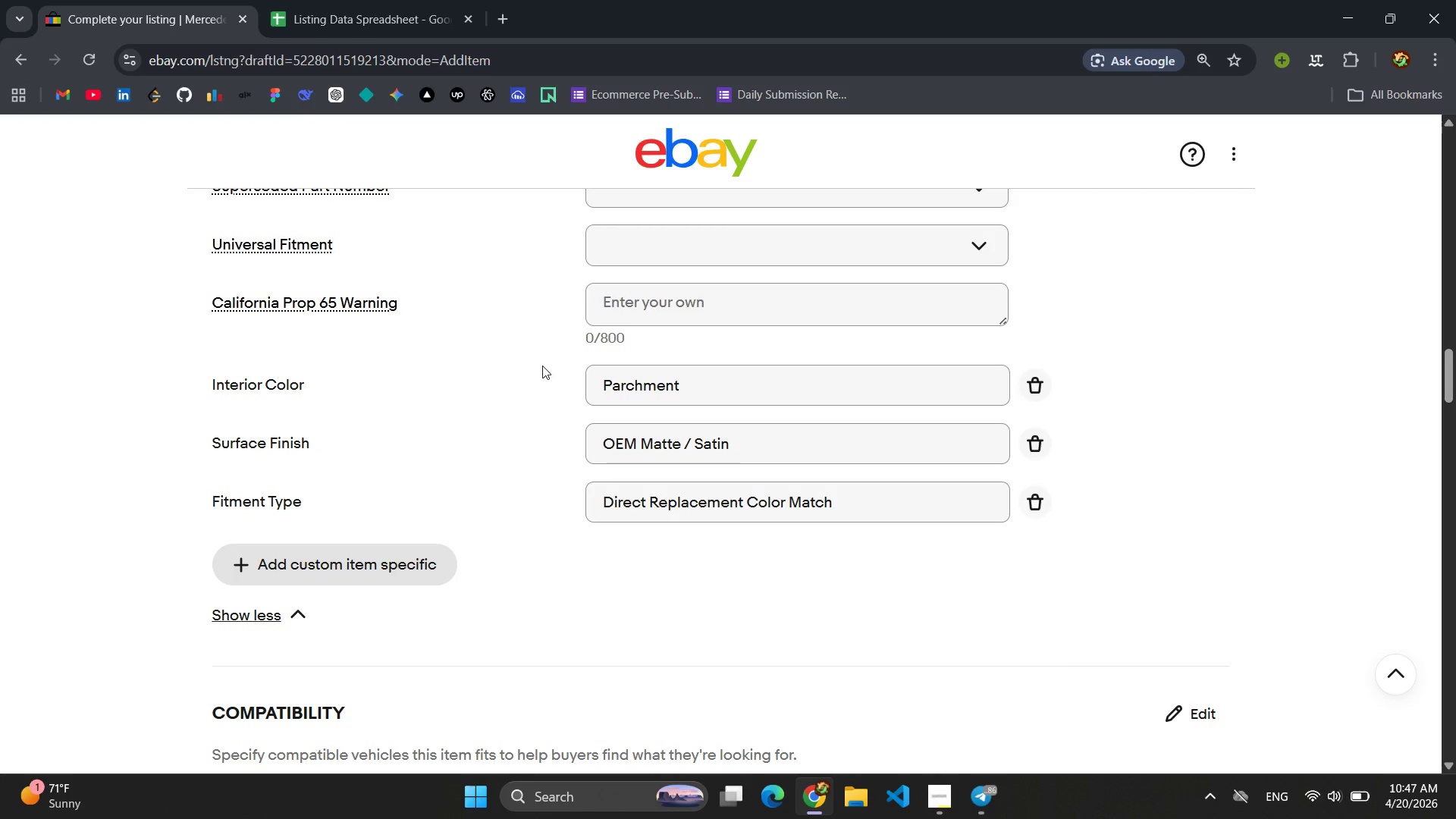 
scroll: coordinate [542, 366], scroll_direction: up, amount: 11.0
 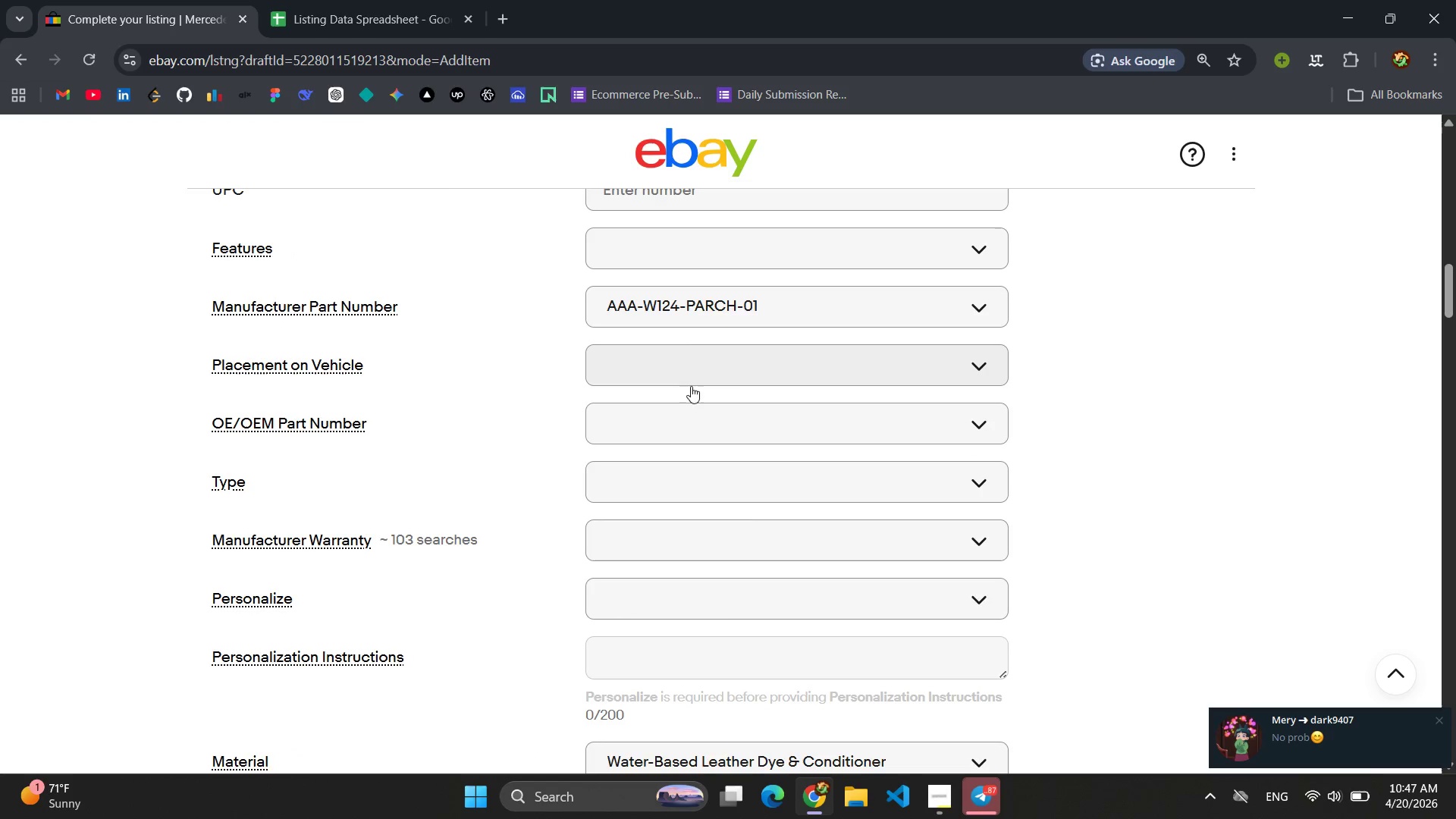 
left_click([737, 373])
 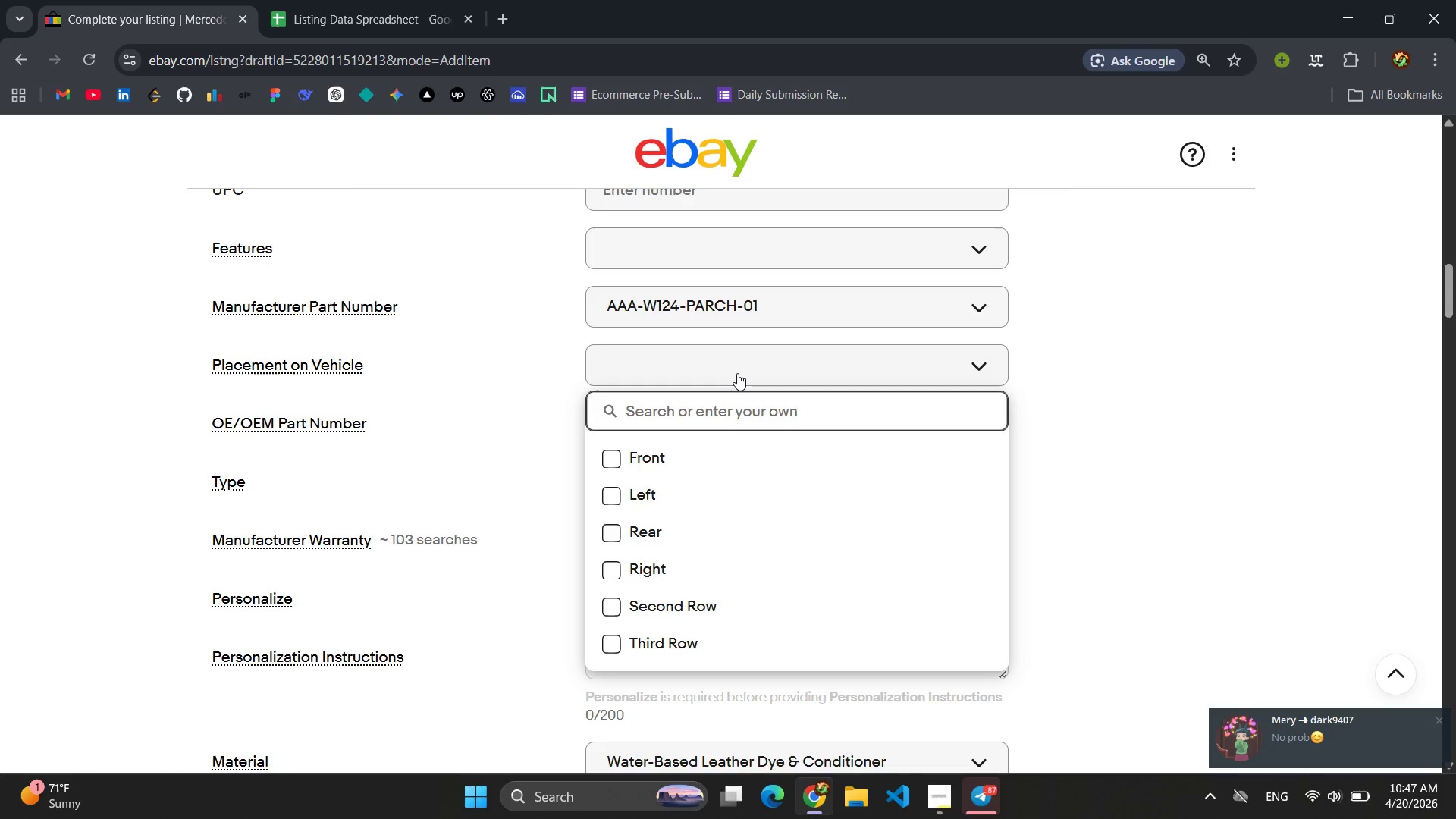 
type(Seats, Door p)
key(Backspace)
type(Panels, Center Console)
key(Backspace)
type(e)
 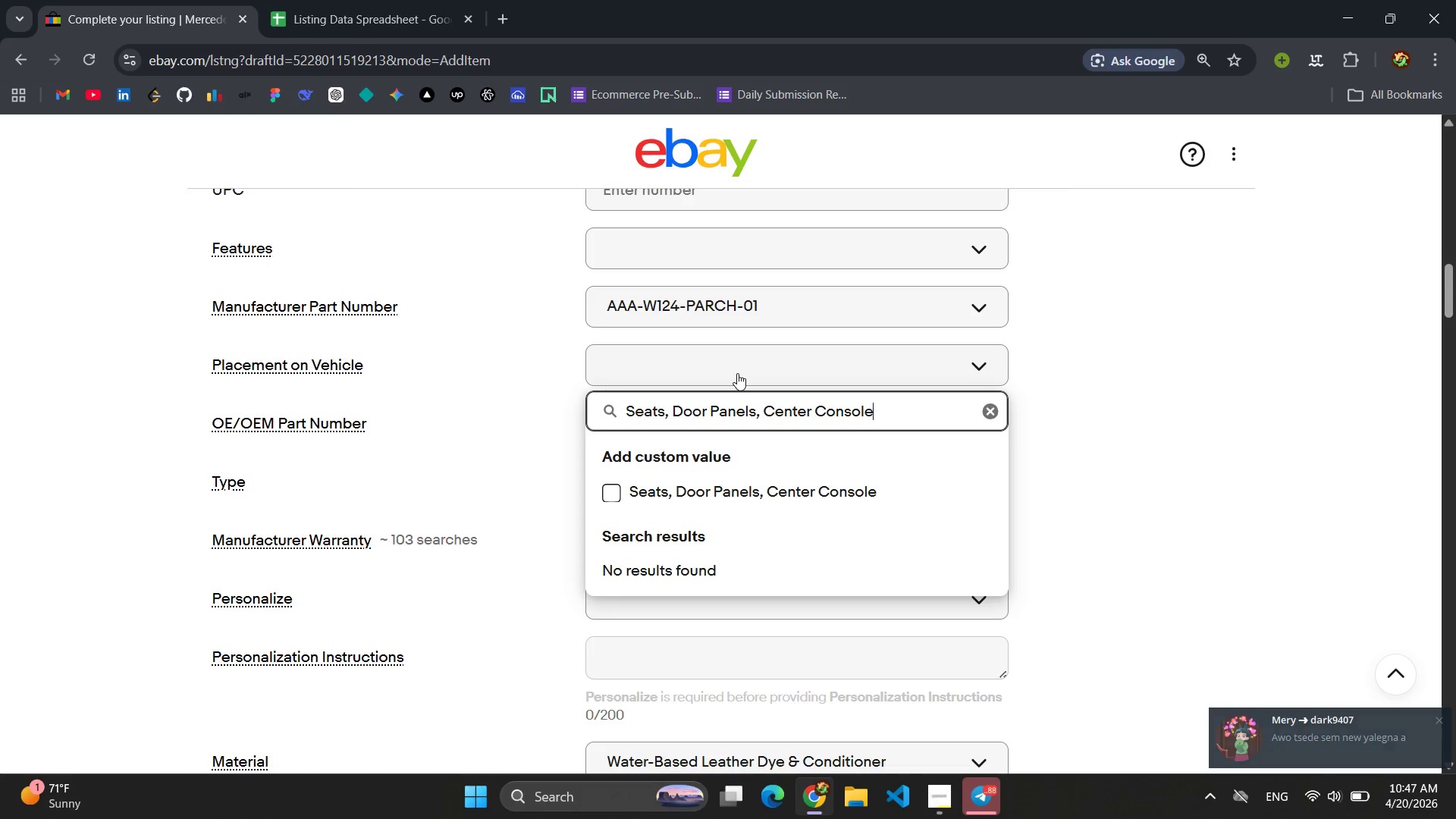 
key(Control+A)
 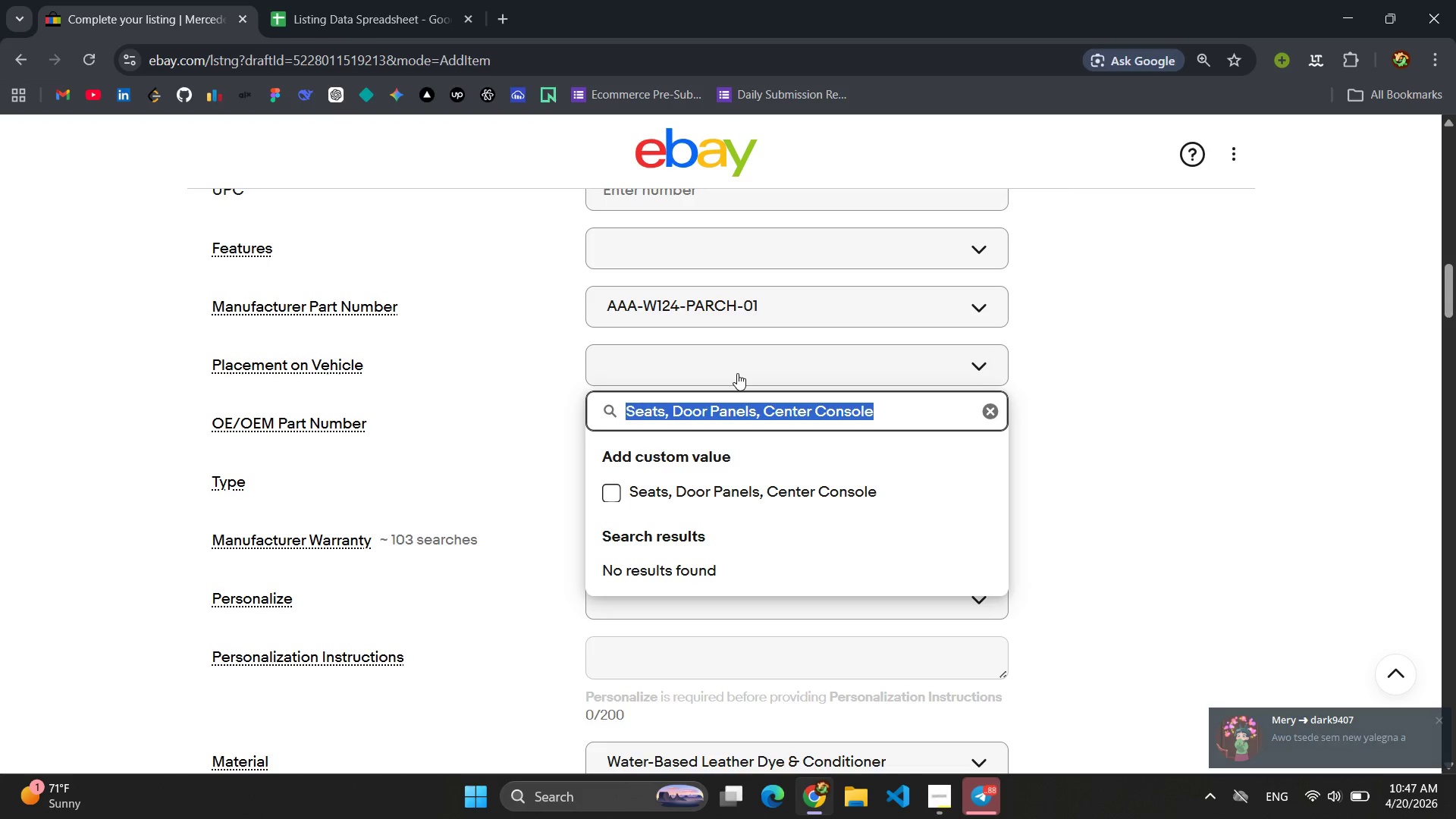 
key(Control+C)
 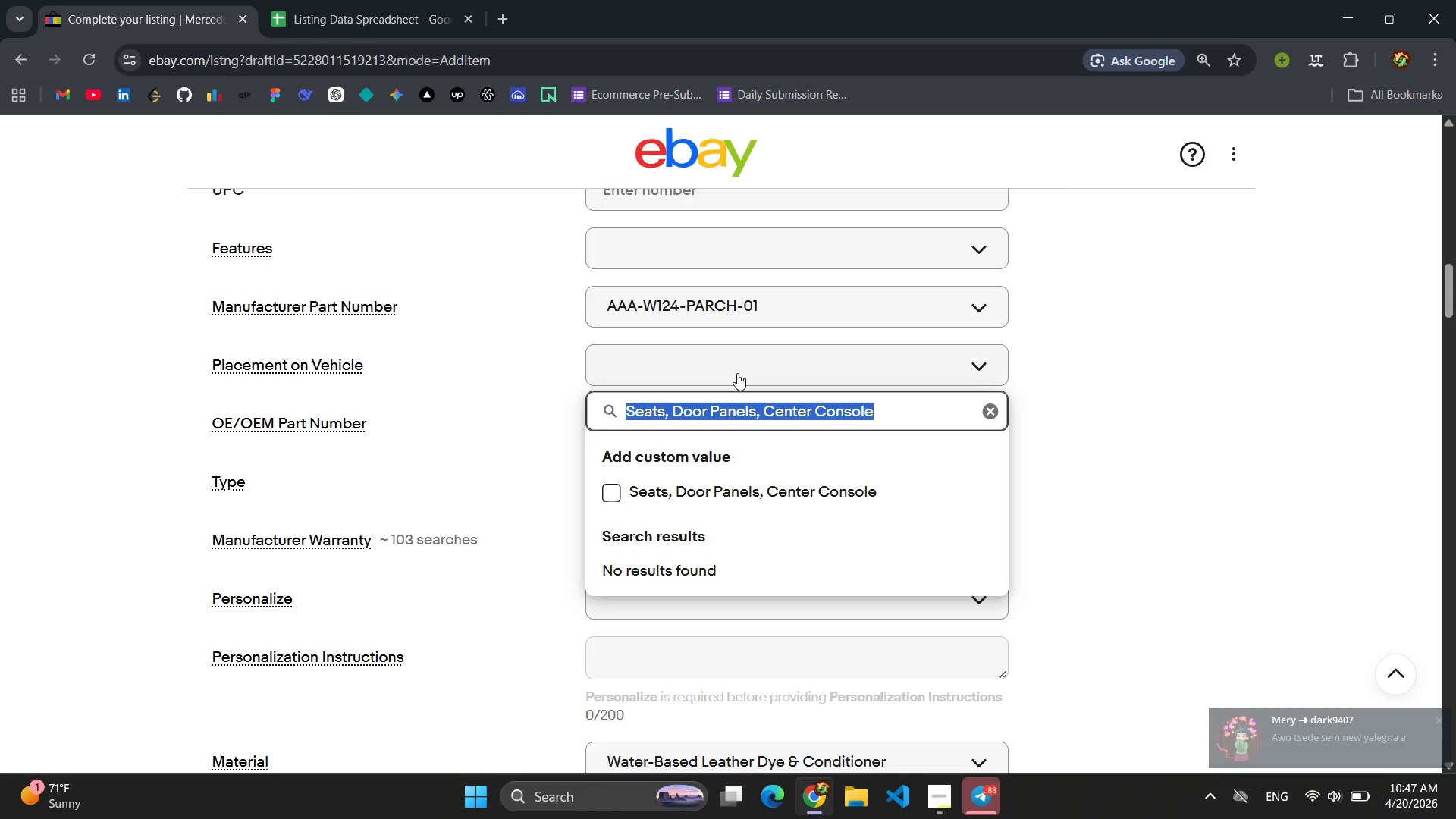 
key(Enter)
 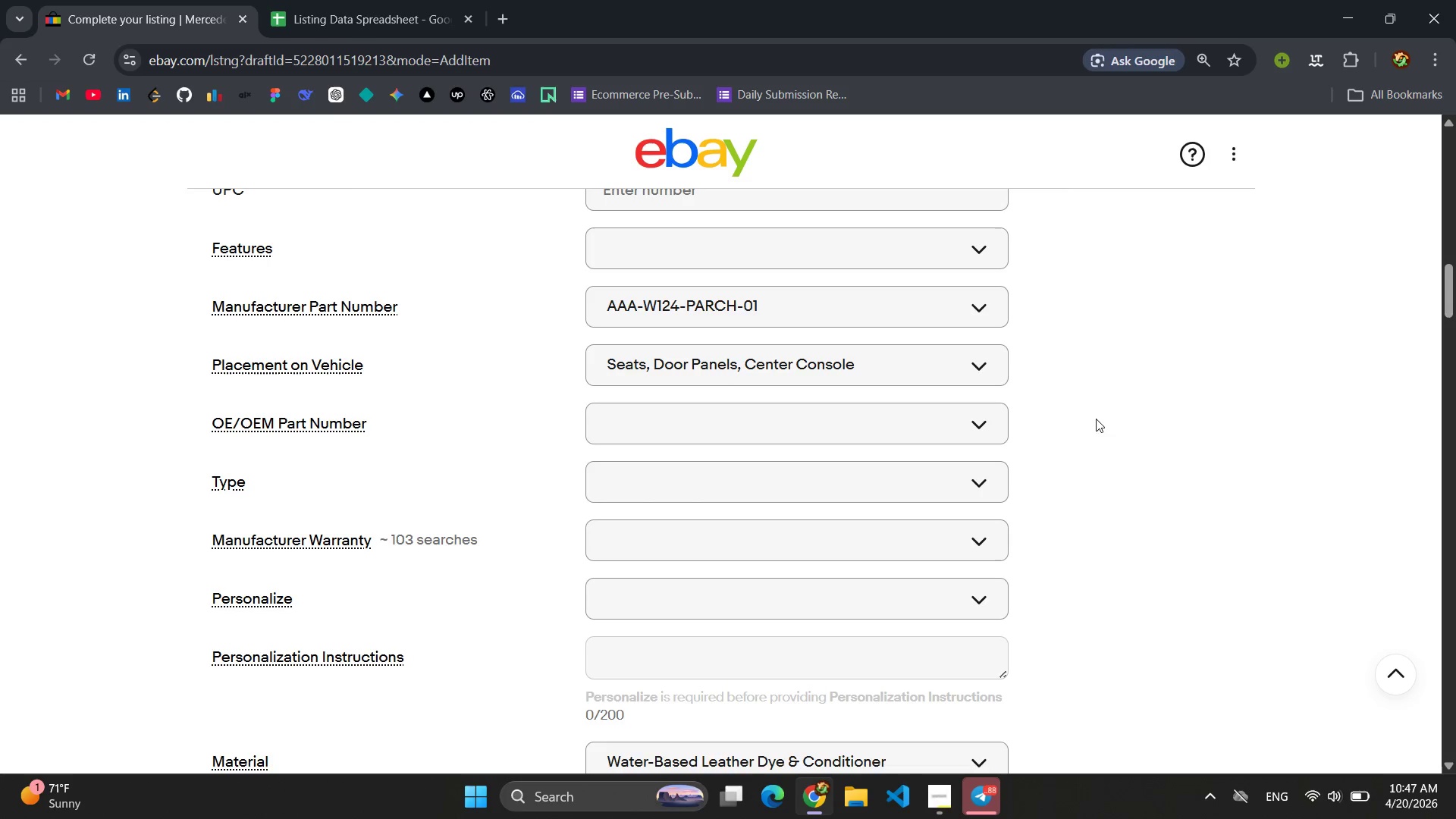 
left_click([345, 0])
 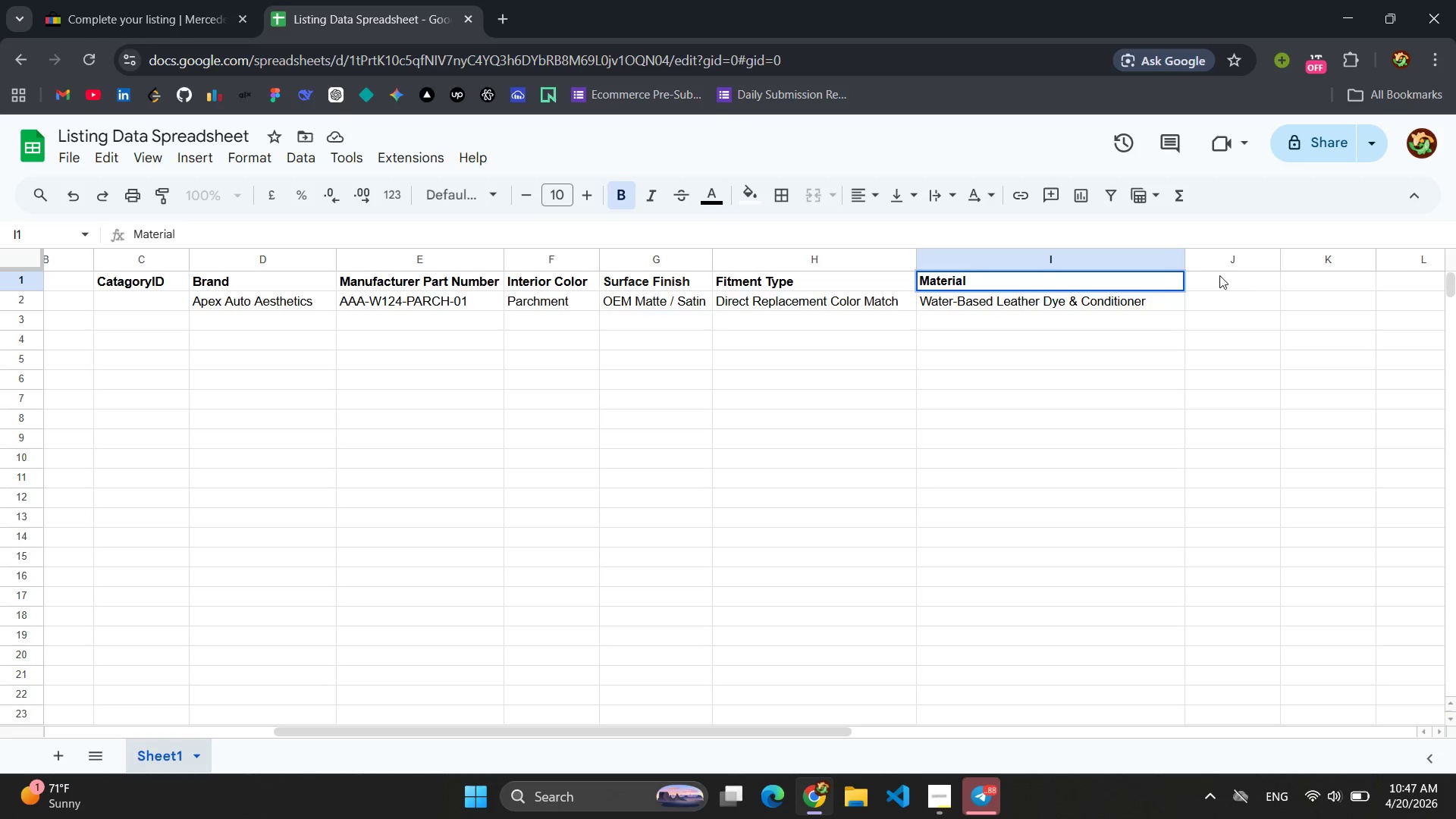 
left_click([1232, 281])
 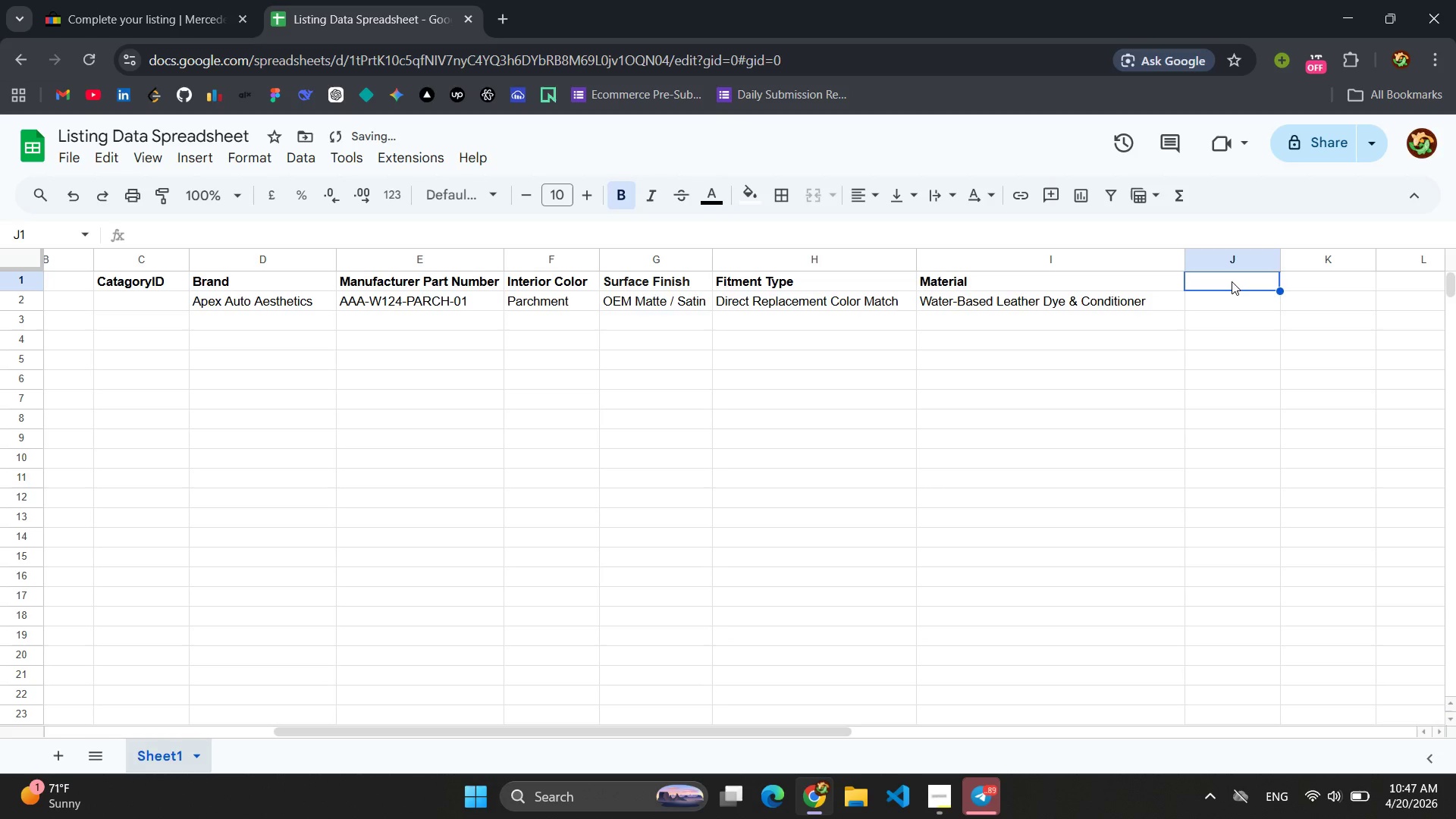 
left_click([1232, 281])
 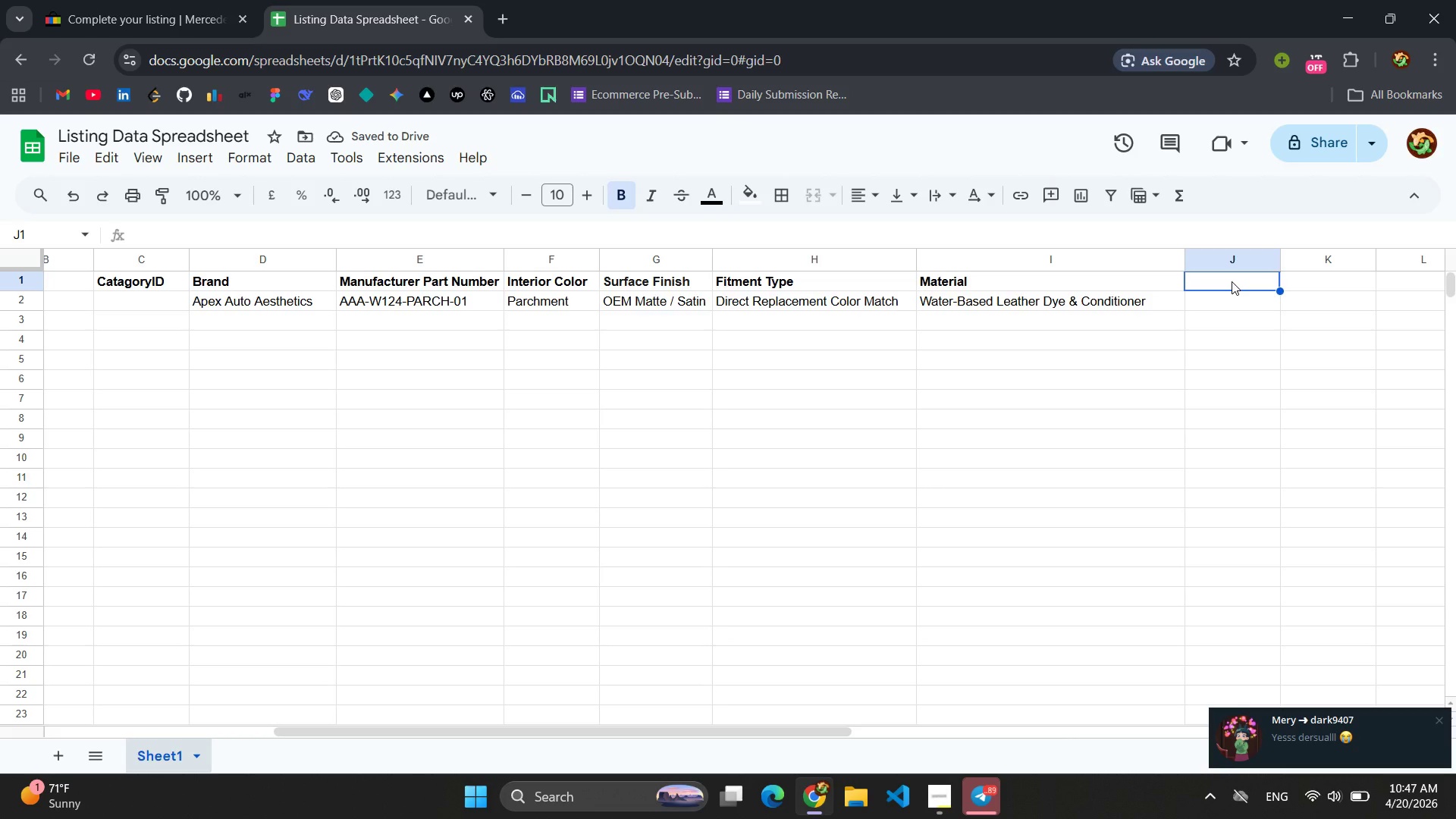 
type(Placement on Vi)
key(Backspace)
type(ehicle)
 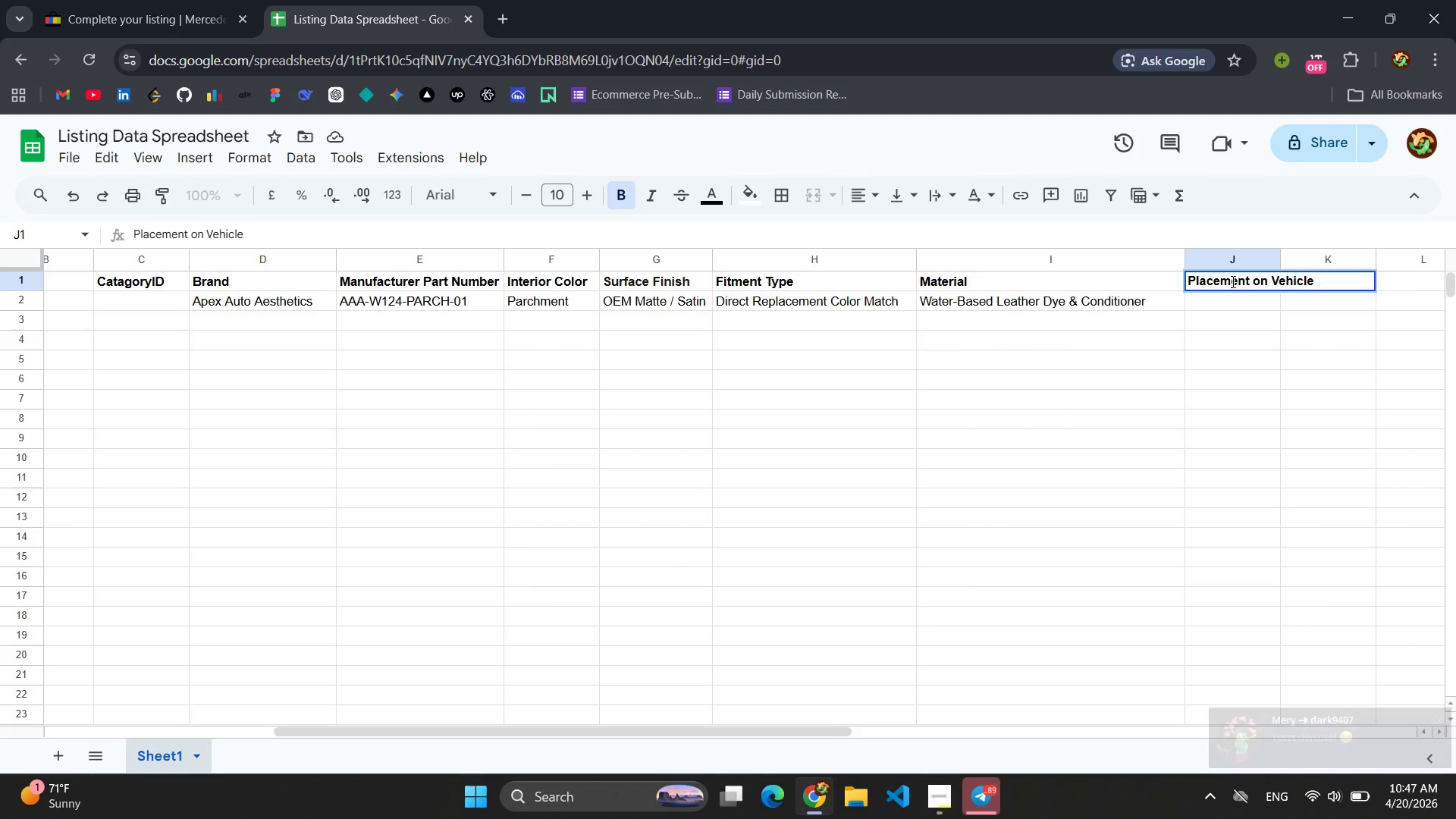 
left_click([1232, 303])
 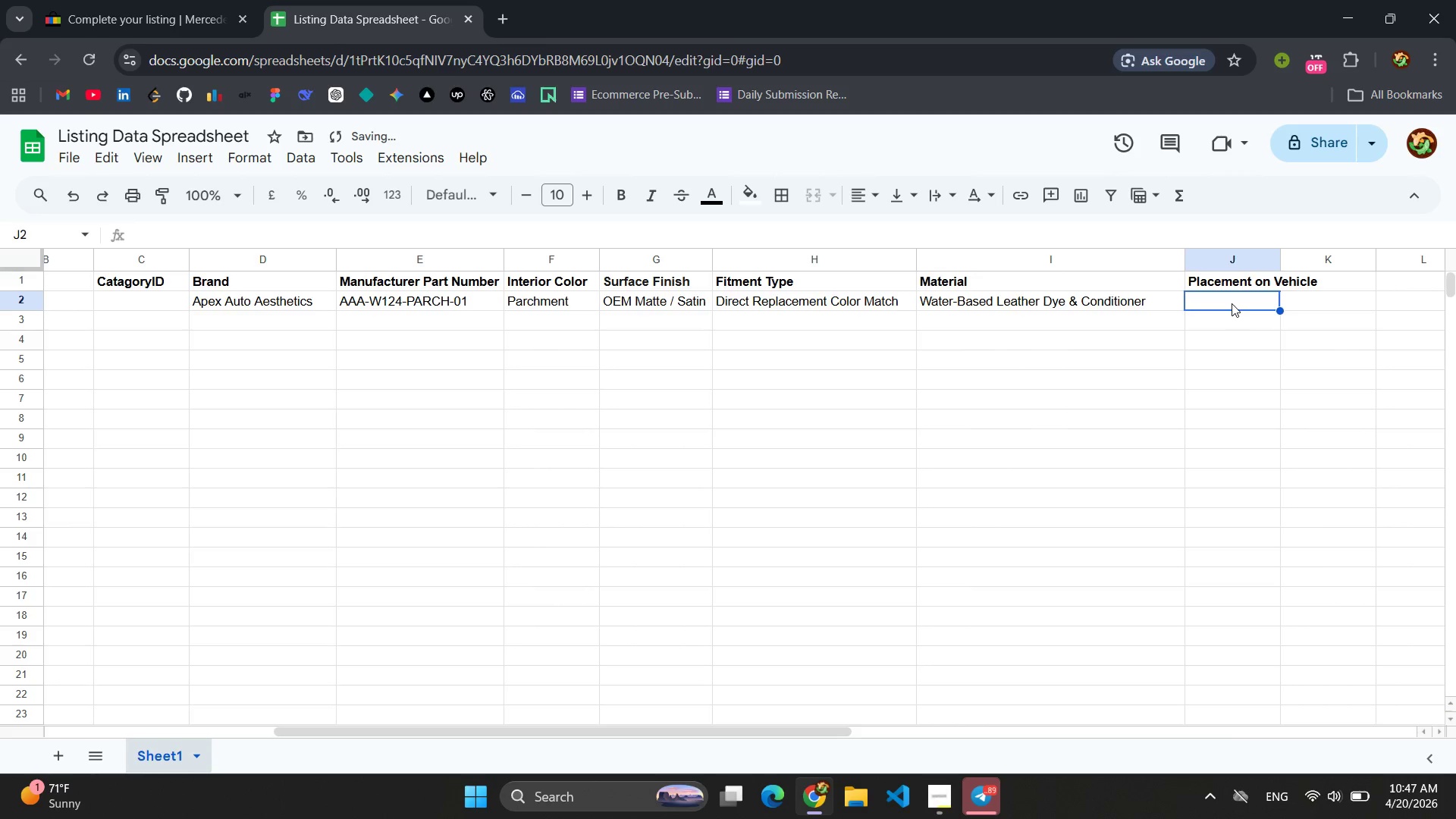 
key(Control+V)
 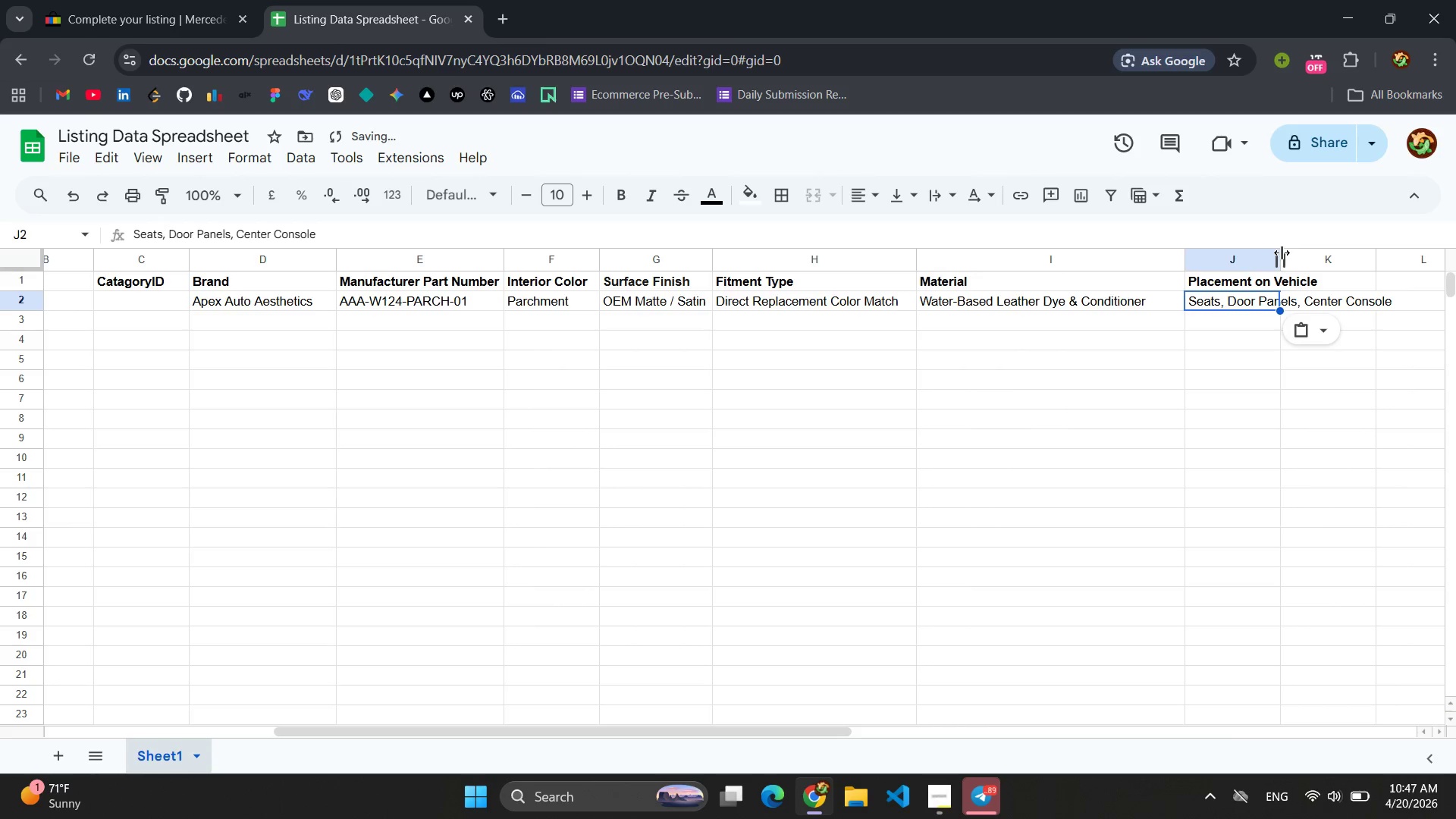 
left_click_drag(start_coordinate=[1282, 253], to_coordinate=[1404, 250])
 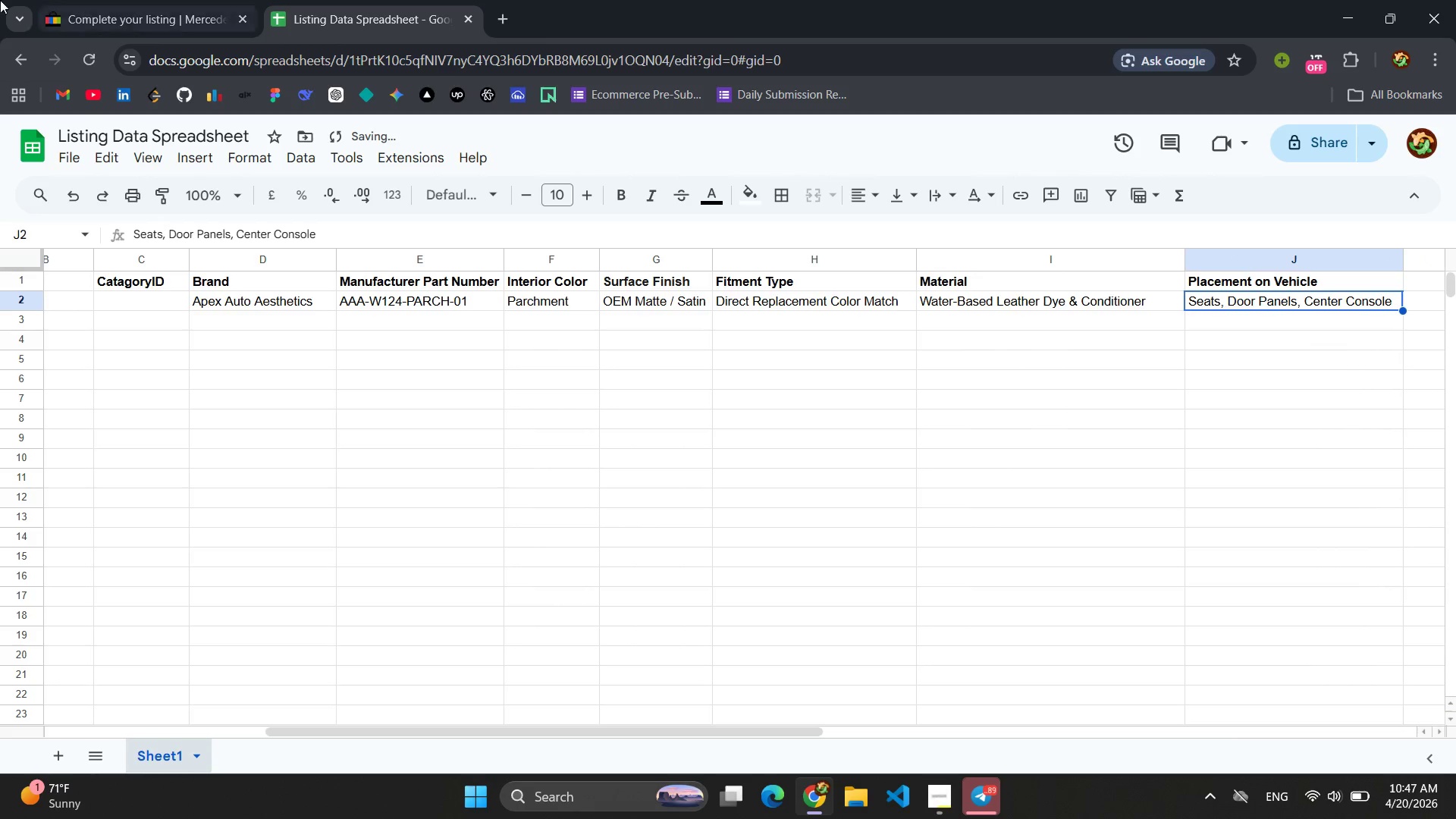 
left_click([113, 2])
 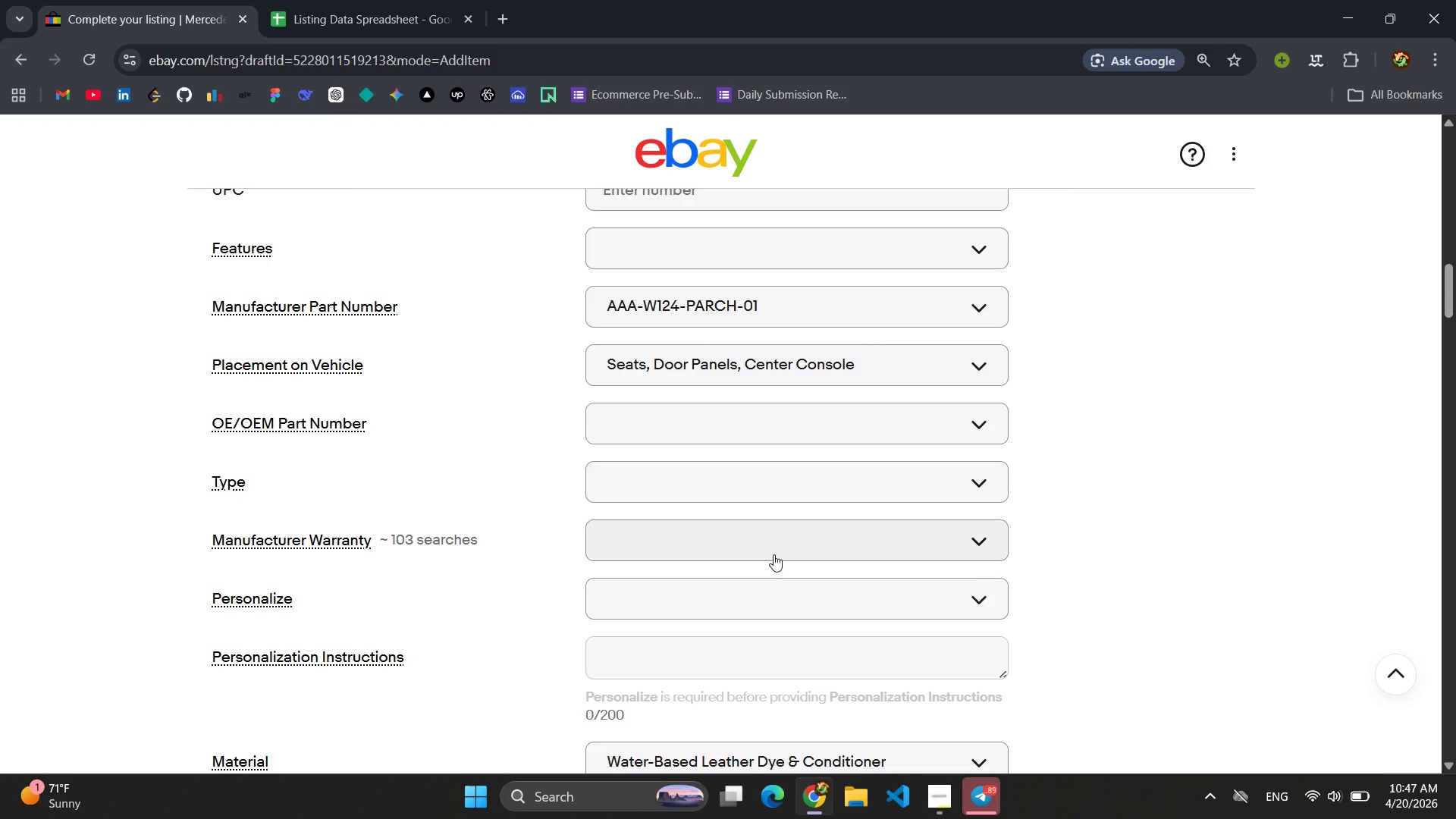 
wait(5.14)
 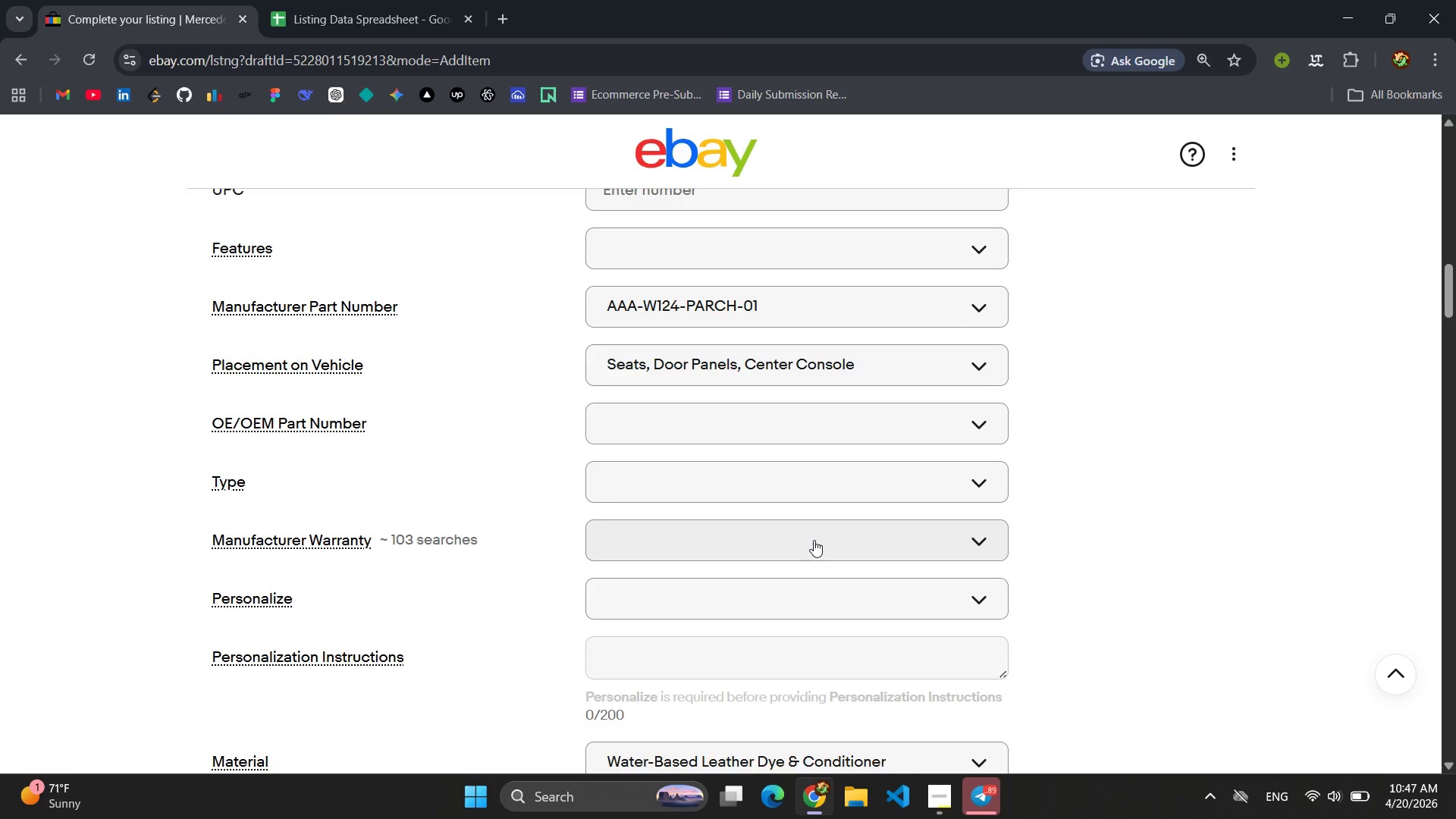 
scroll: coordinate [665, 510], scroll_direction: up, amount: 3.0
 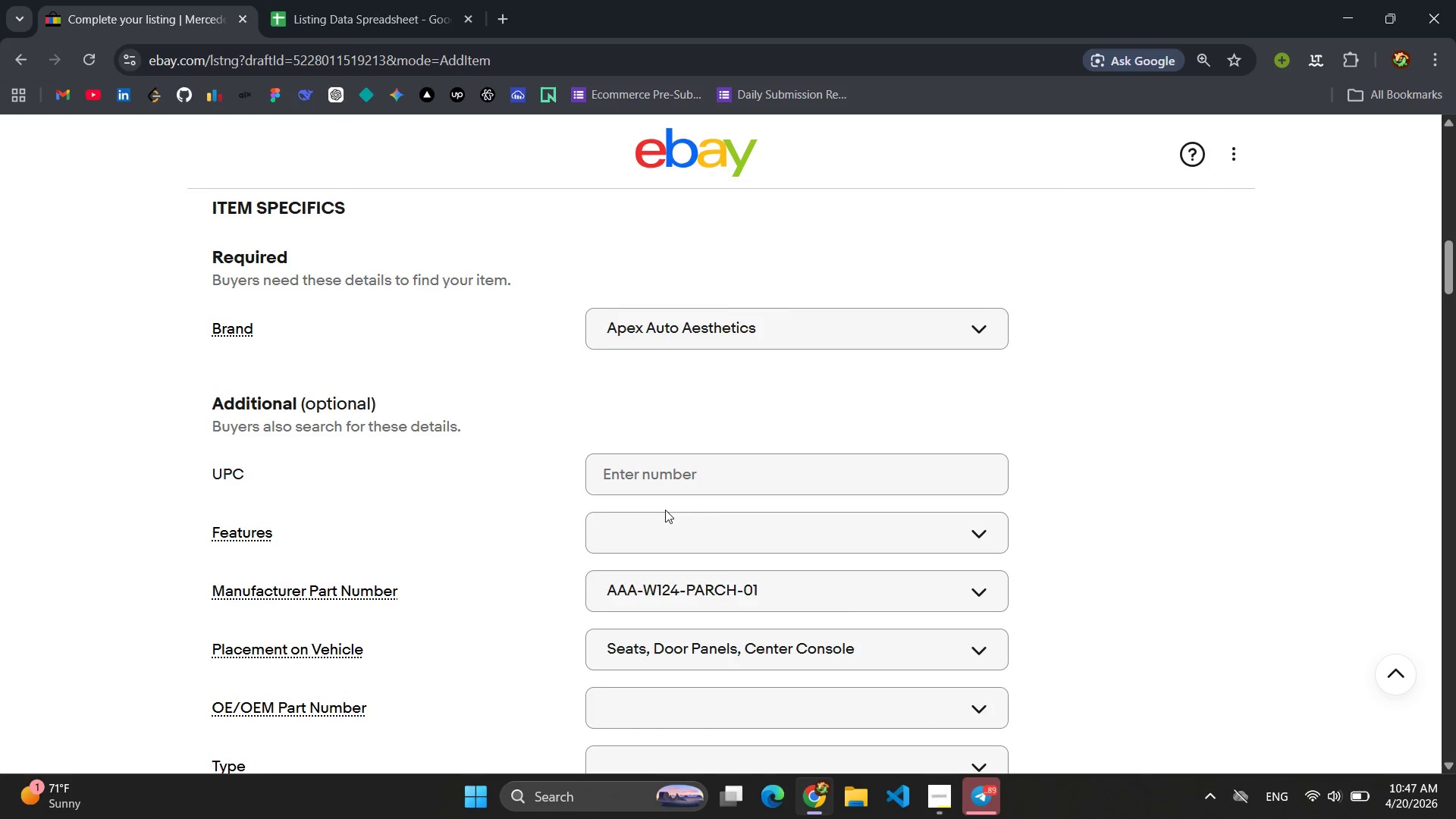 
scroll: coordinate [667, 508], scroll_direction: down, amount: 8.0
 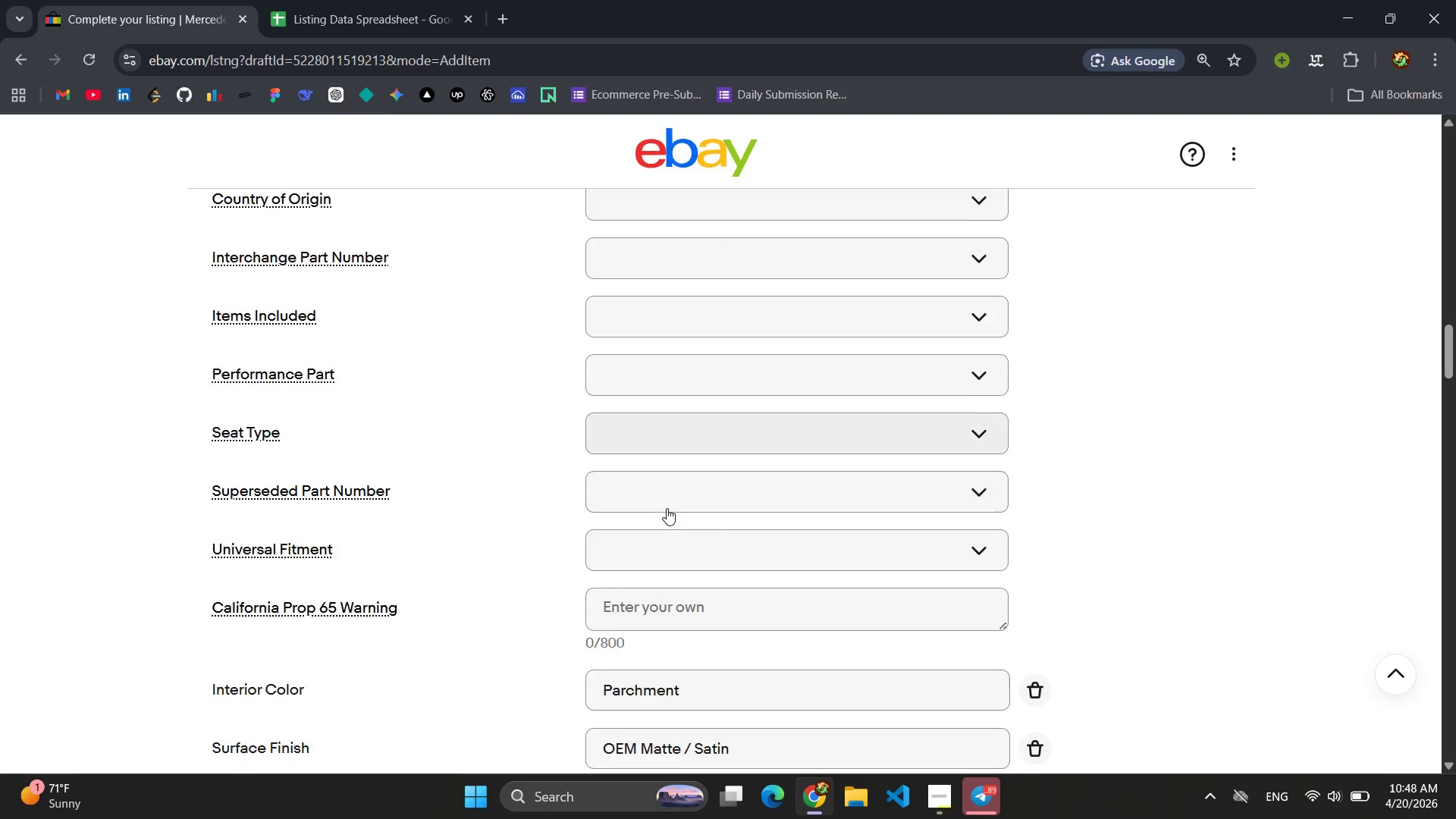 
left_click([667, 526])
 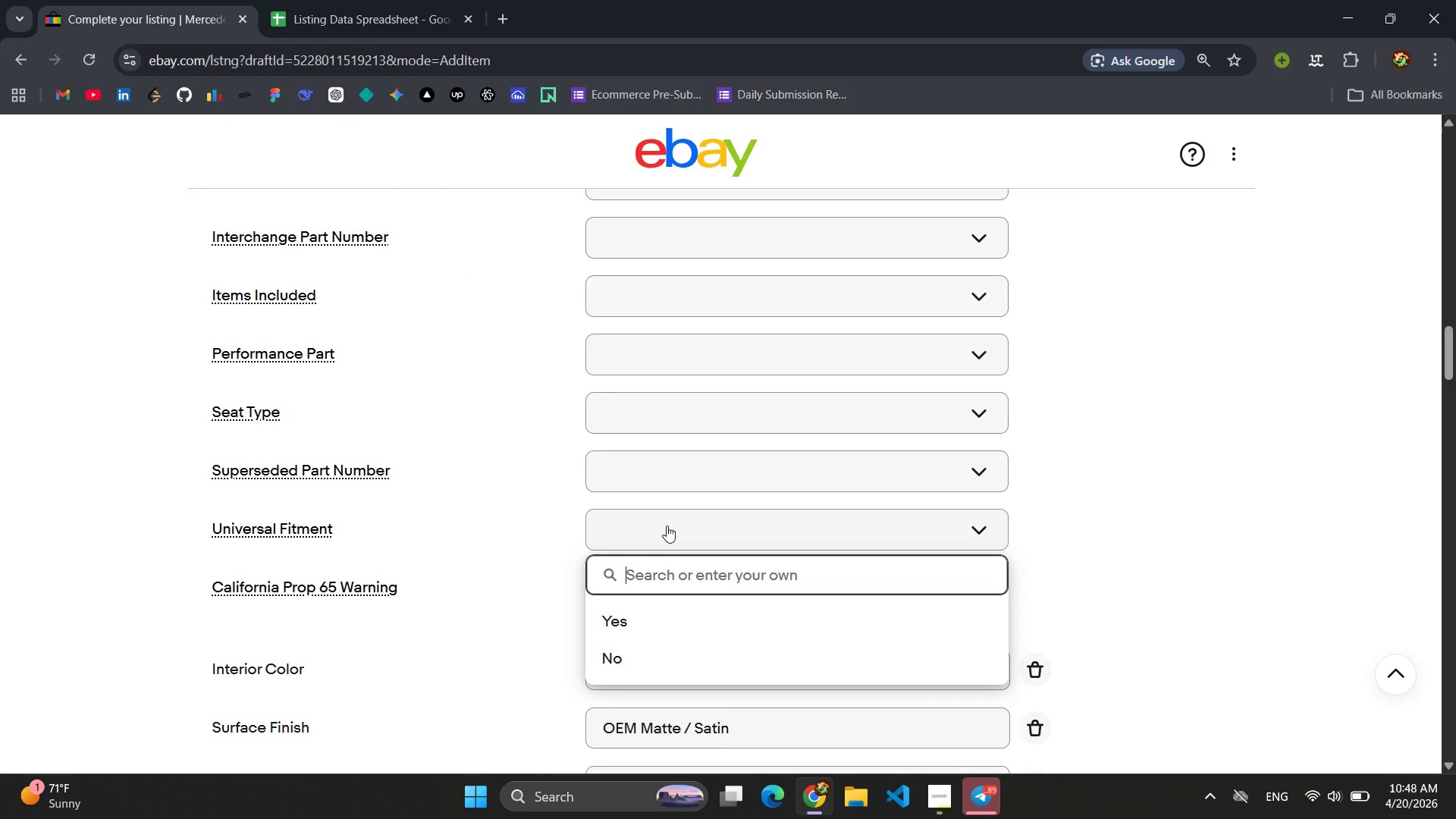 
type(No)
 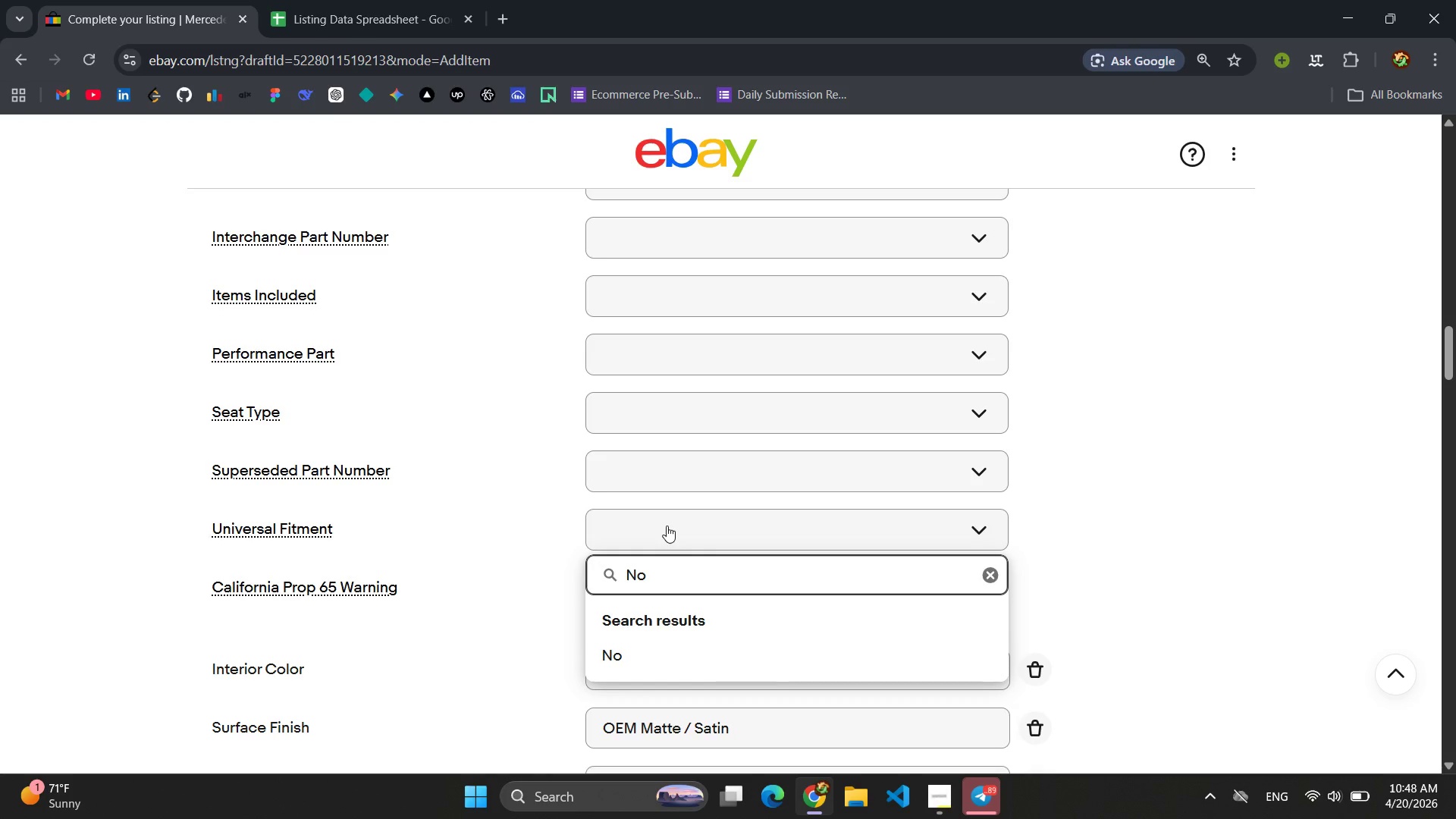 
key(Control+ControlLeft)
 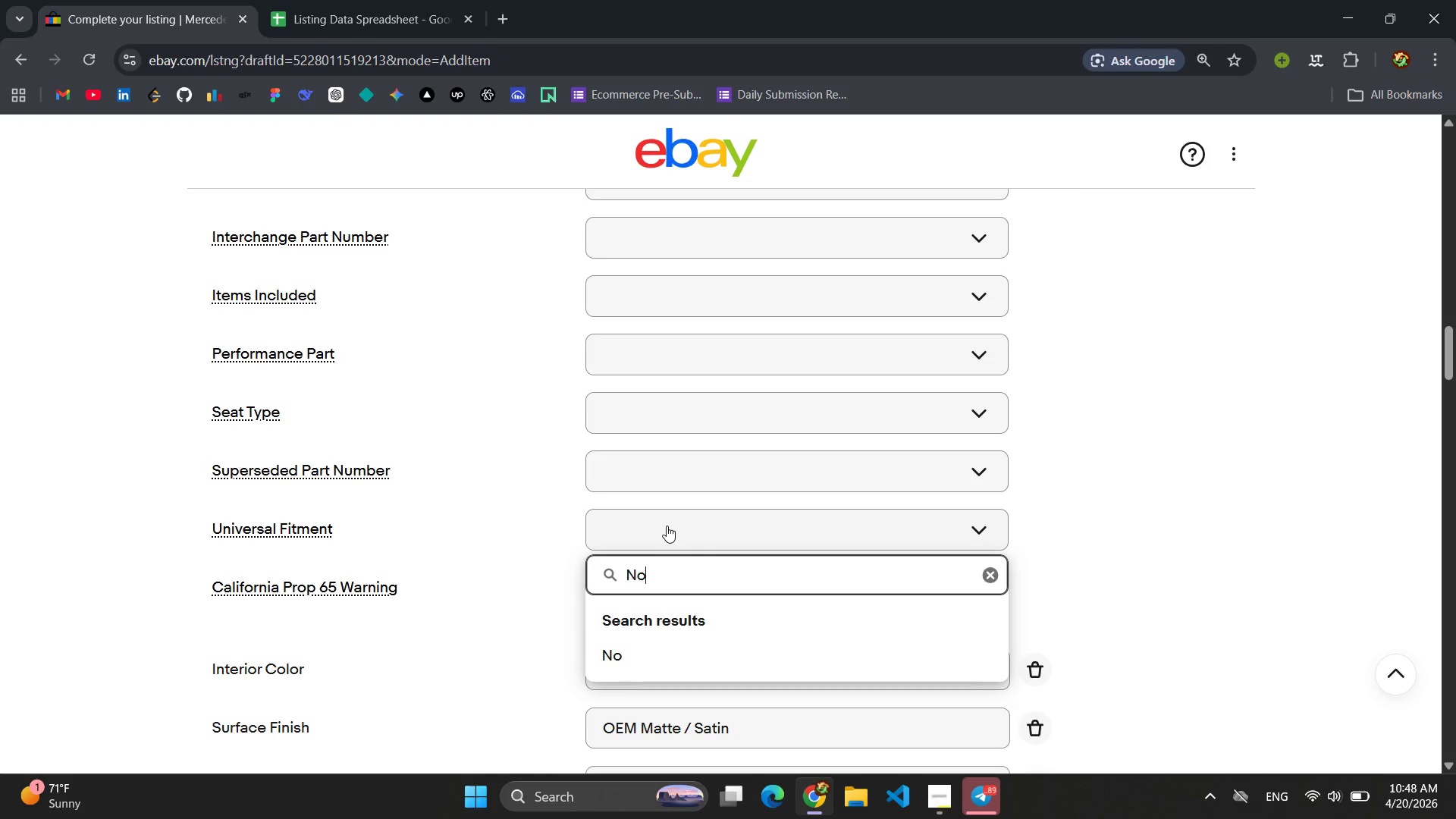 
key(Control+A)
 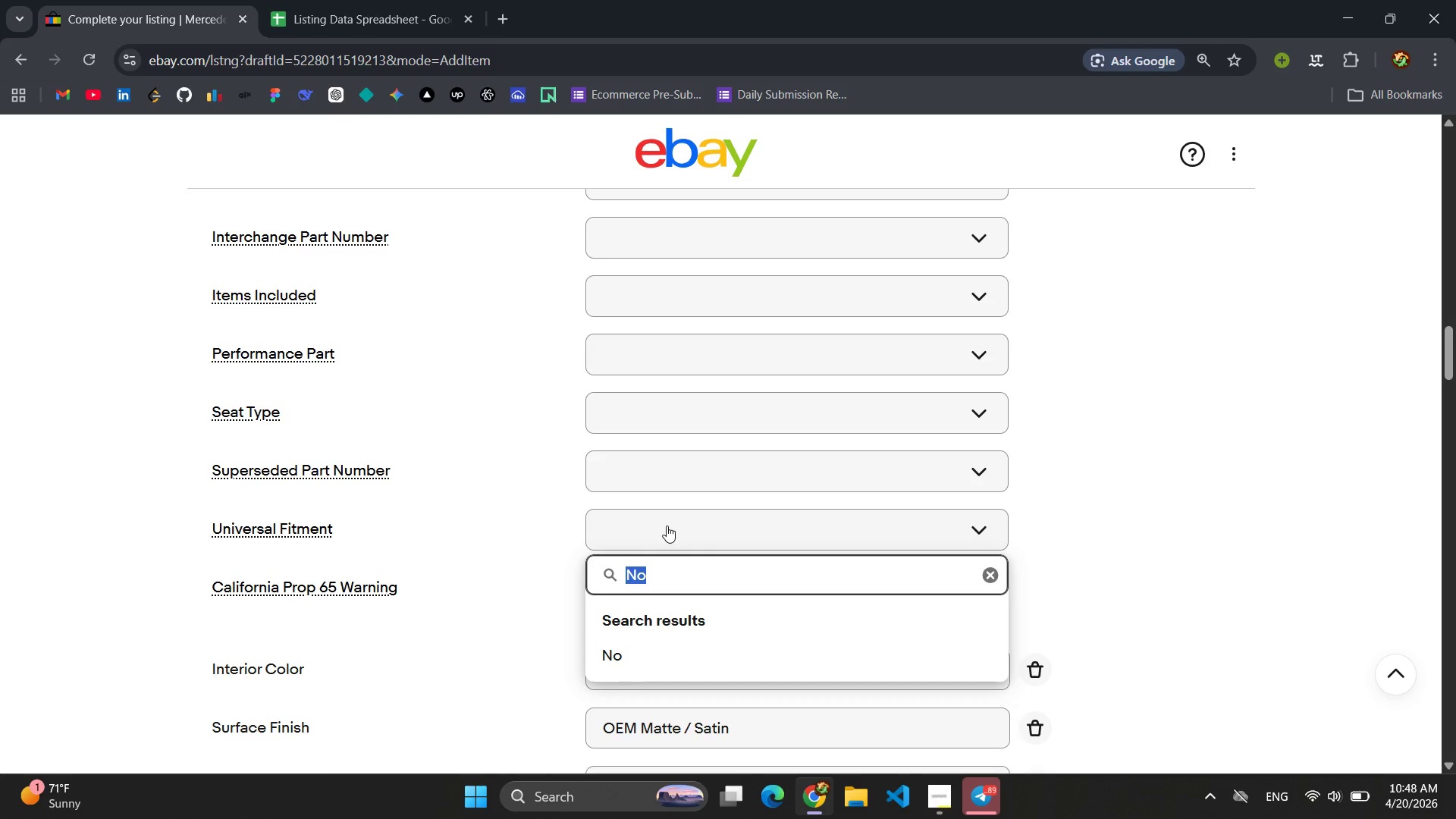 
key(Control+C)
 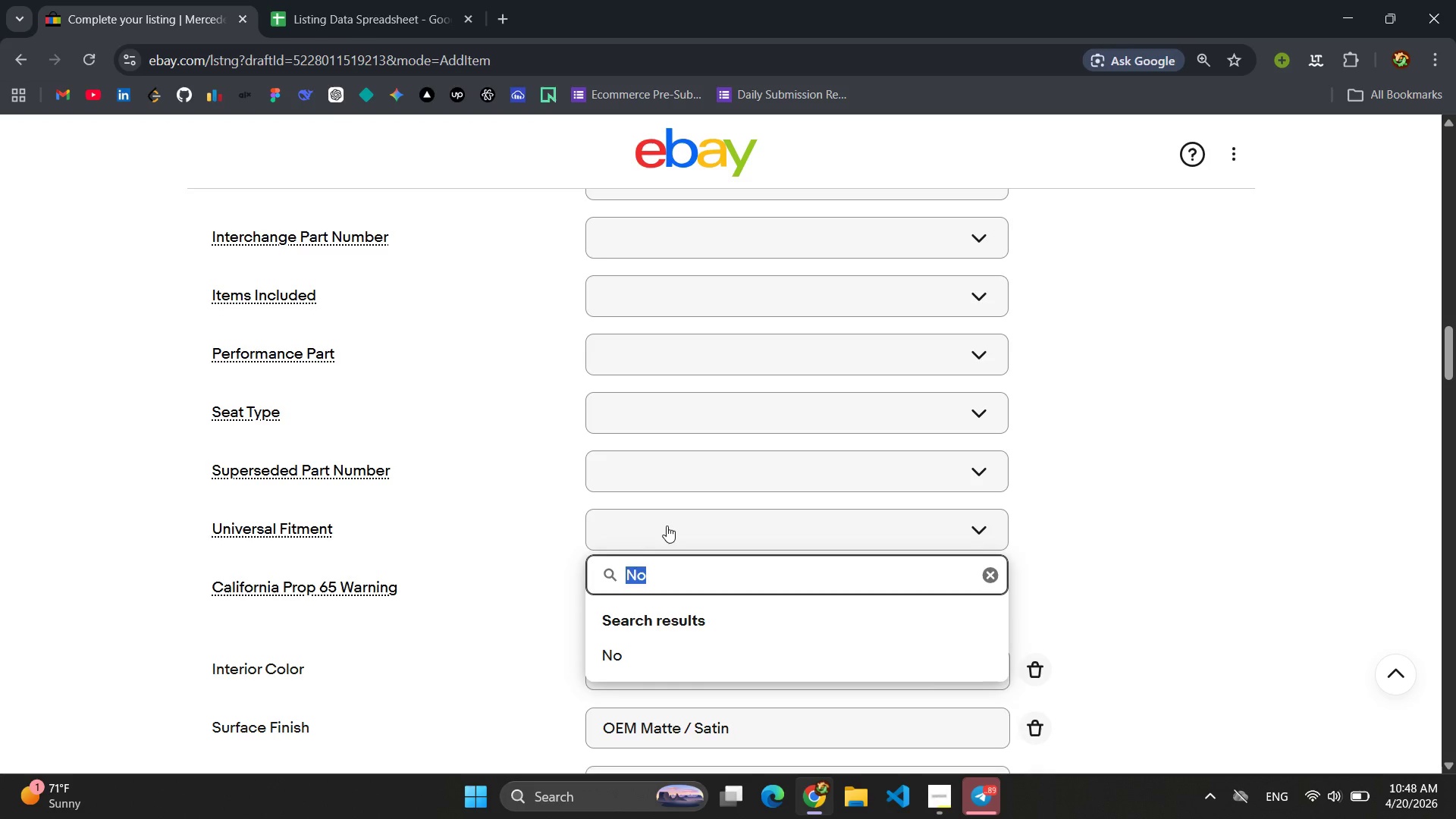 
key(Enter)
 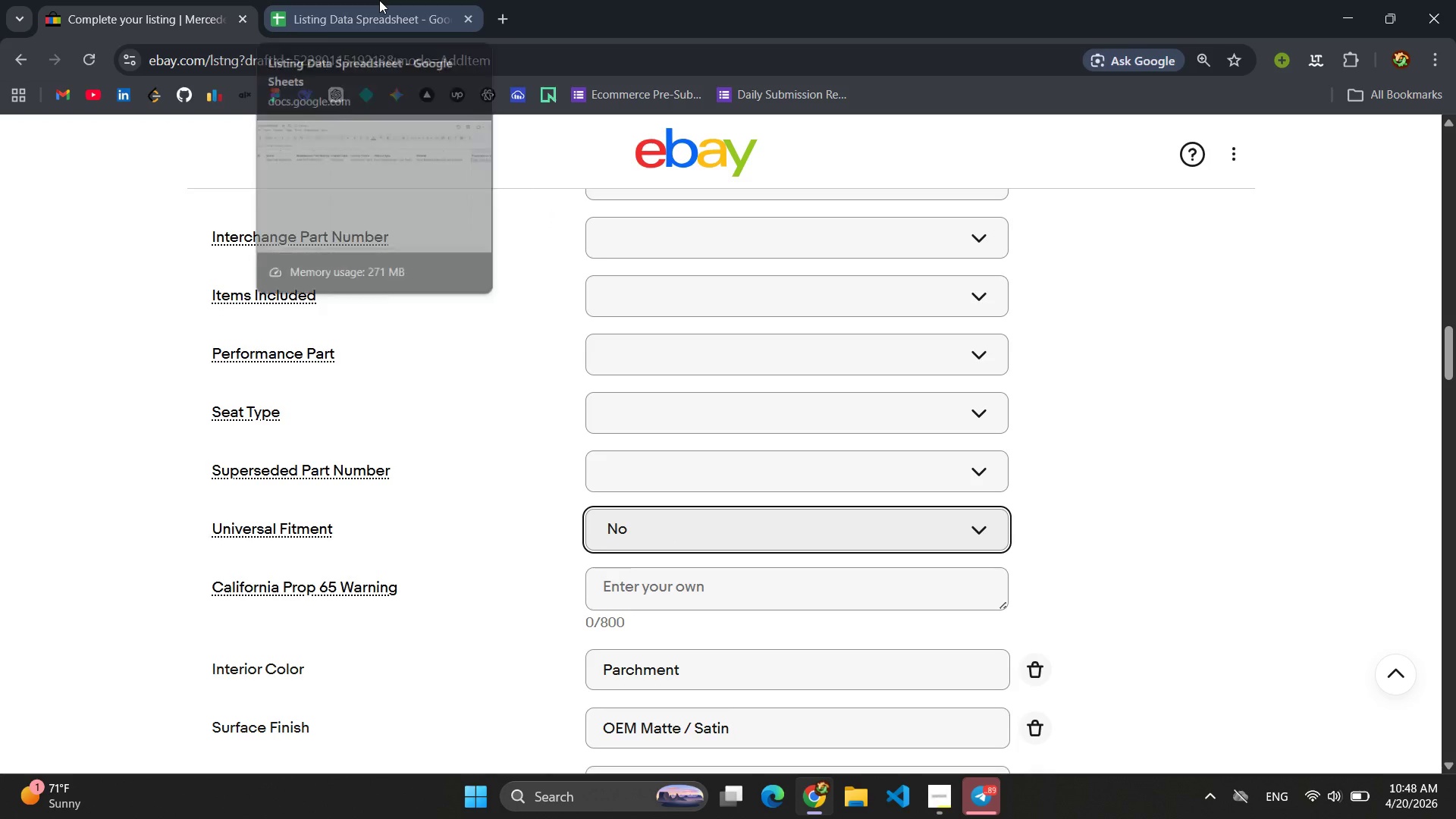 
wait(6.06)
 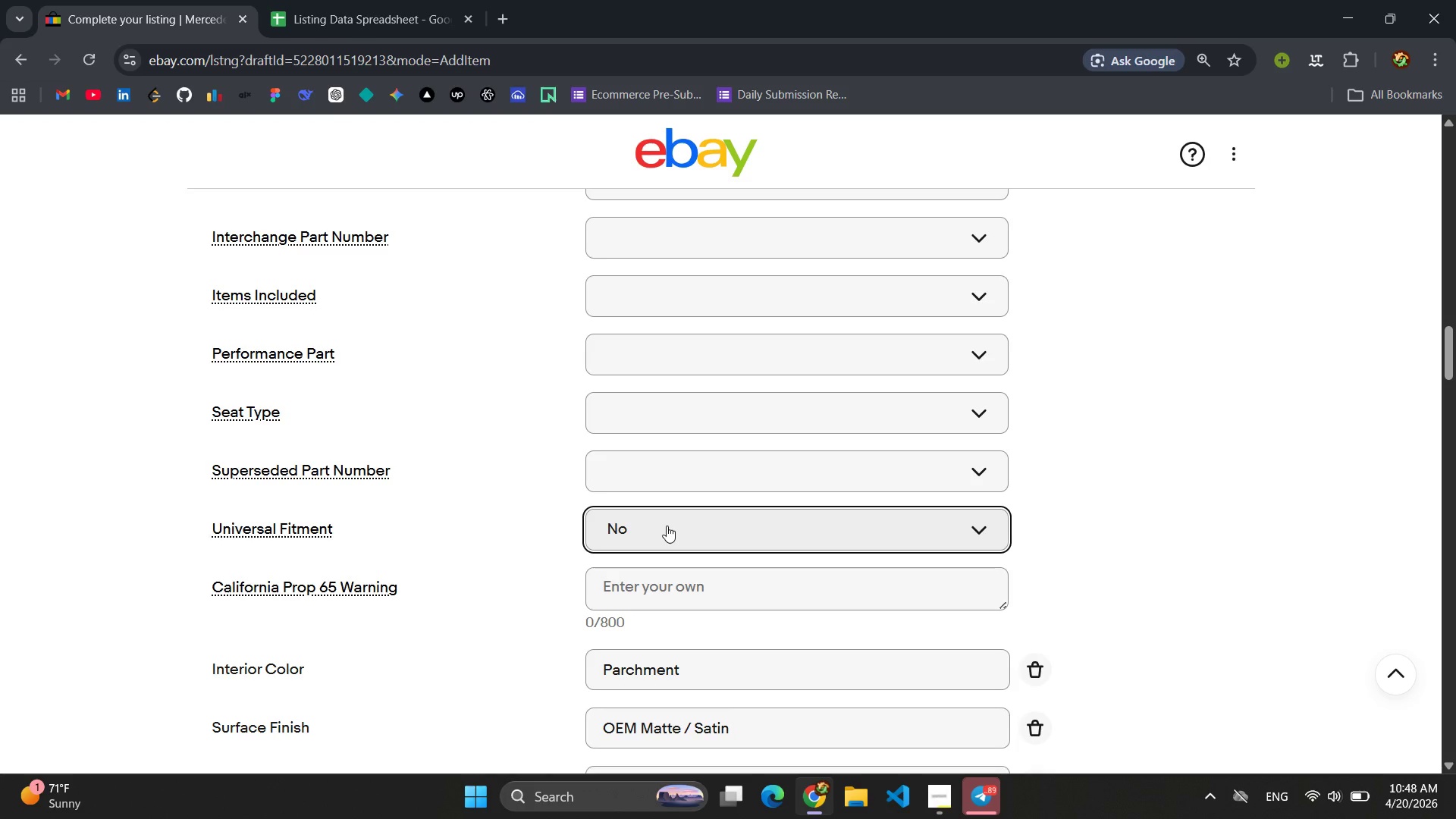 
left_click([379, 0])
 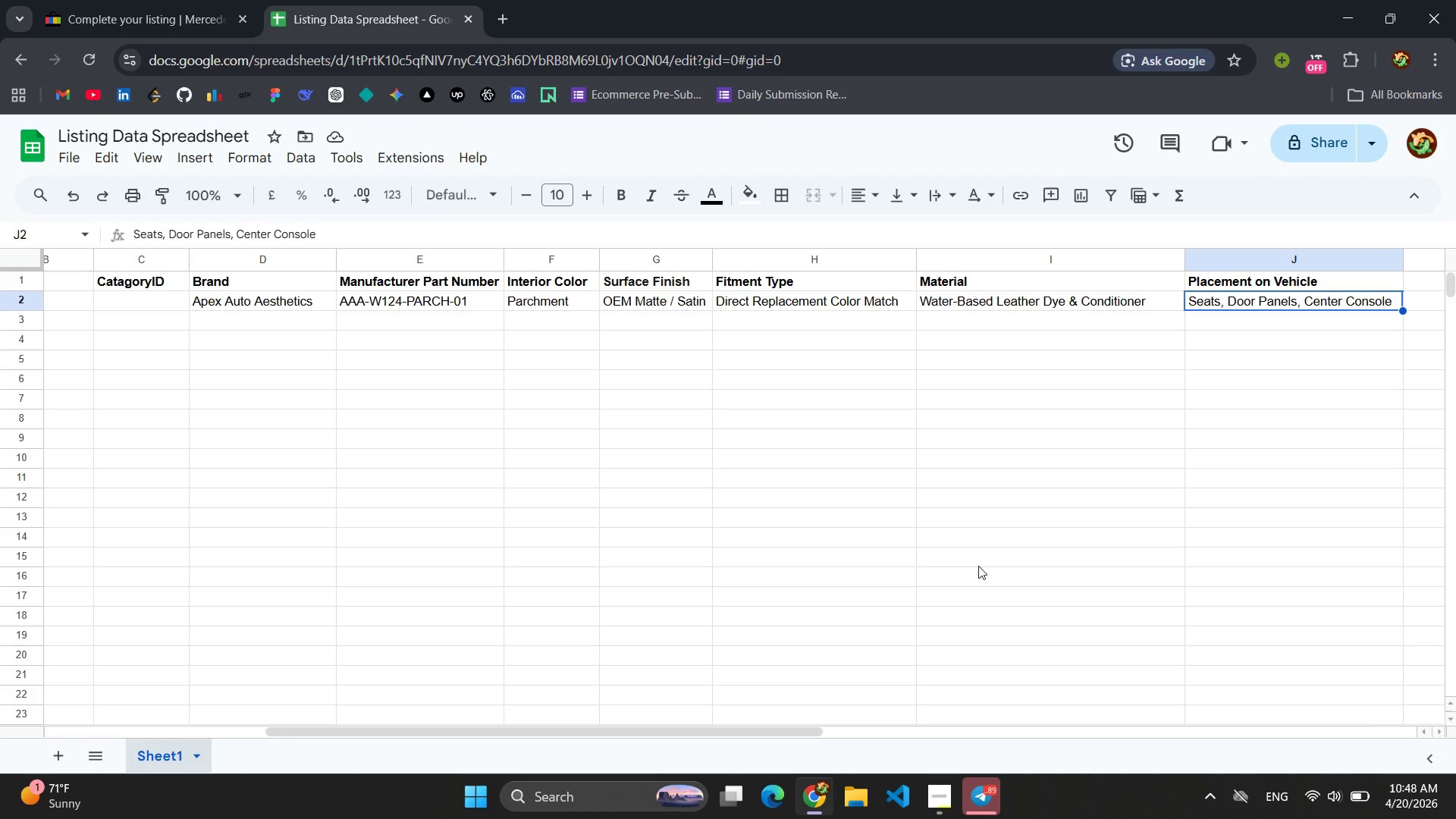 
left_click([978, 566])
 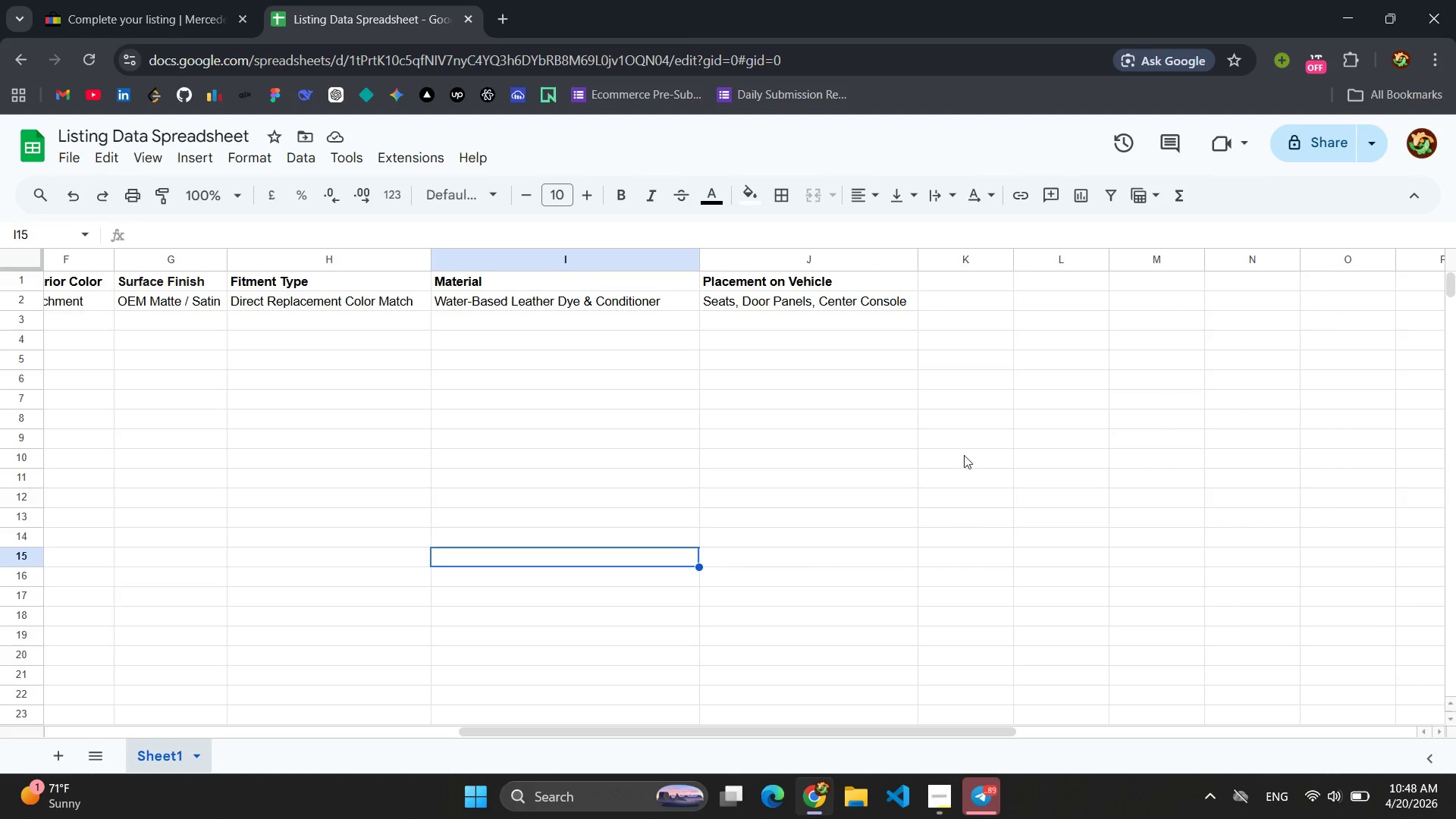 
left_click([965, 301])
 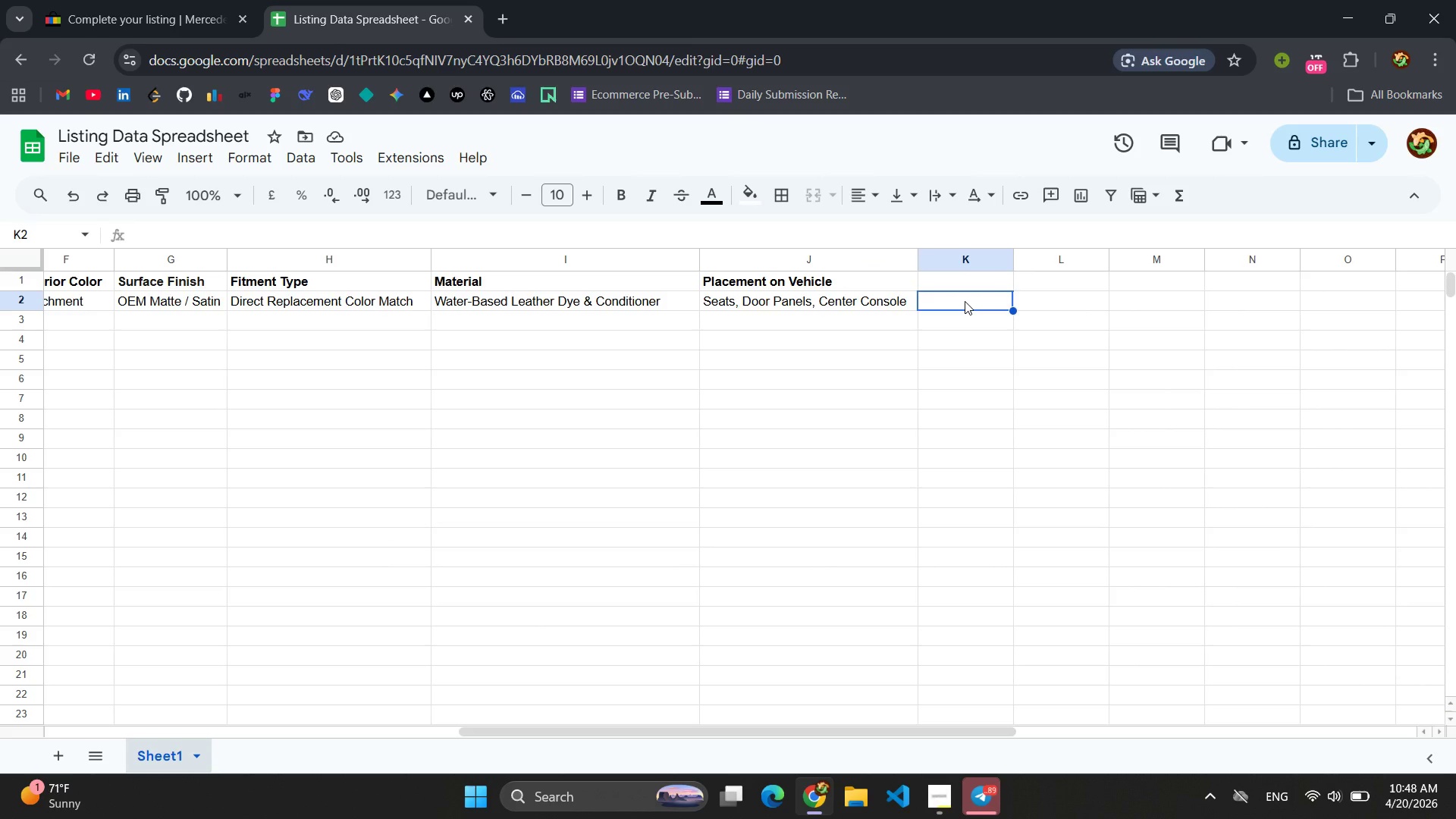 
key(Control+V)
 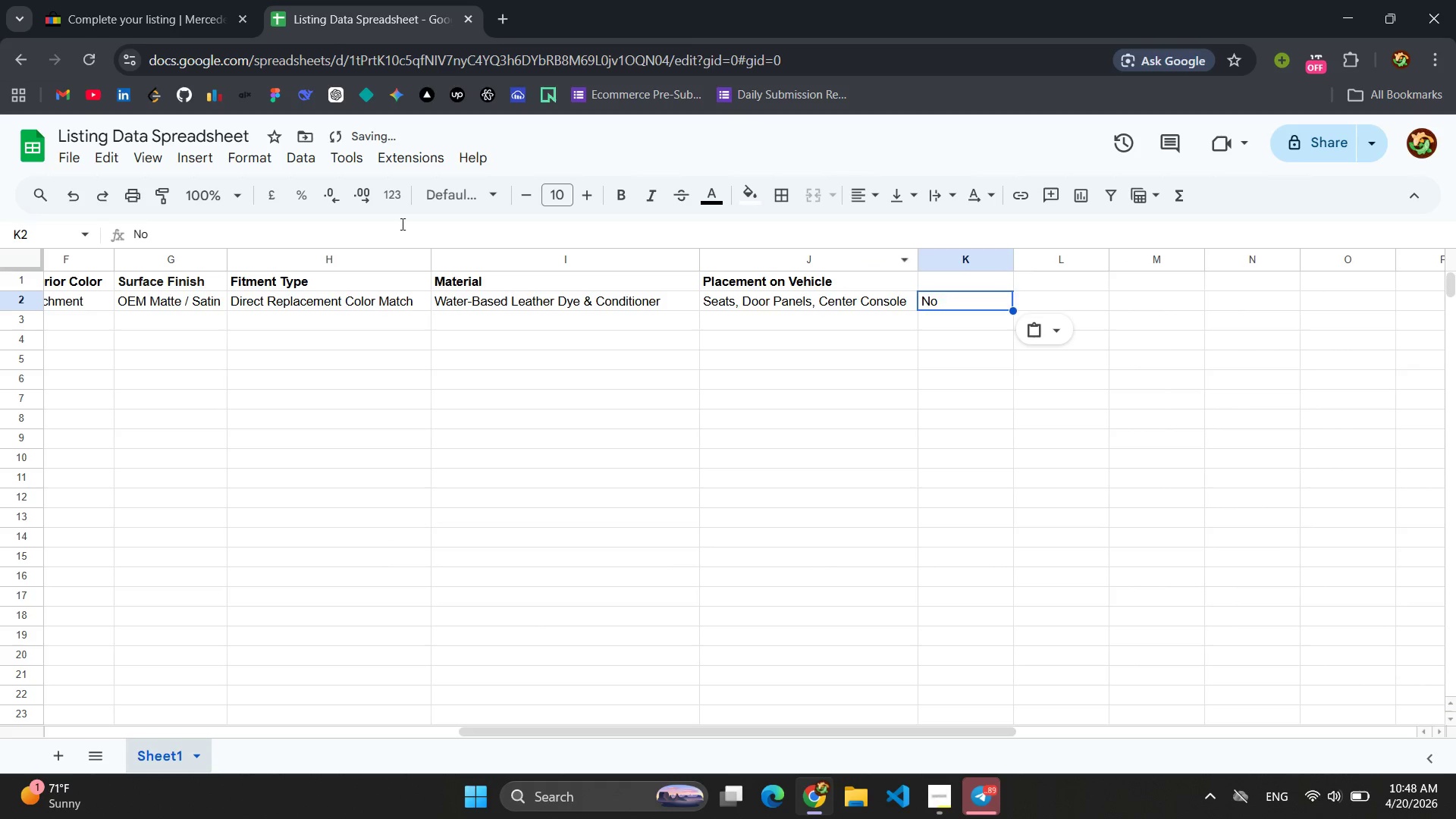 
left_click([116, 0])
 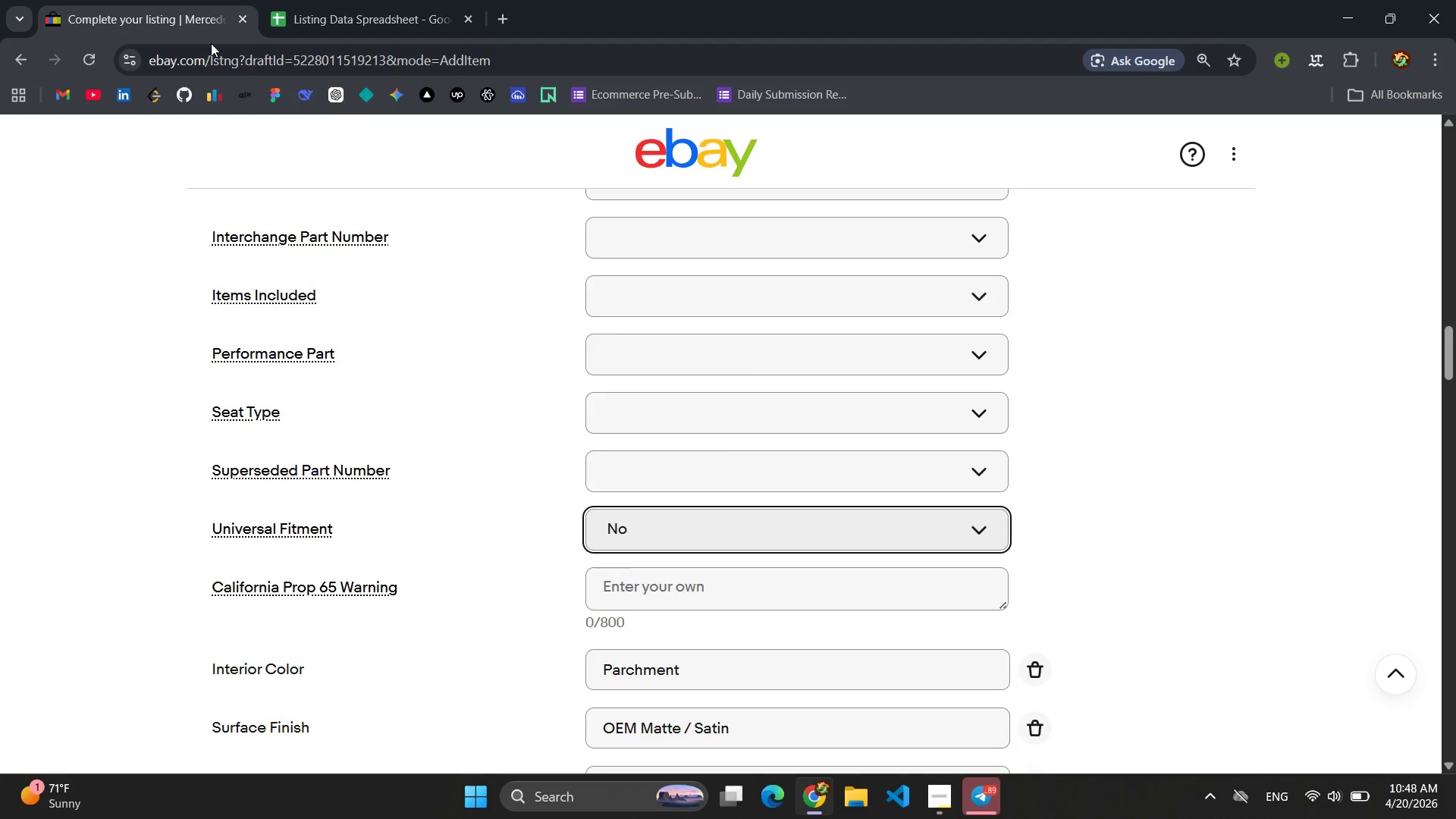 
left_click([418, 11])
 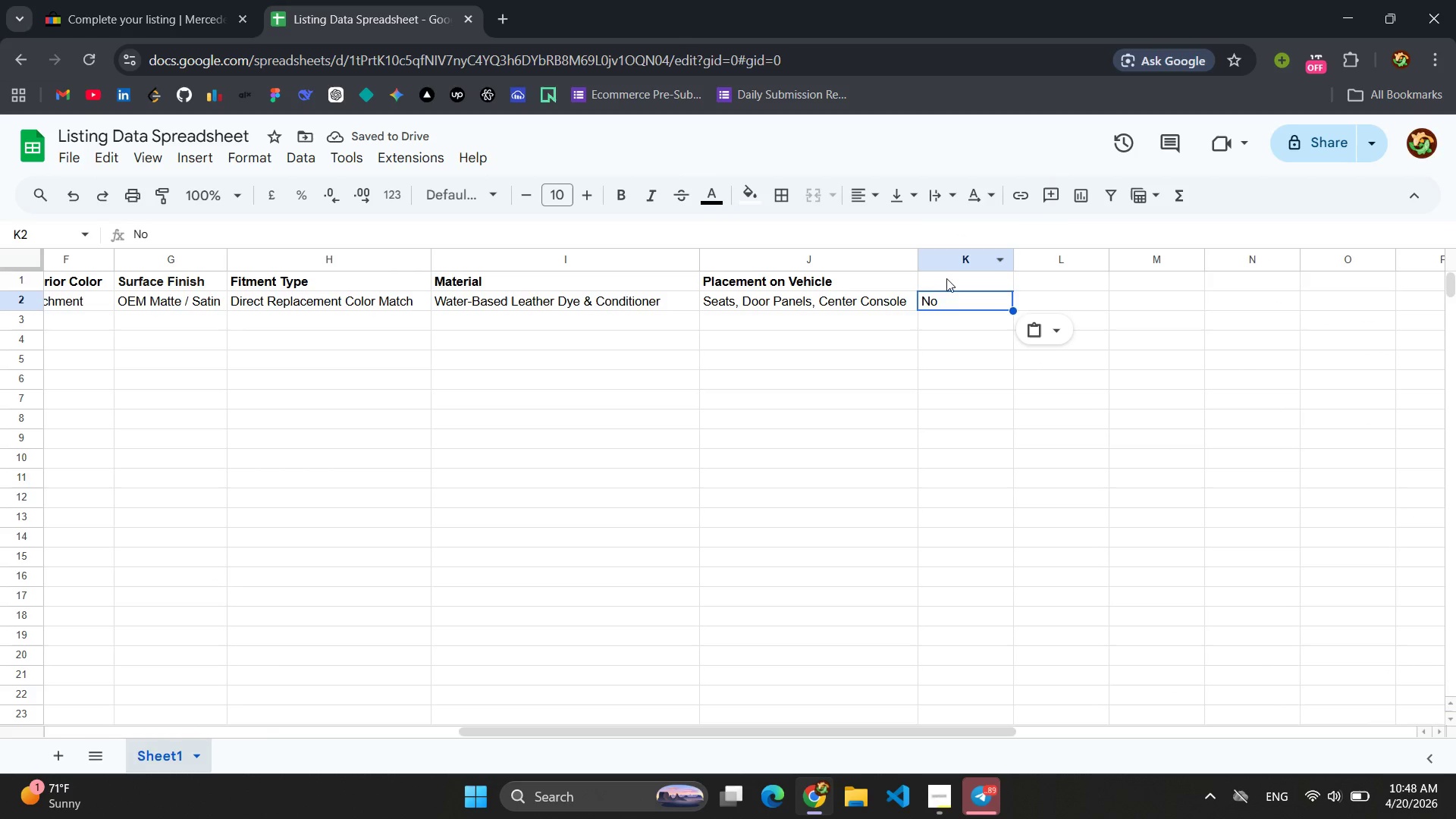 
left_click([945, 280])
 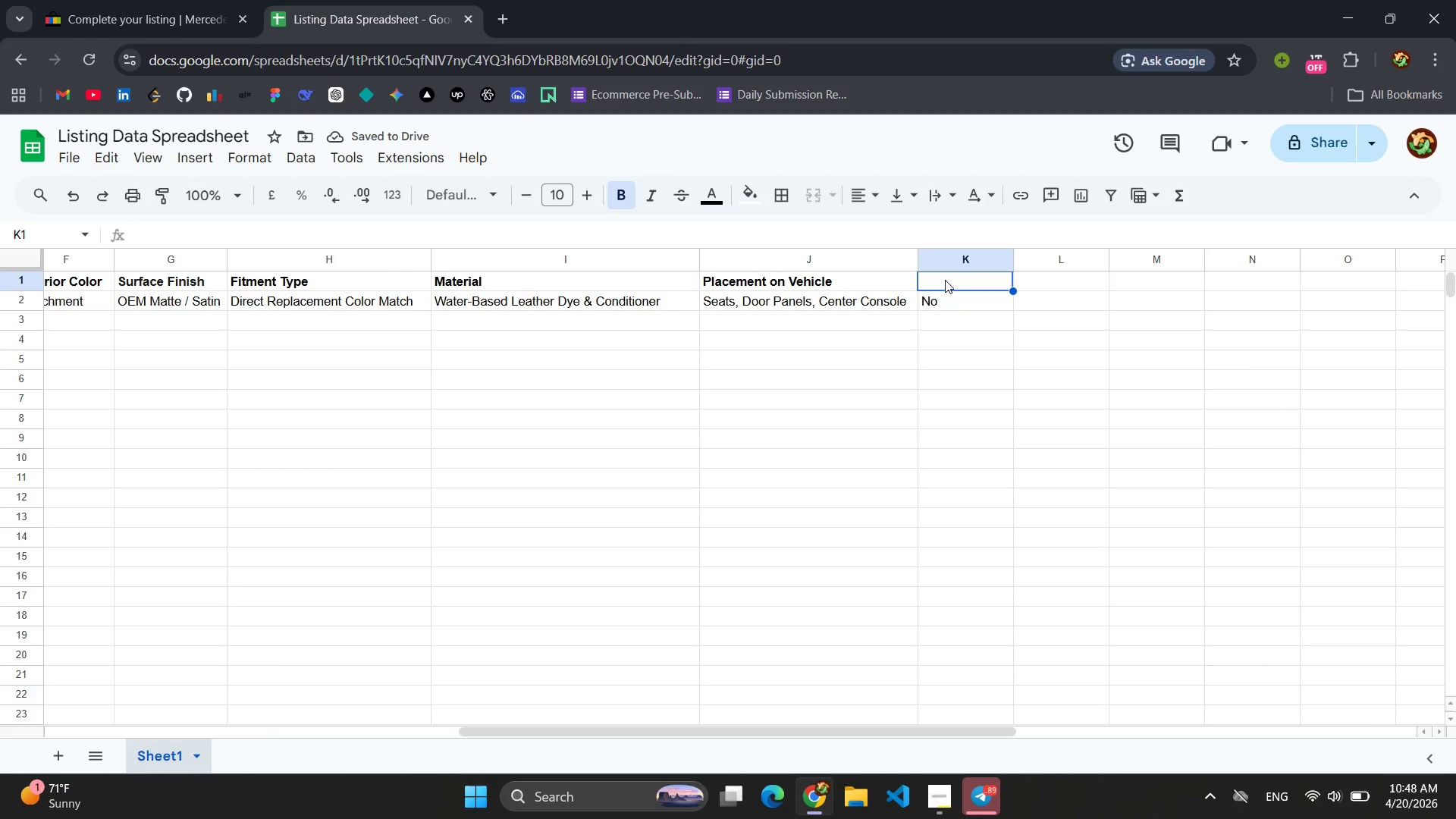 
type(Unversal Fitma)
key(Backspace)
type(ent)
 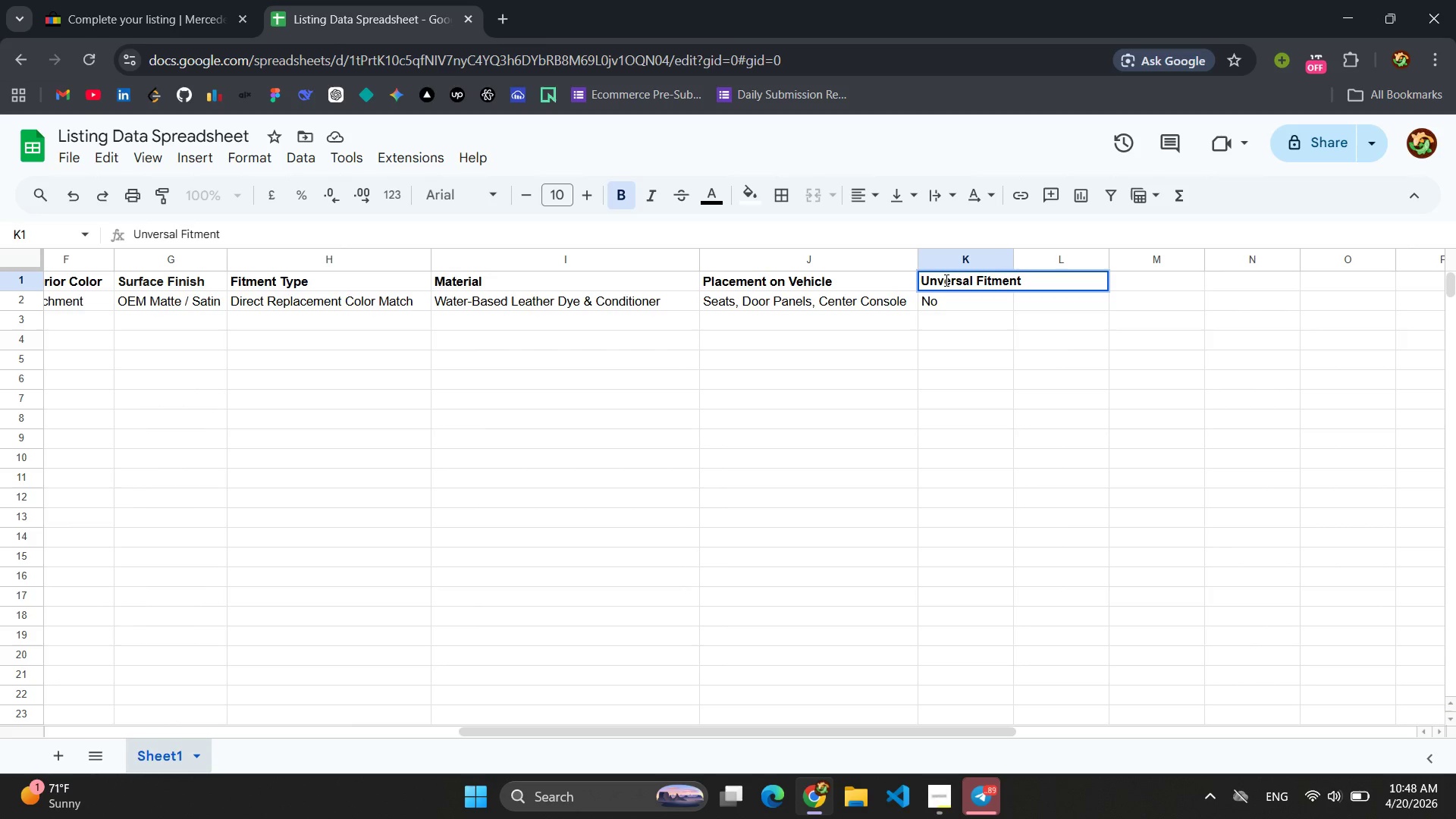 
left_click([1018, 374])
 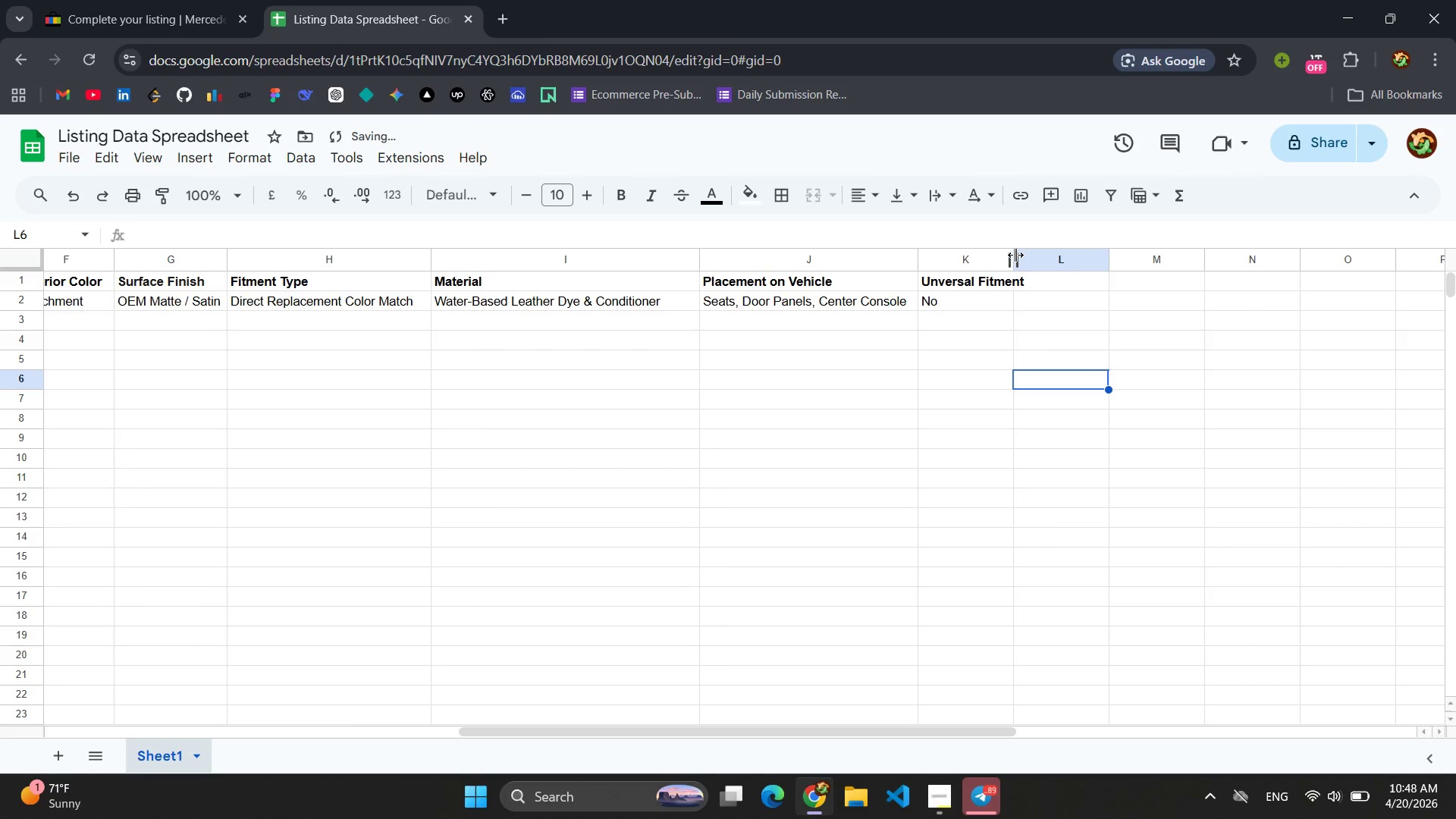 
left_click_drag(start_coordinate=[1015, 255], to_coordinate=[1037, 265])
 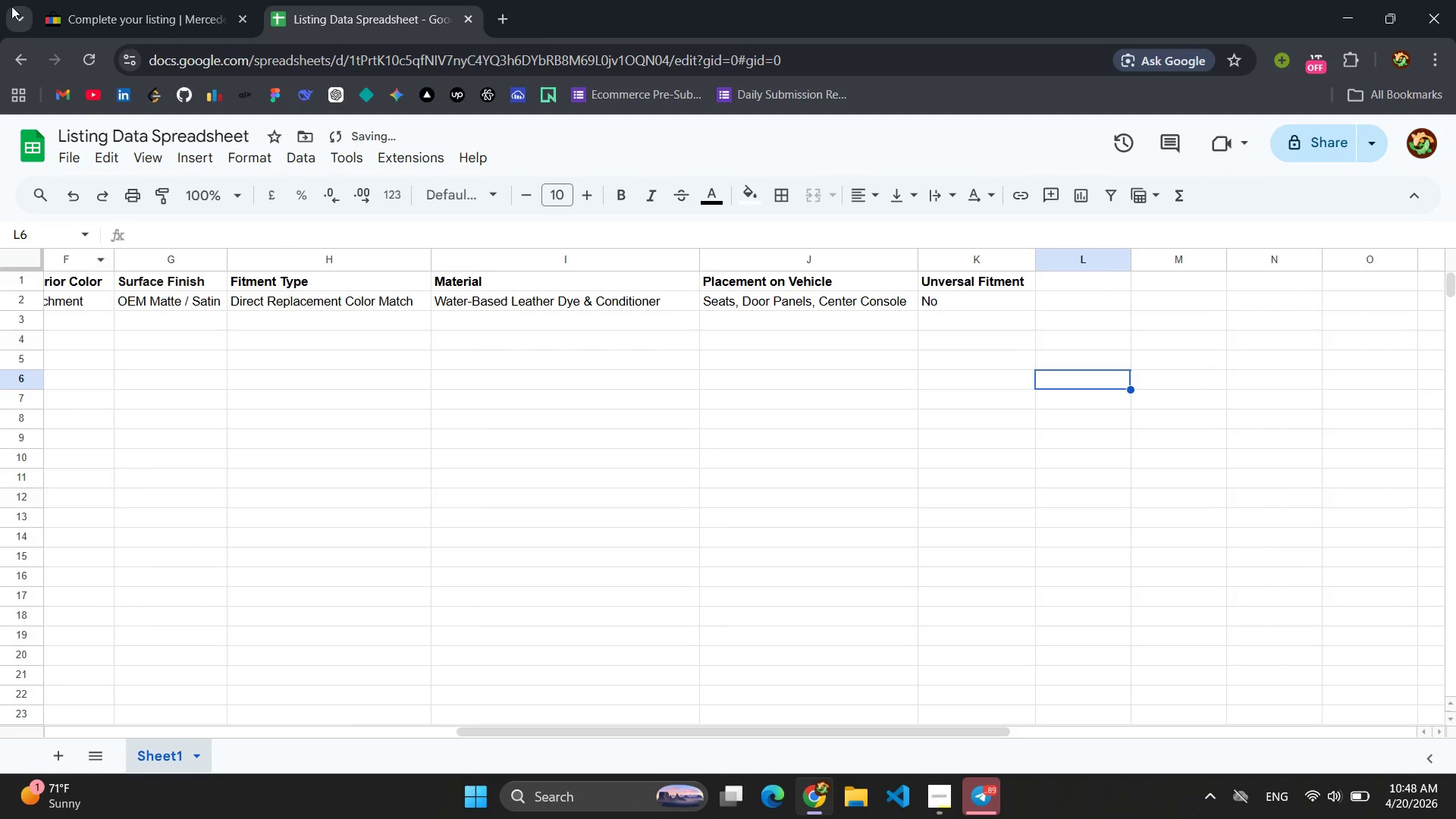 
left_click([93, 0])
 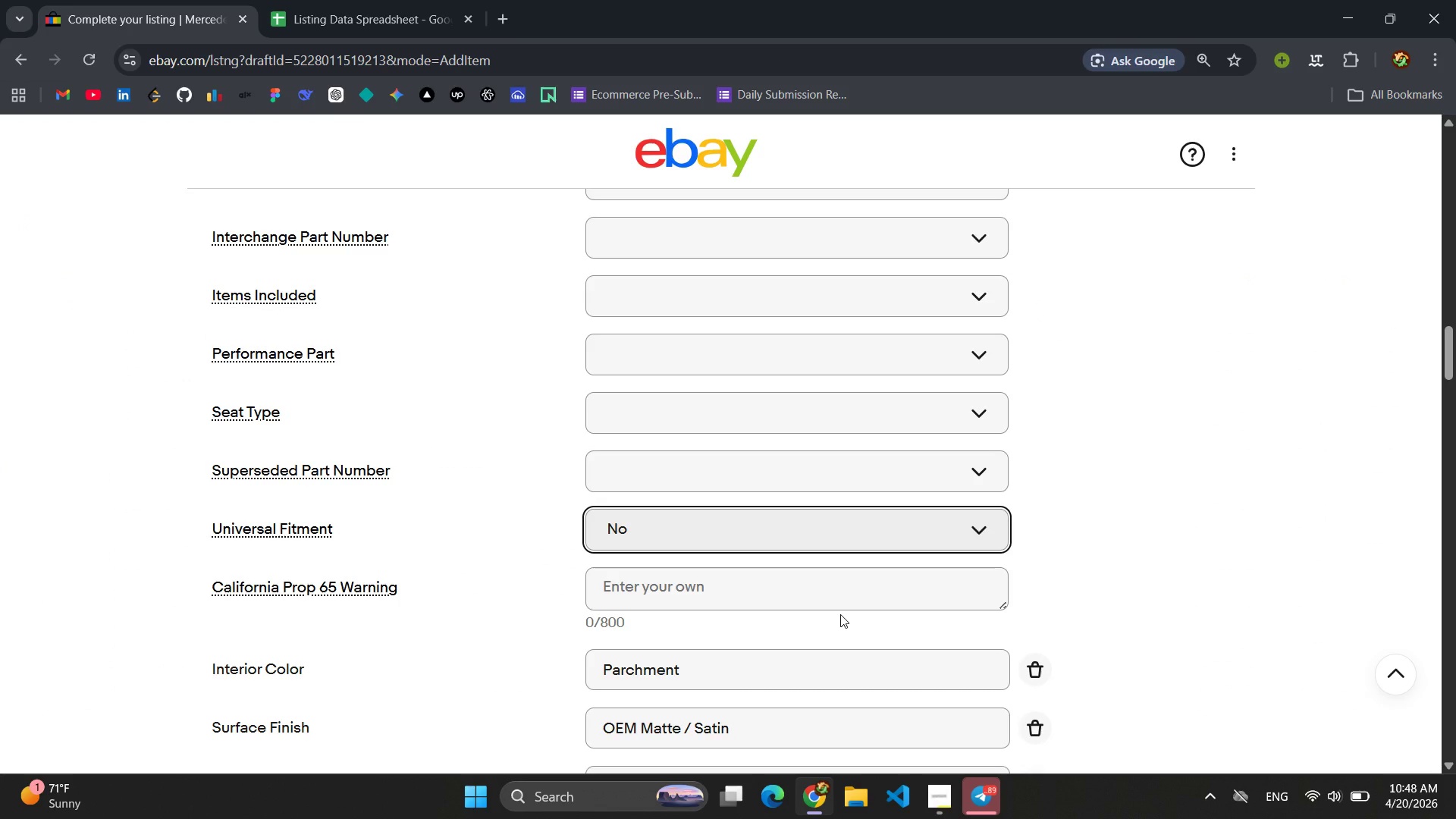 
scroll: coordinate [731, 544], scroll_direction: up, amount: 7.0
 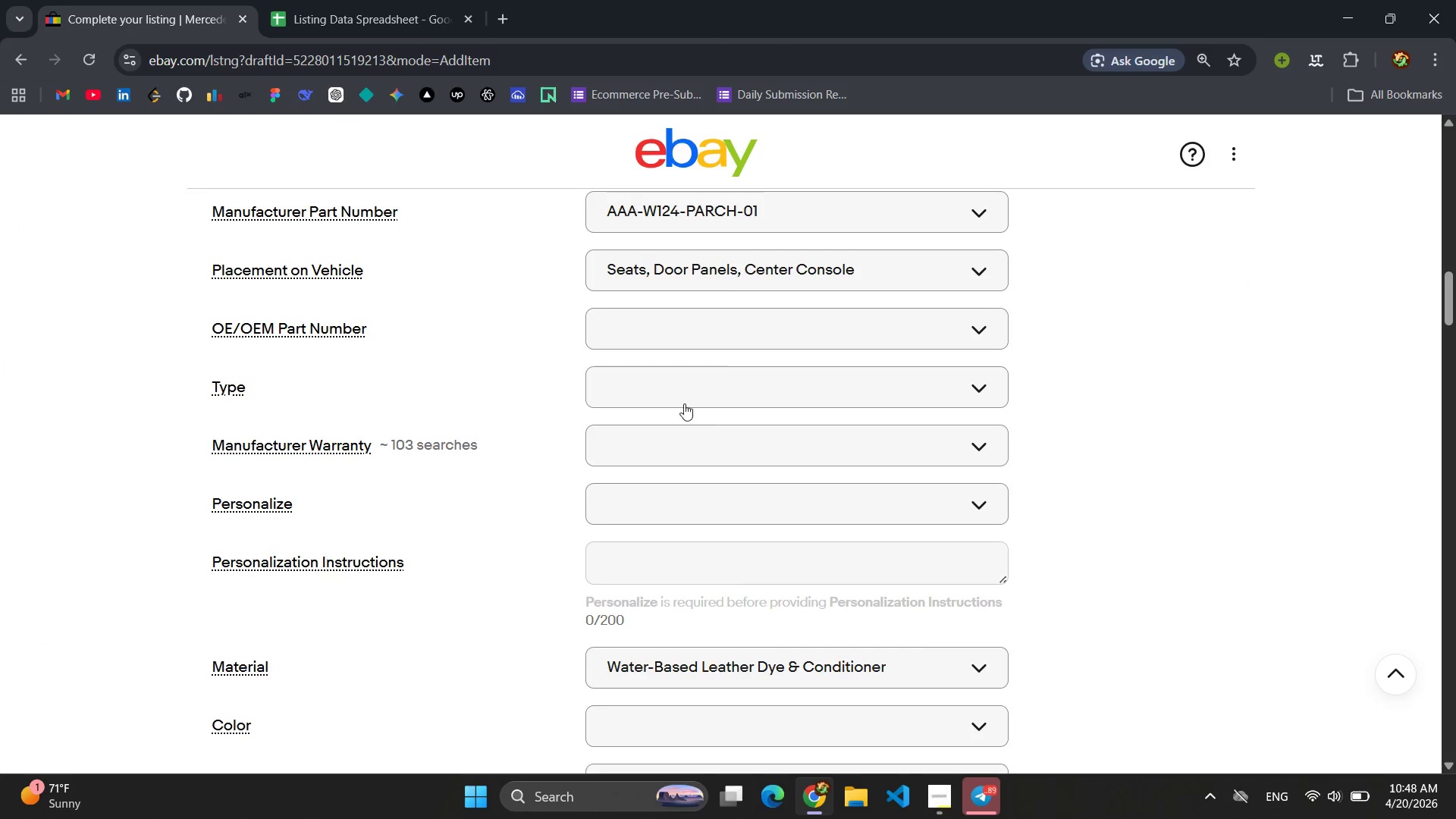 
left_click([676, 398])
 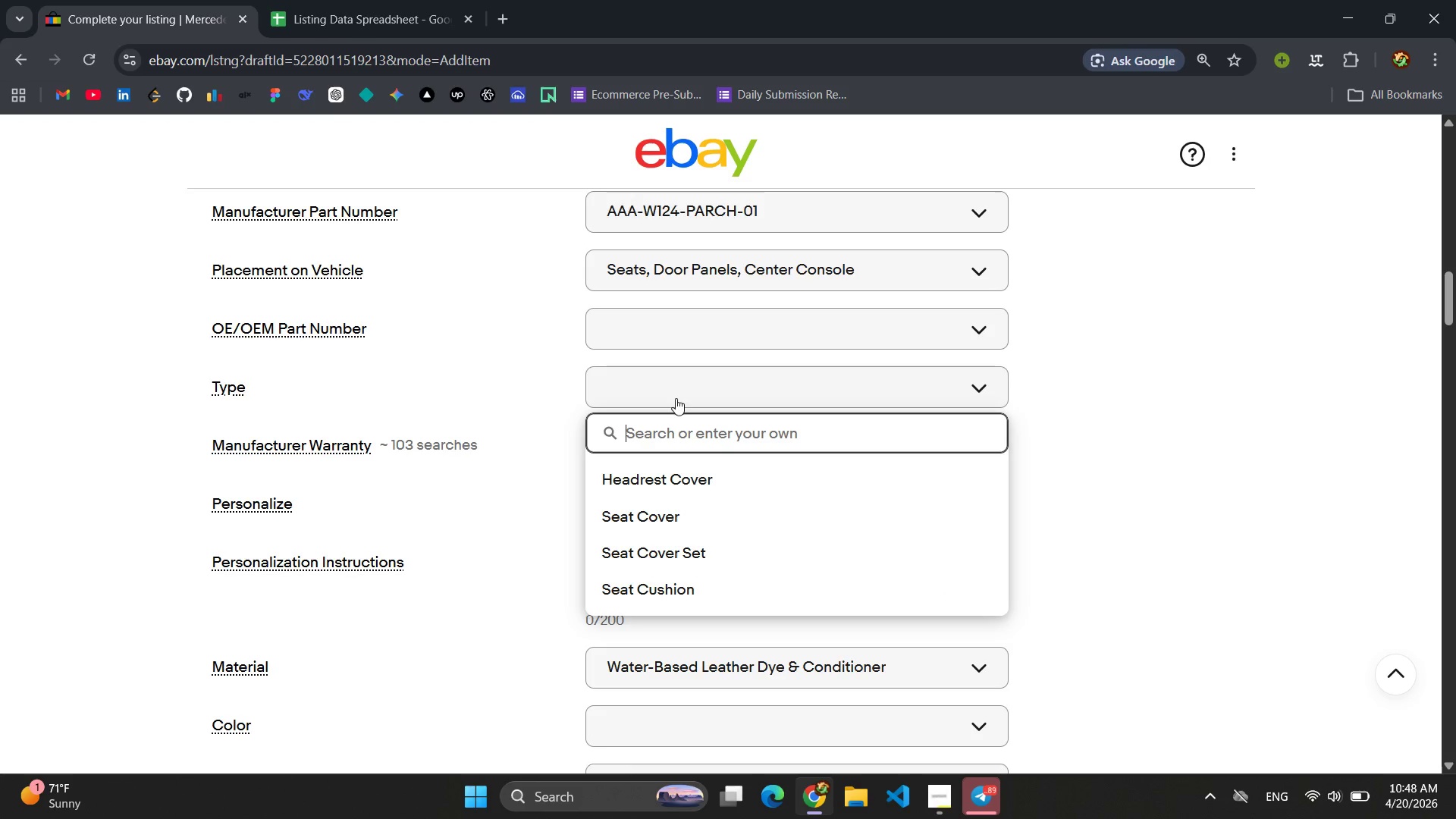 
type(Leather Restoration & )
 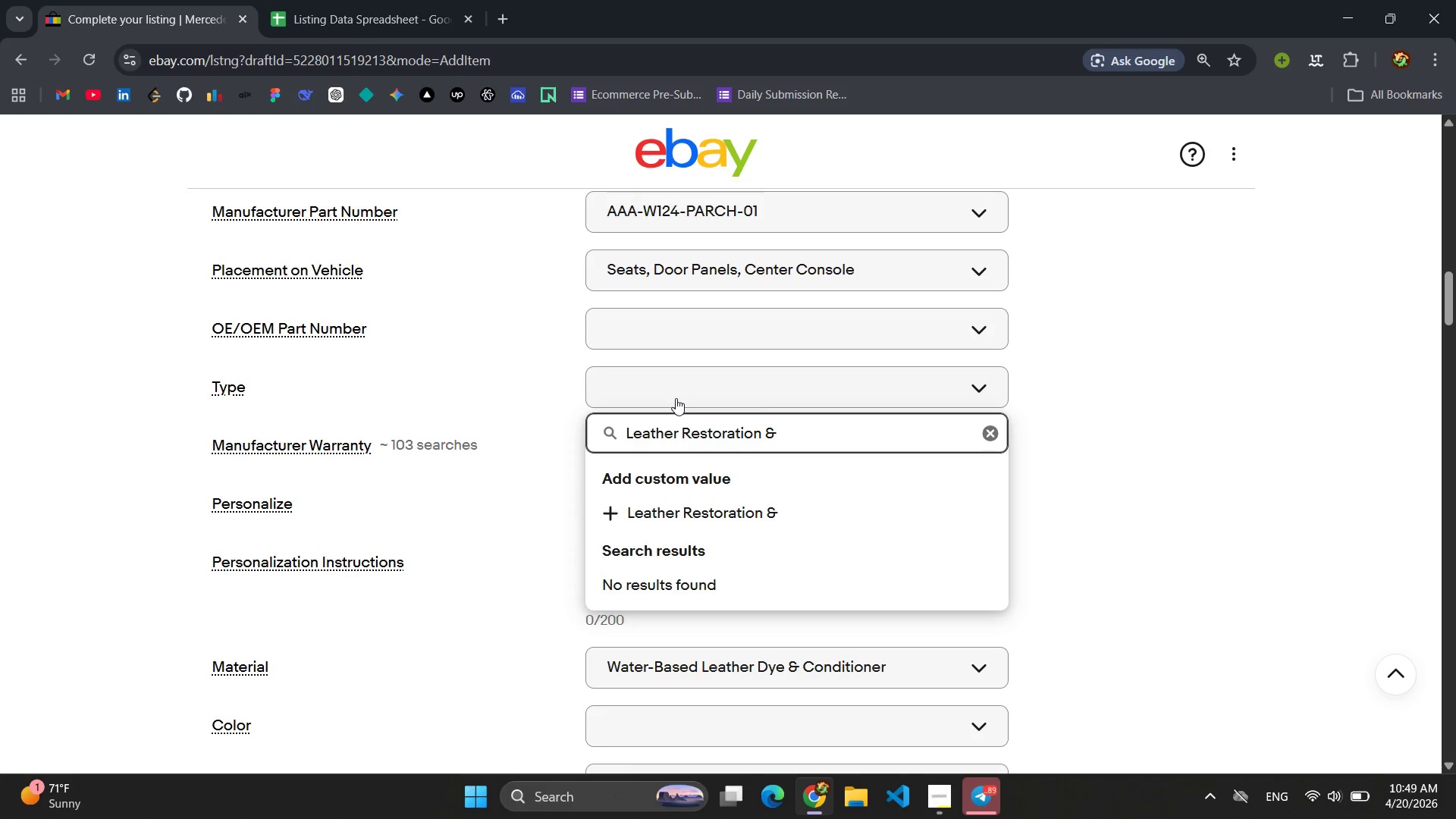 
type(Repair Kit )
 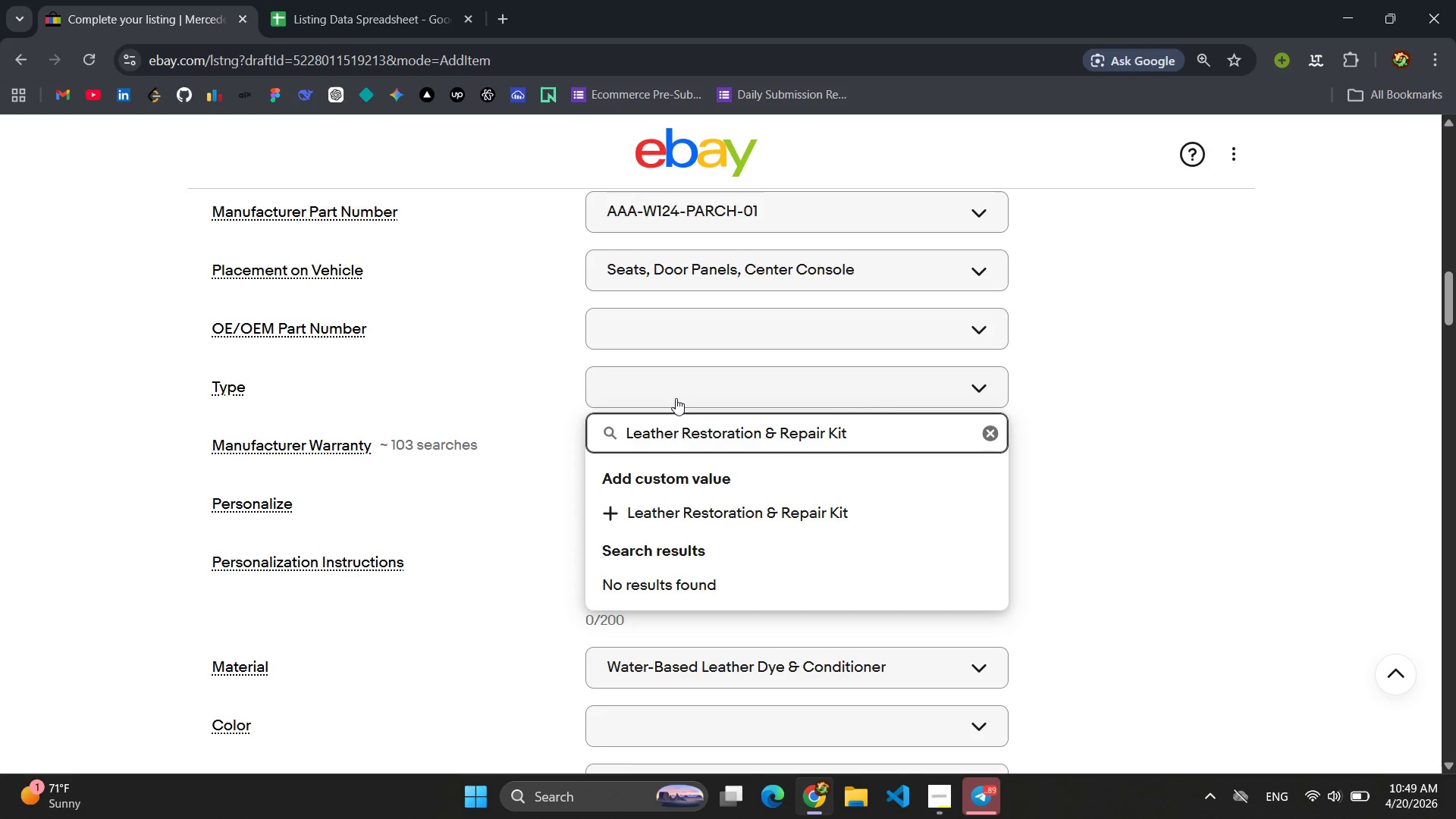 
key(Control+ControlLeft)
 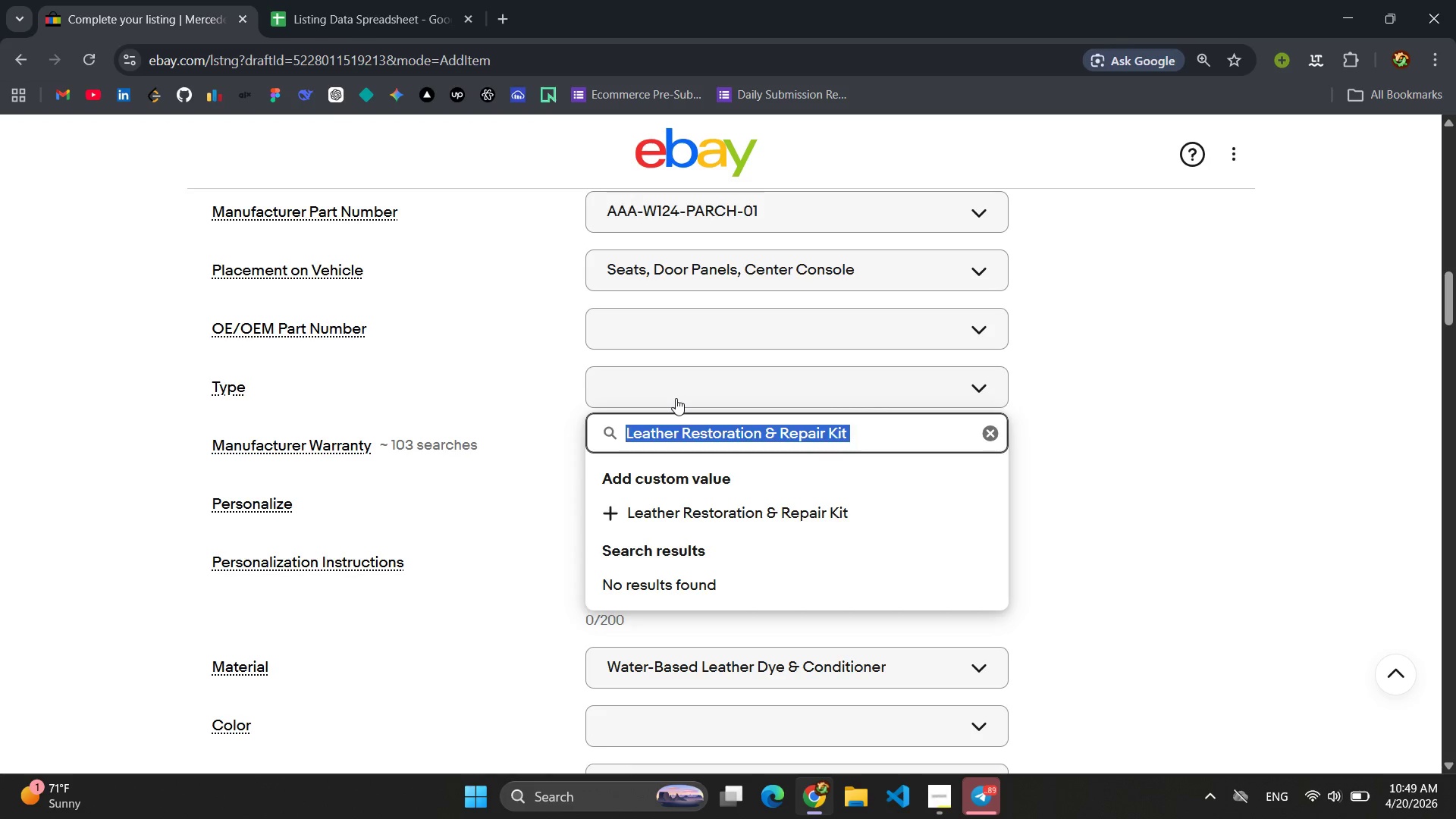 
key(Control+A)
 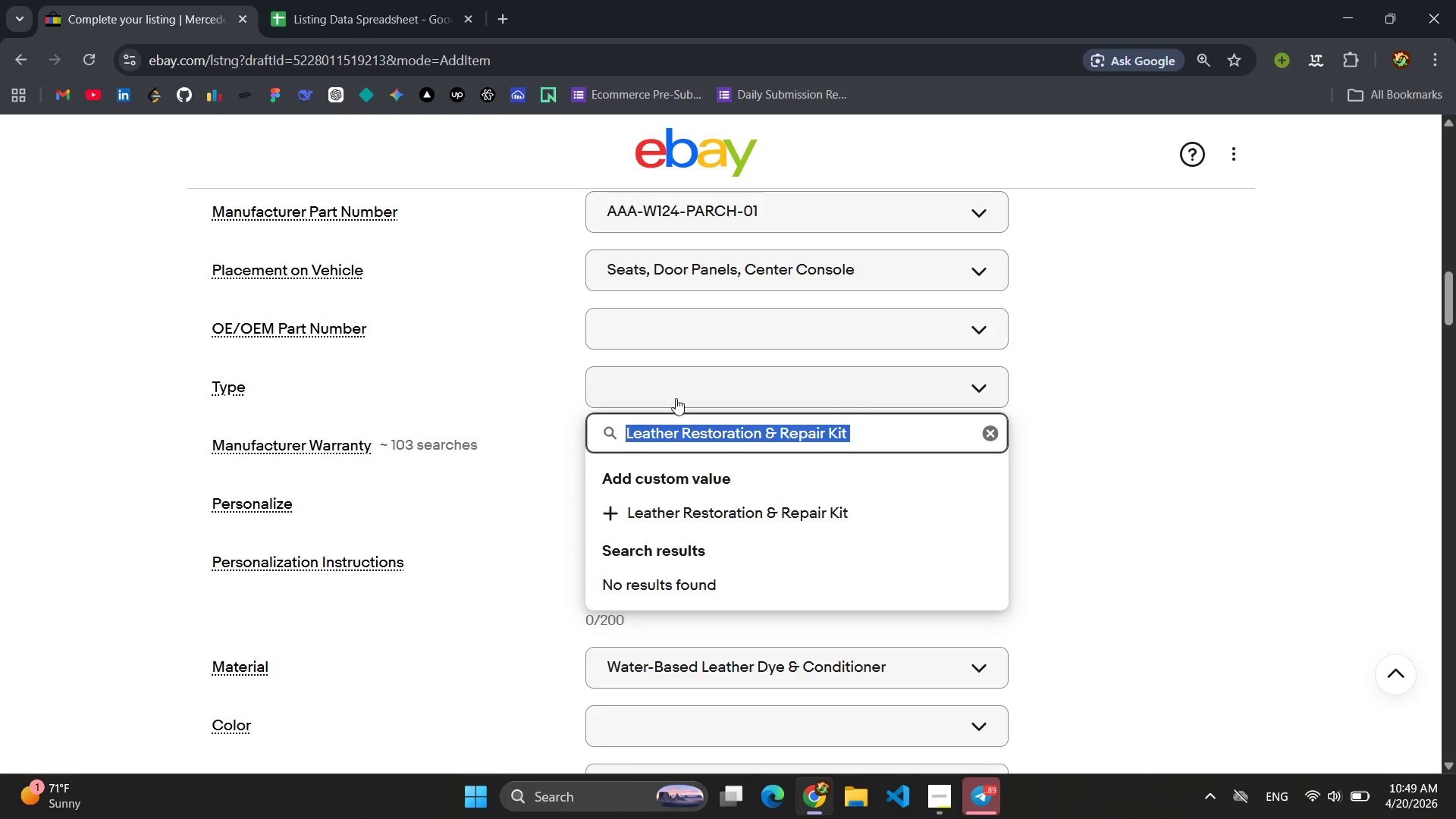 
key(Control+ControlLeft)
 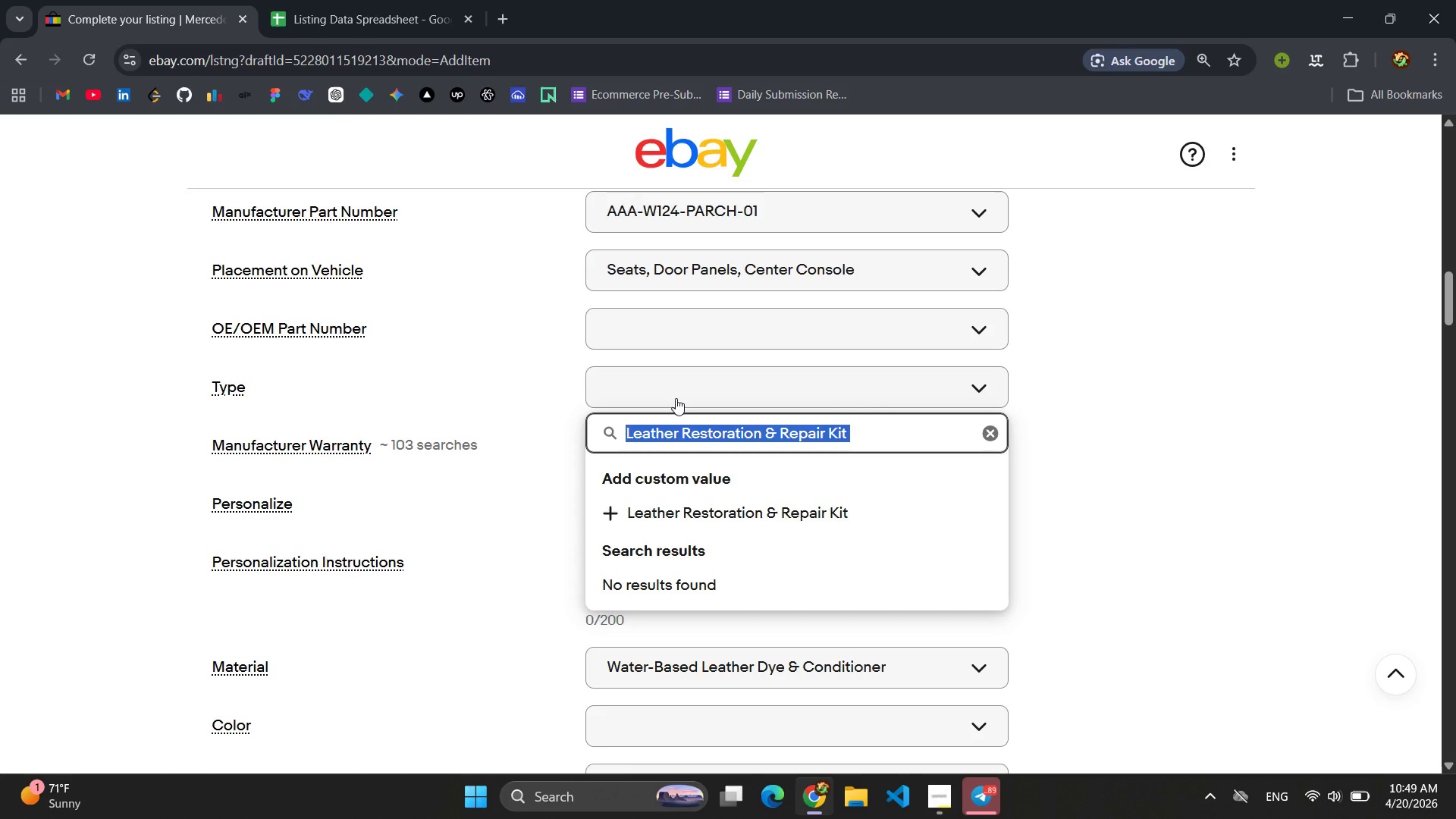 
hold_key(key=ControlLeft, duration=0.33)
 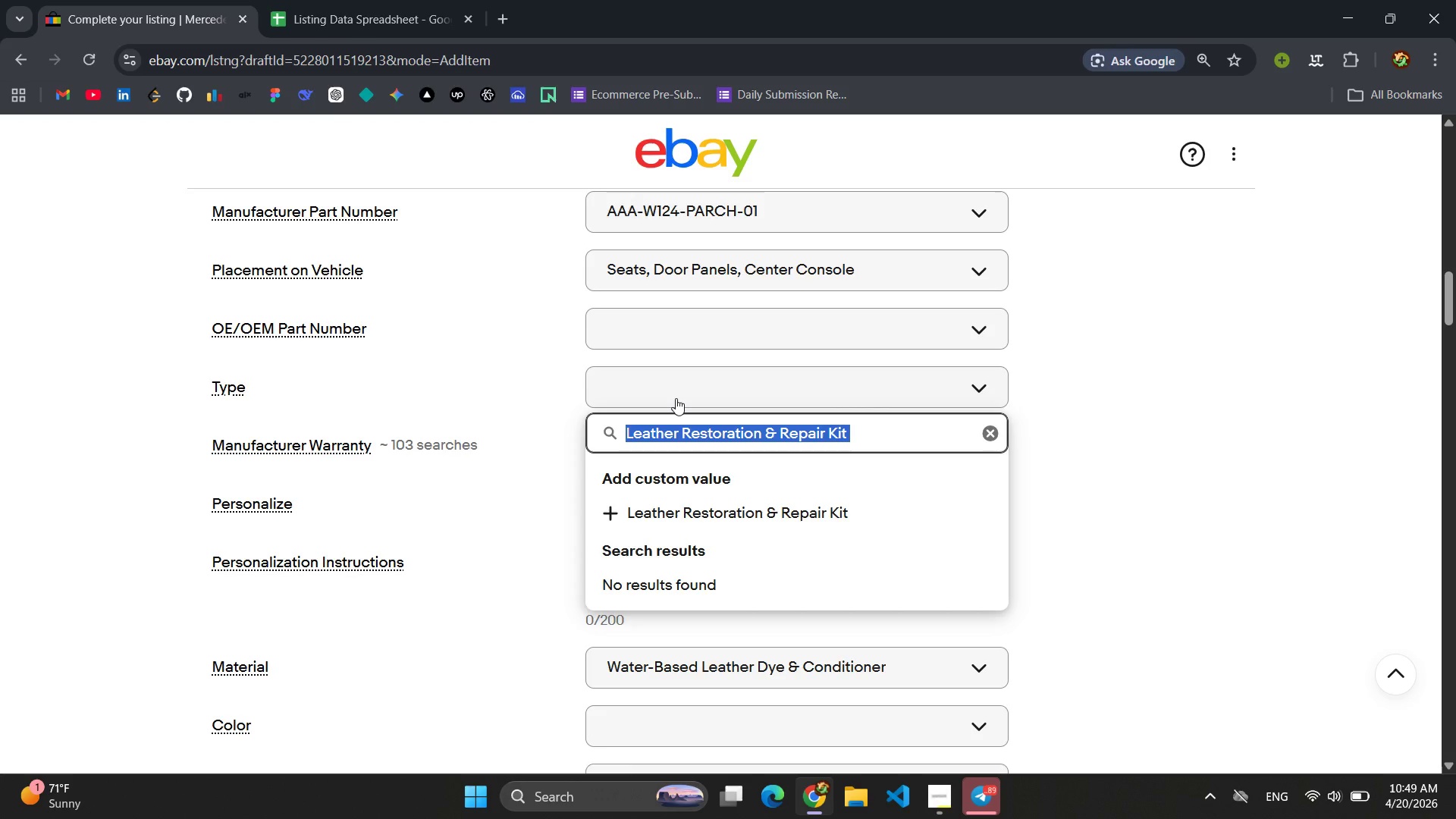 
key(Control+C)
 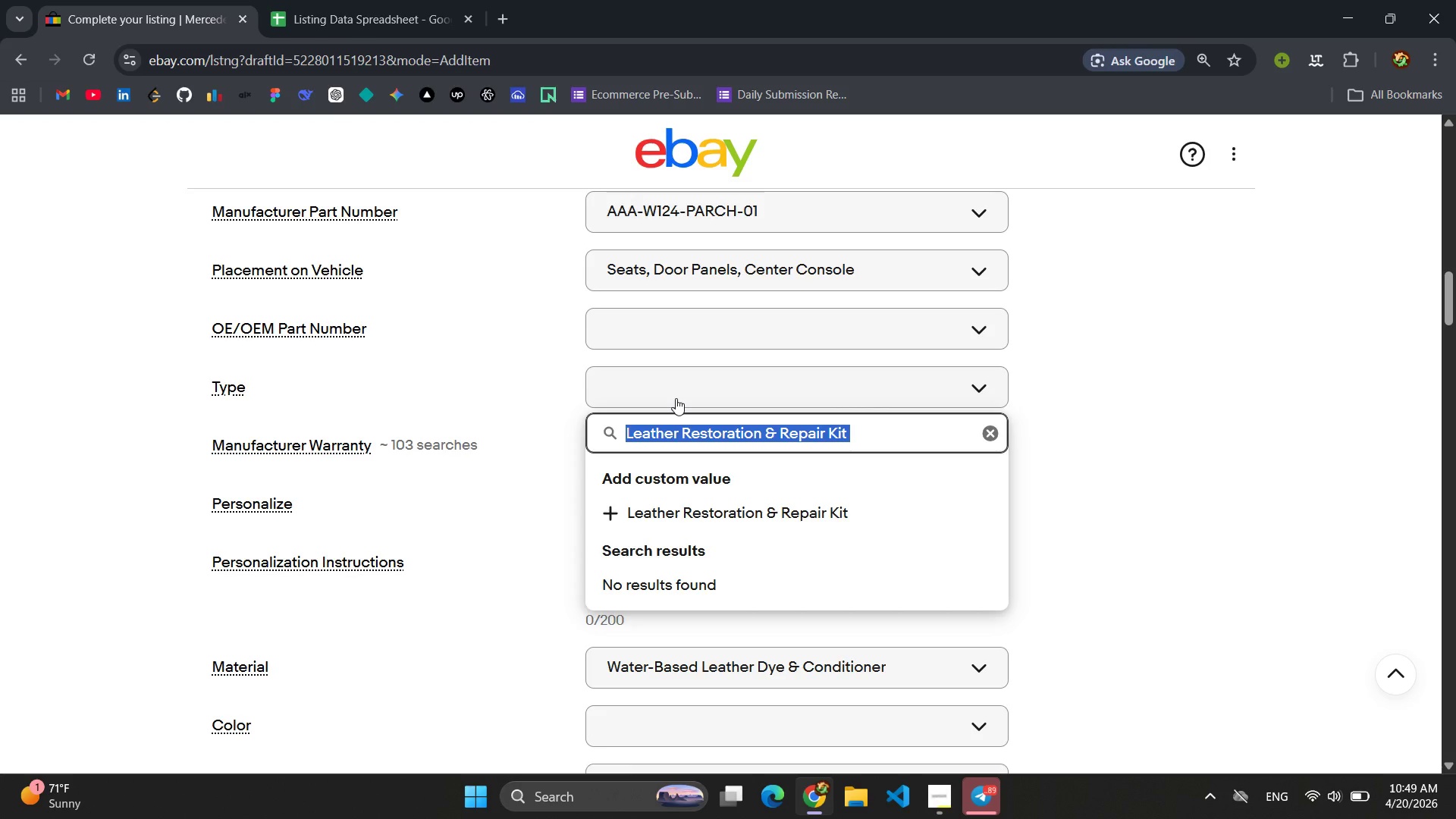 
key(Enter)
 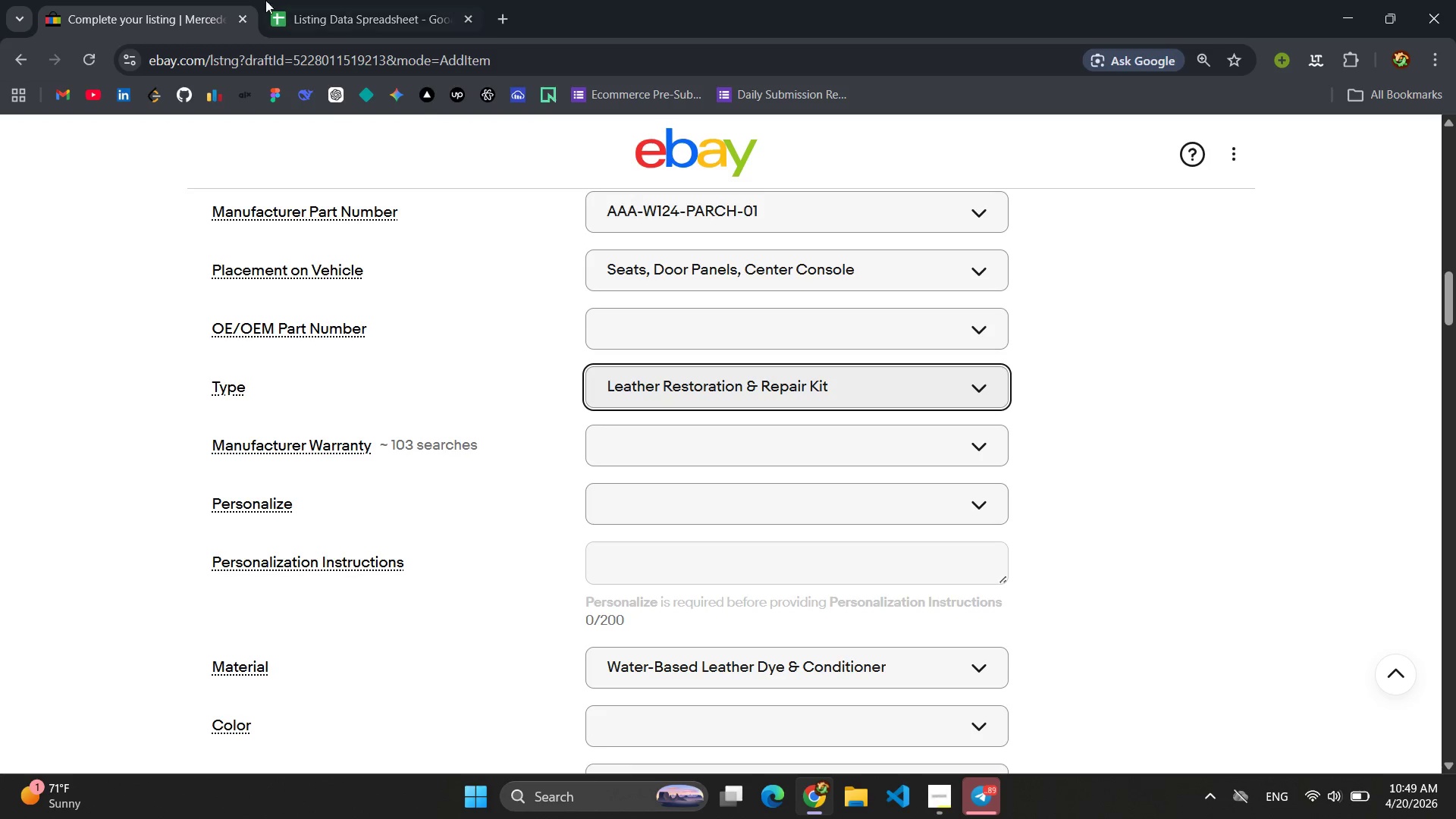 
double_click([358, 0])
 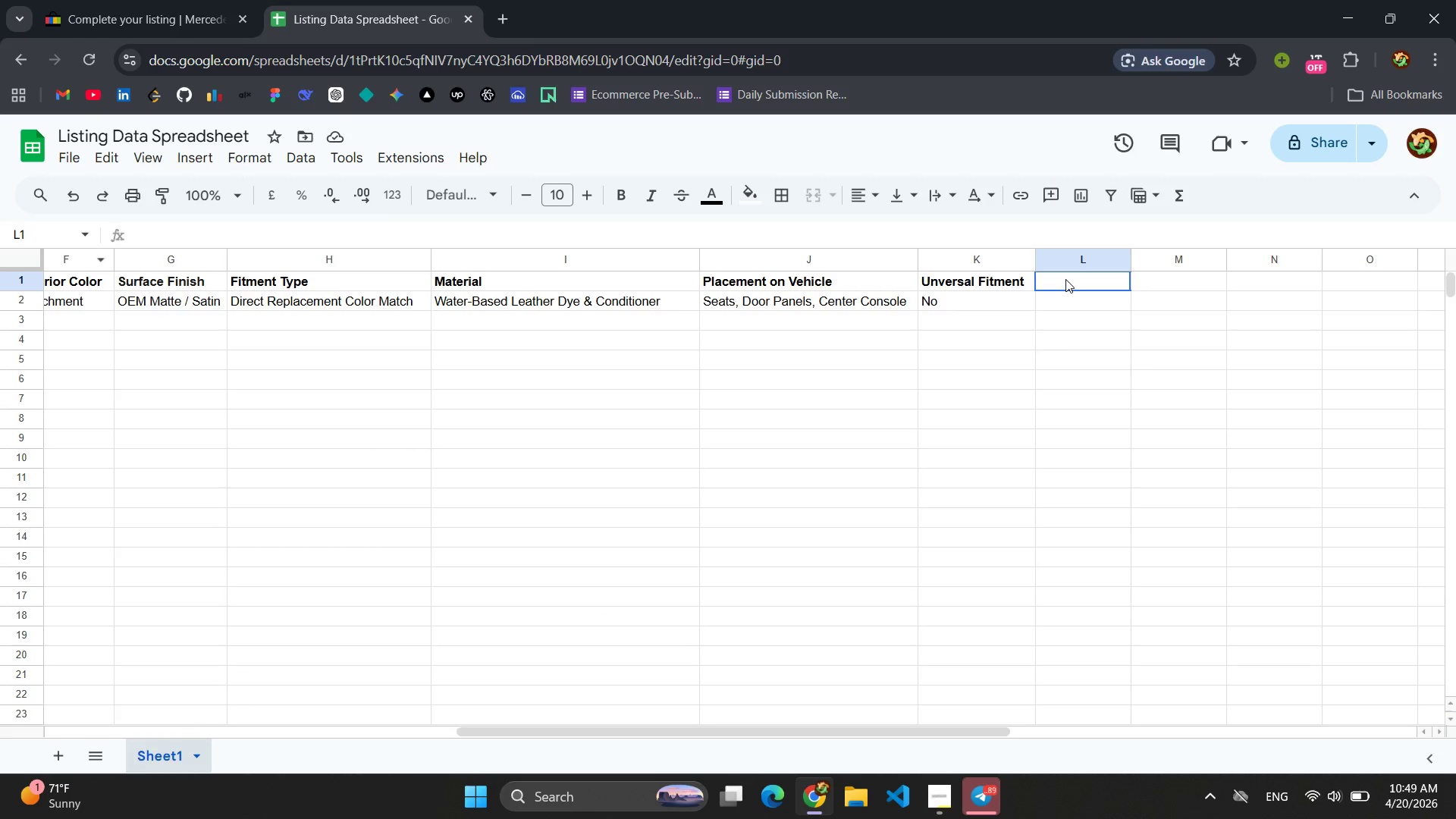 
double_click([1059, 295])
 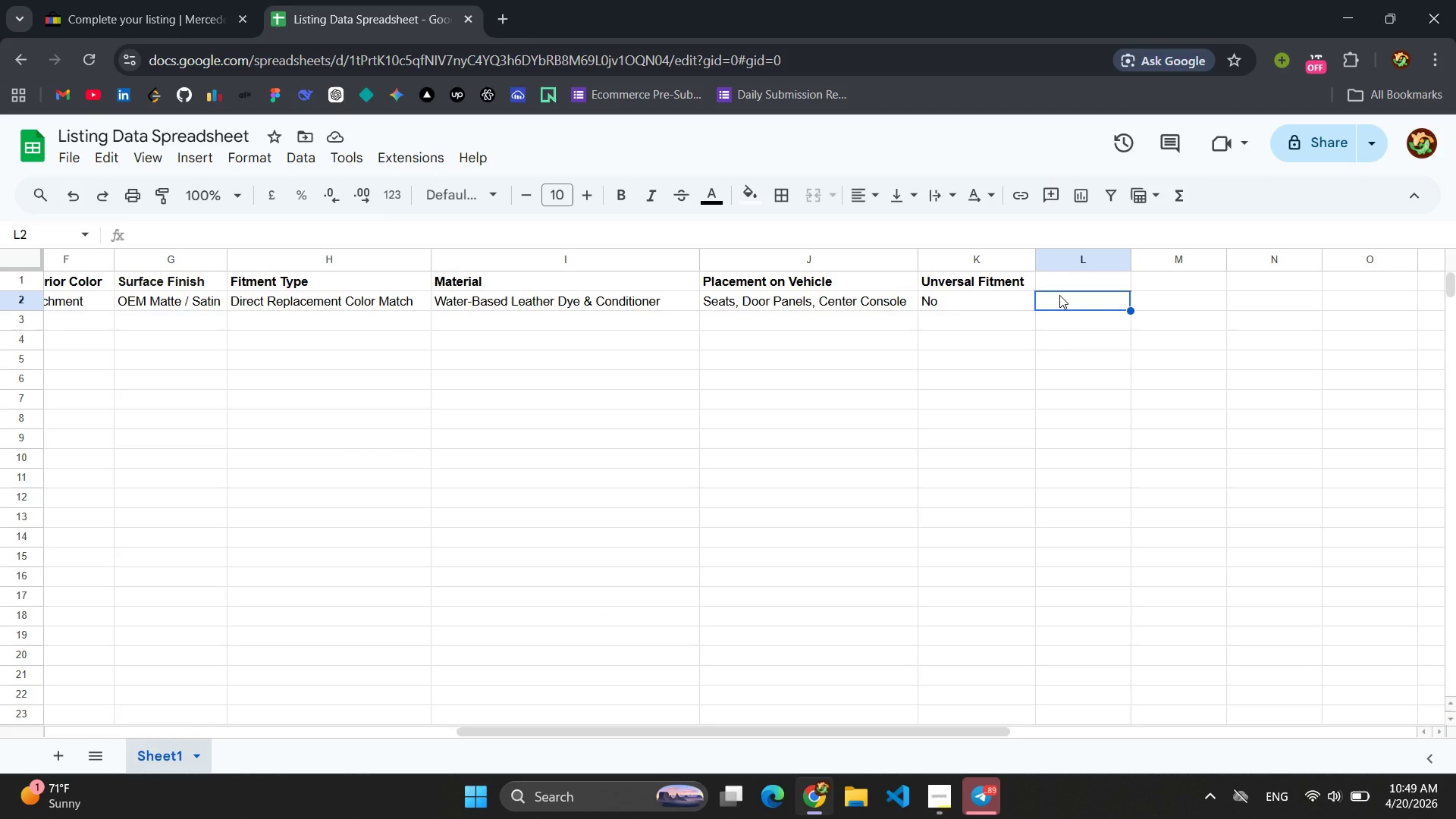 
key(Control+V)
 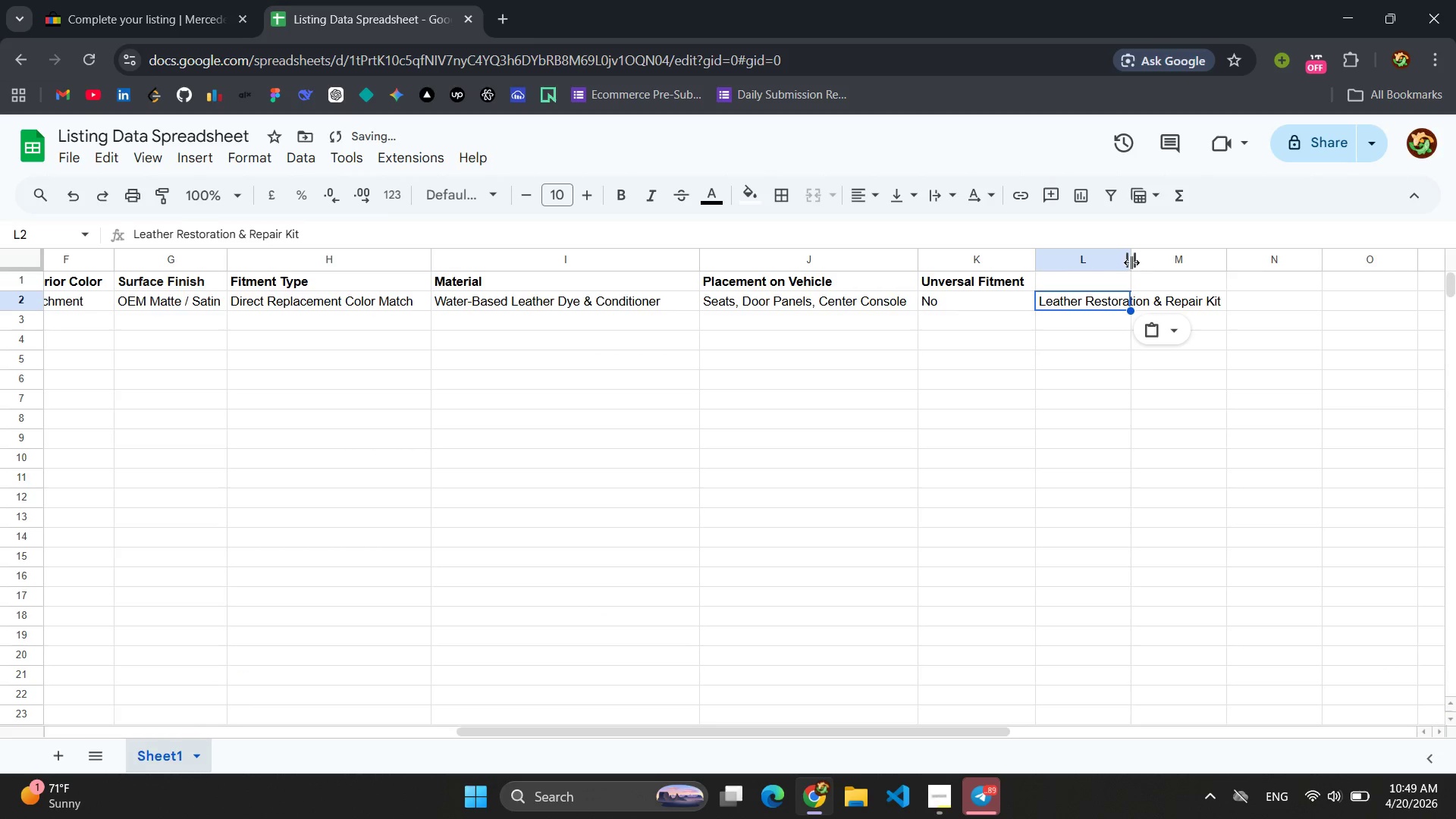 
left_click_drag(start_coordinate=[1131, 262], to_coordinate=[1233, 259])
 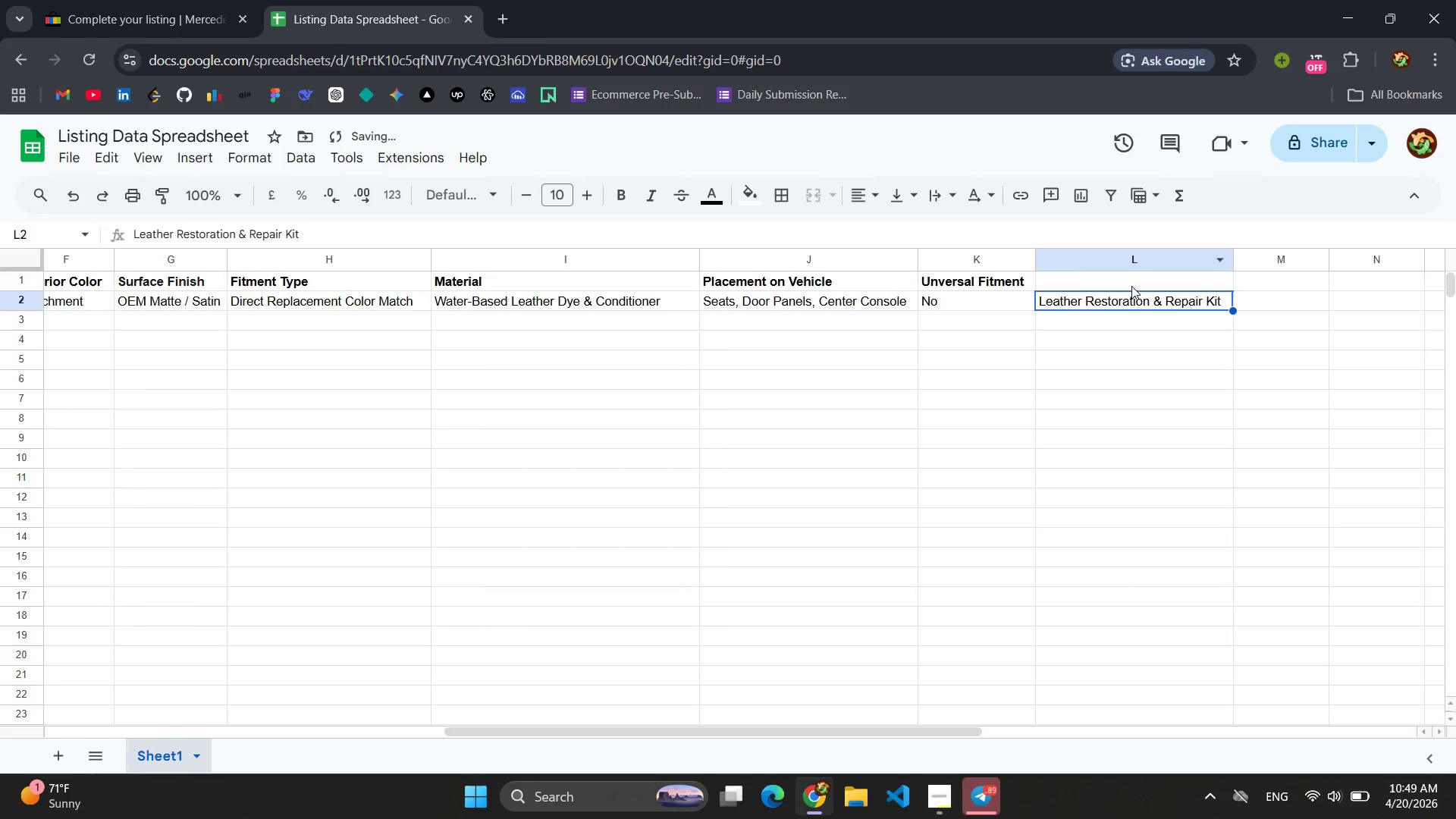 
left_click([1116, 278])
 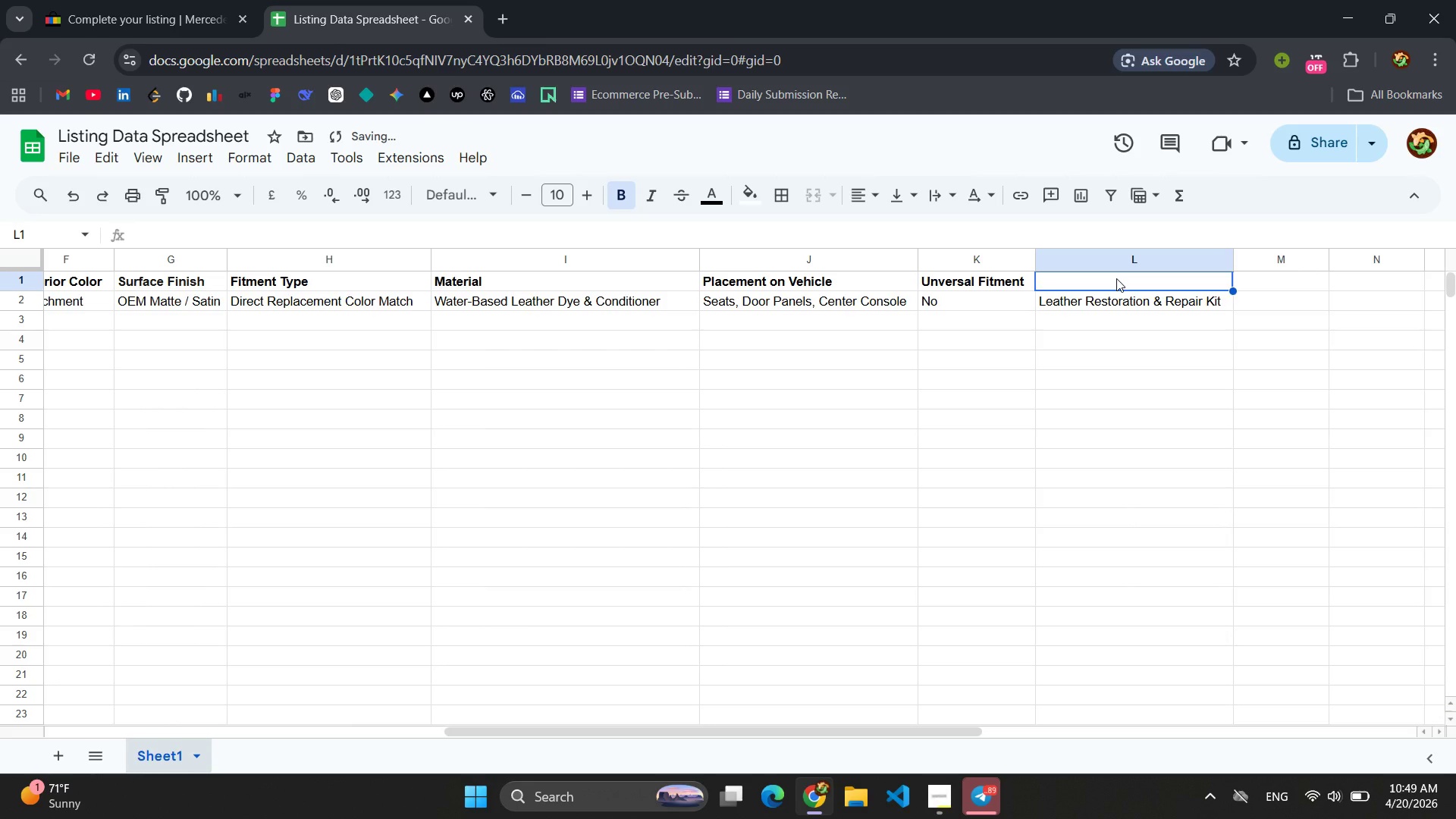 
type(Type)
 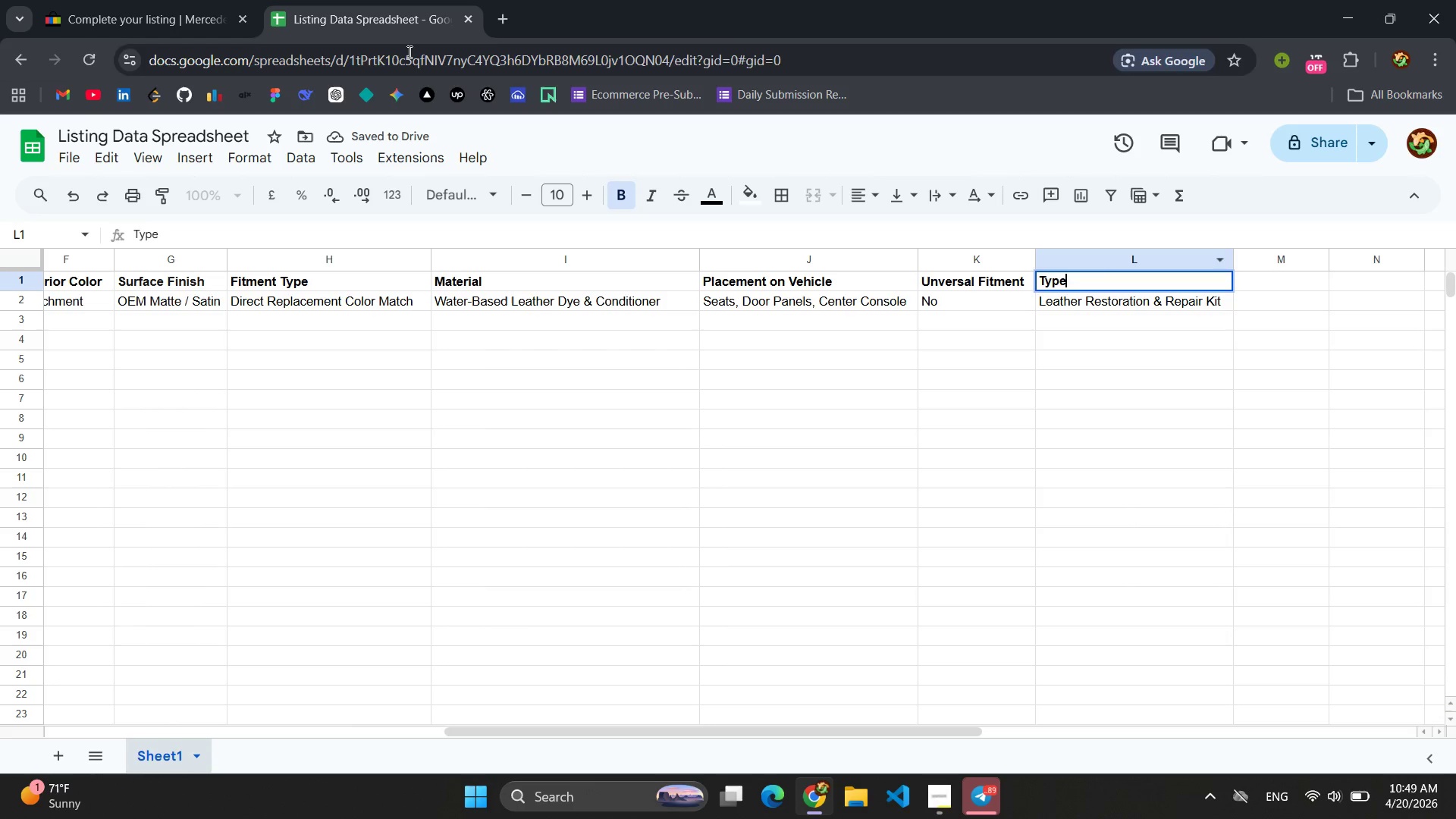 
left_click([135, 0])
 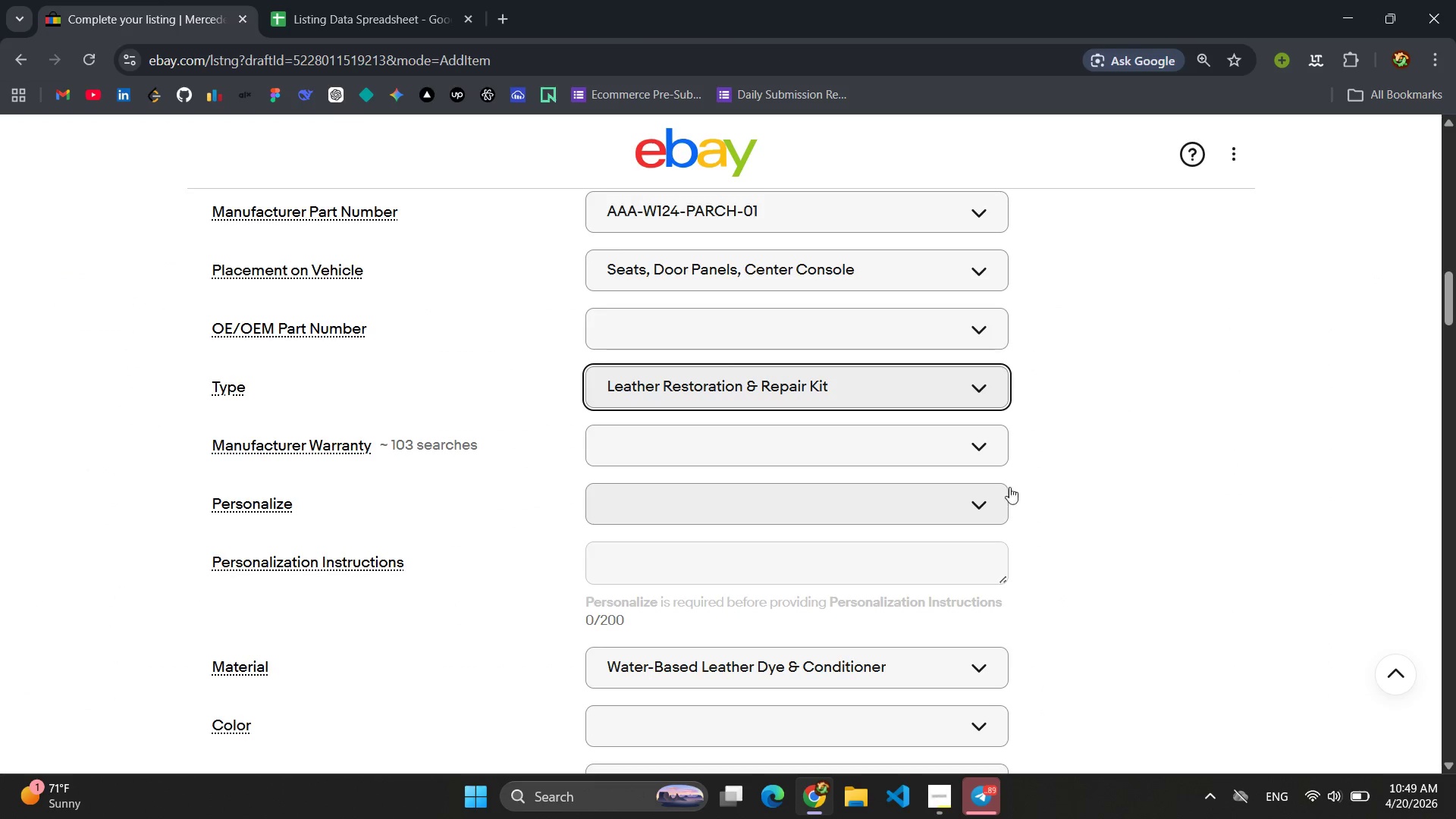 
left_click([1134, 451])
 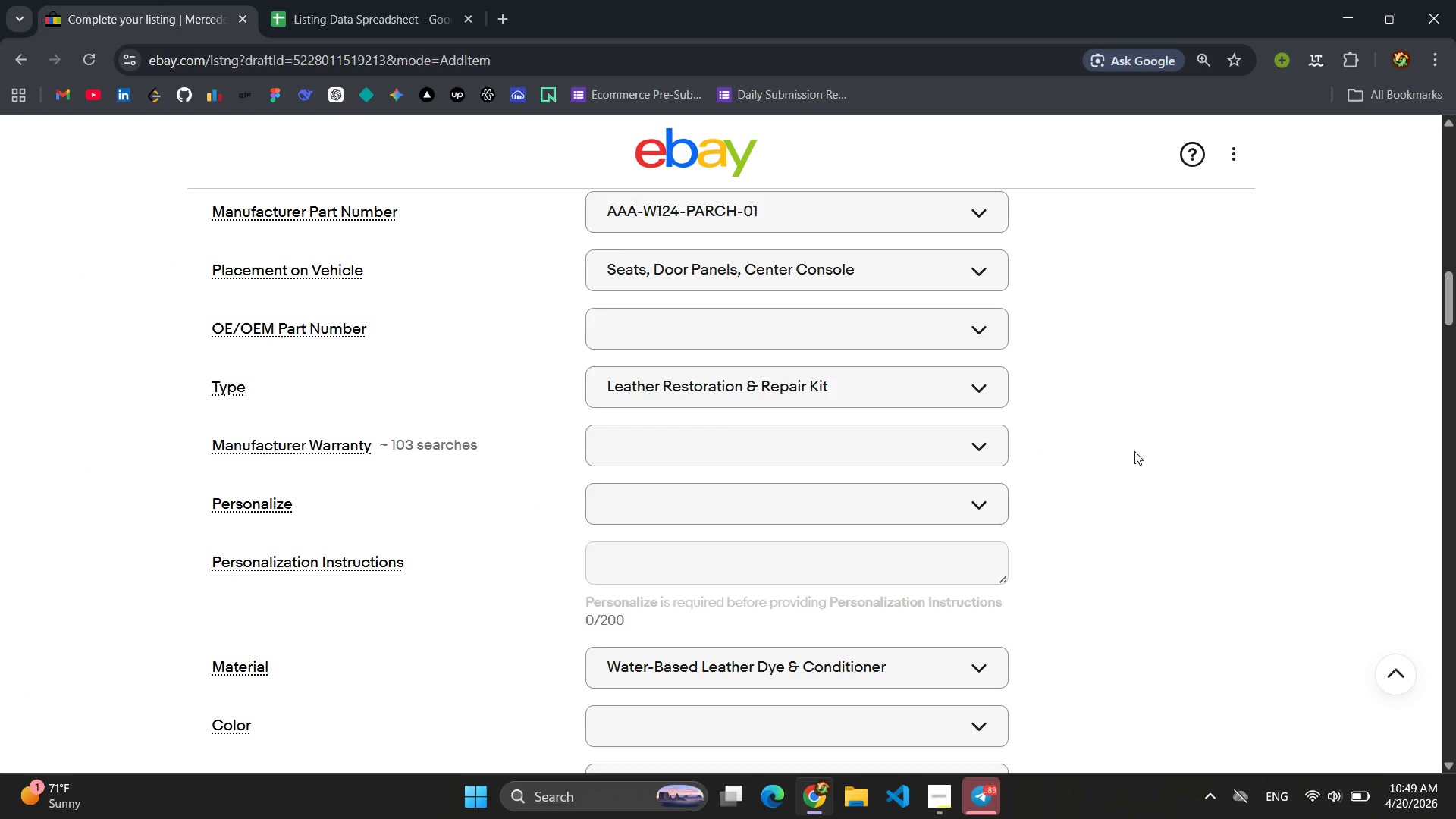 
scroll: coordinate [944, 472], scroll_direction: down, amount: 7.0
 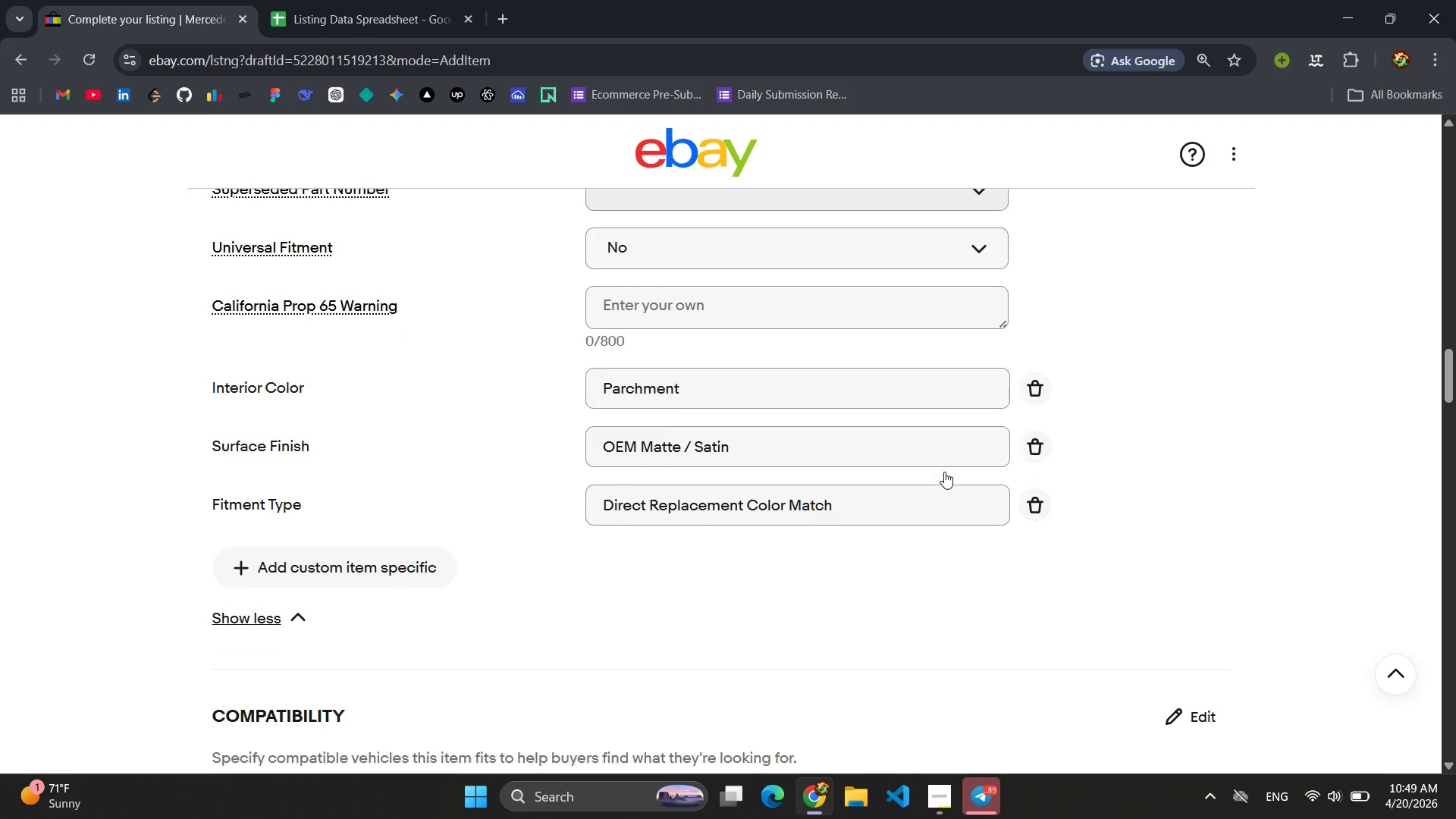 
scroll: coordinate [944, 472], scroll_direction: up, amount: 11.0
 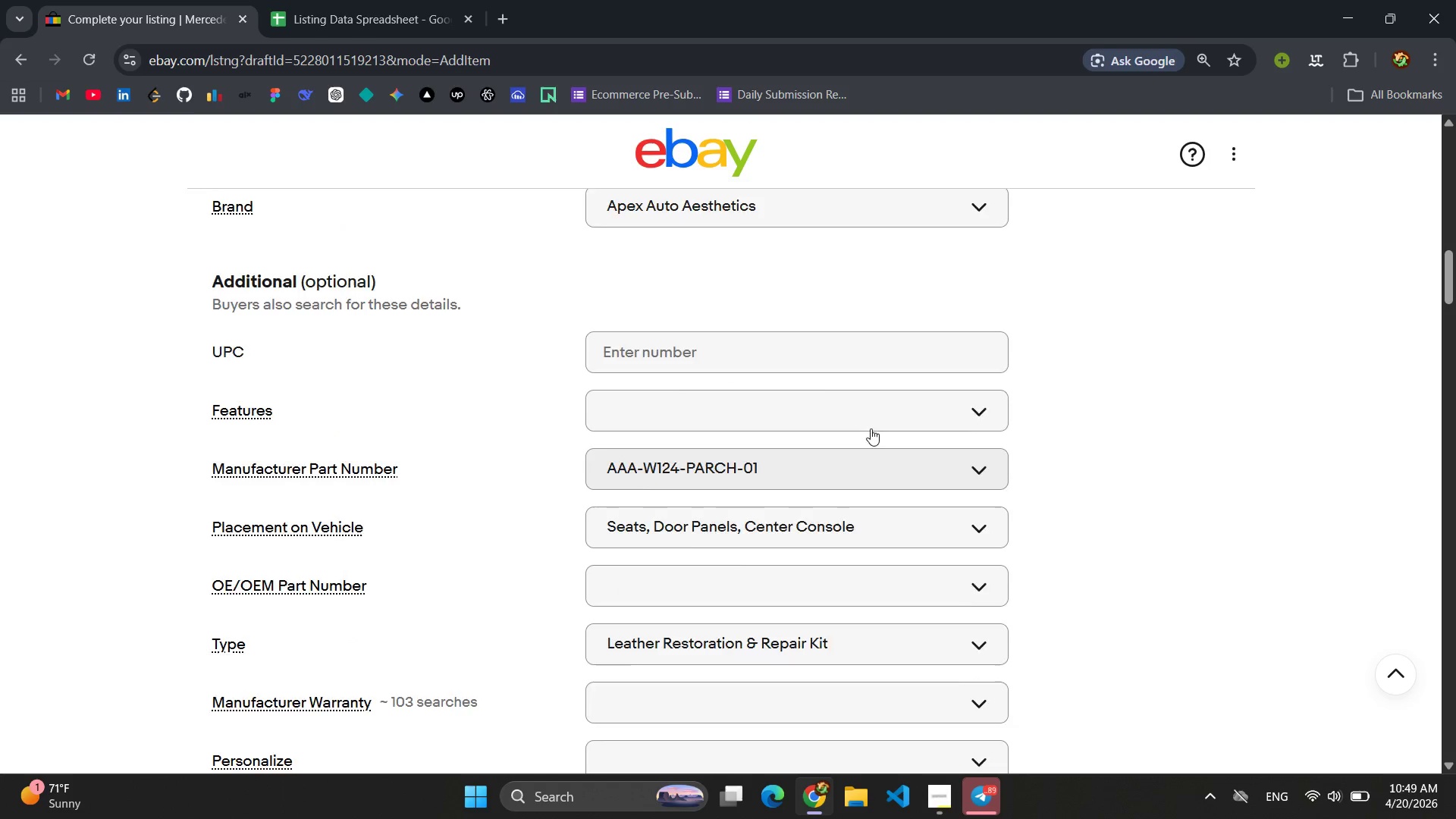 
left_click([672, 430])
 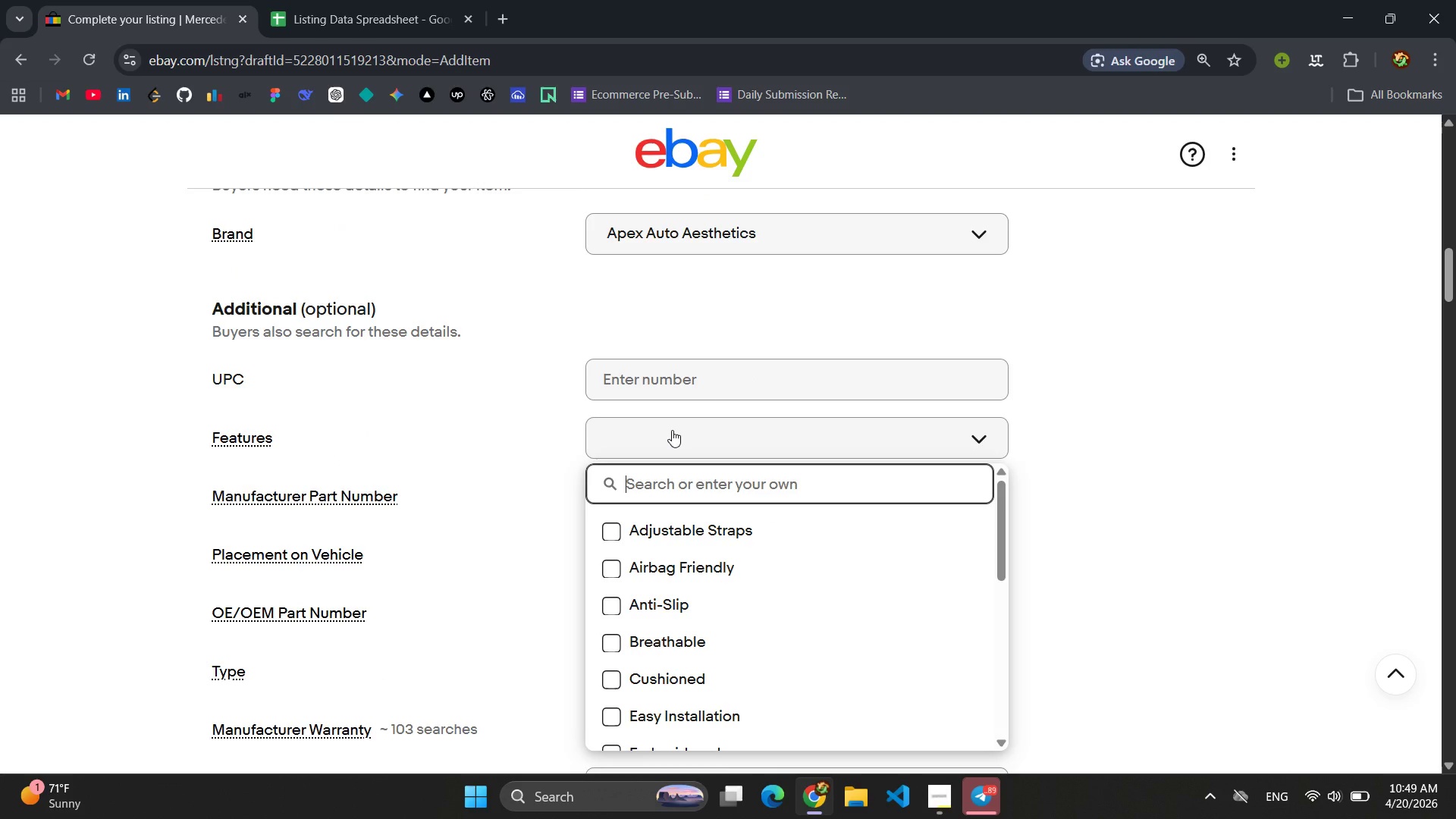 
type(OEM cC)
key(Backspace)
key(Backspace)
type(Color Mta)
key(Backspace)
key(Backspace)
type(atch, Self )
key(Backspace)
type(-Applicatin )
key(Backspace)
key(Backspace)
key(Backspace)
key(Backspace)
type(ion )
key(Backspace)
type(, Perman)
 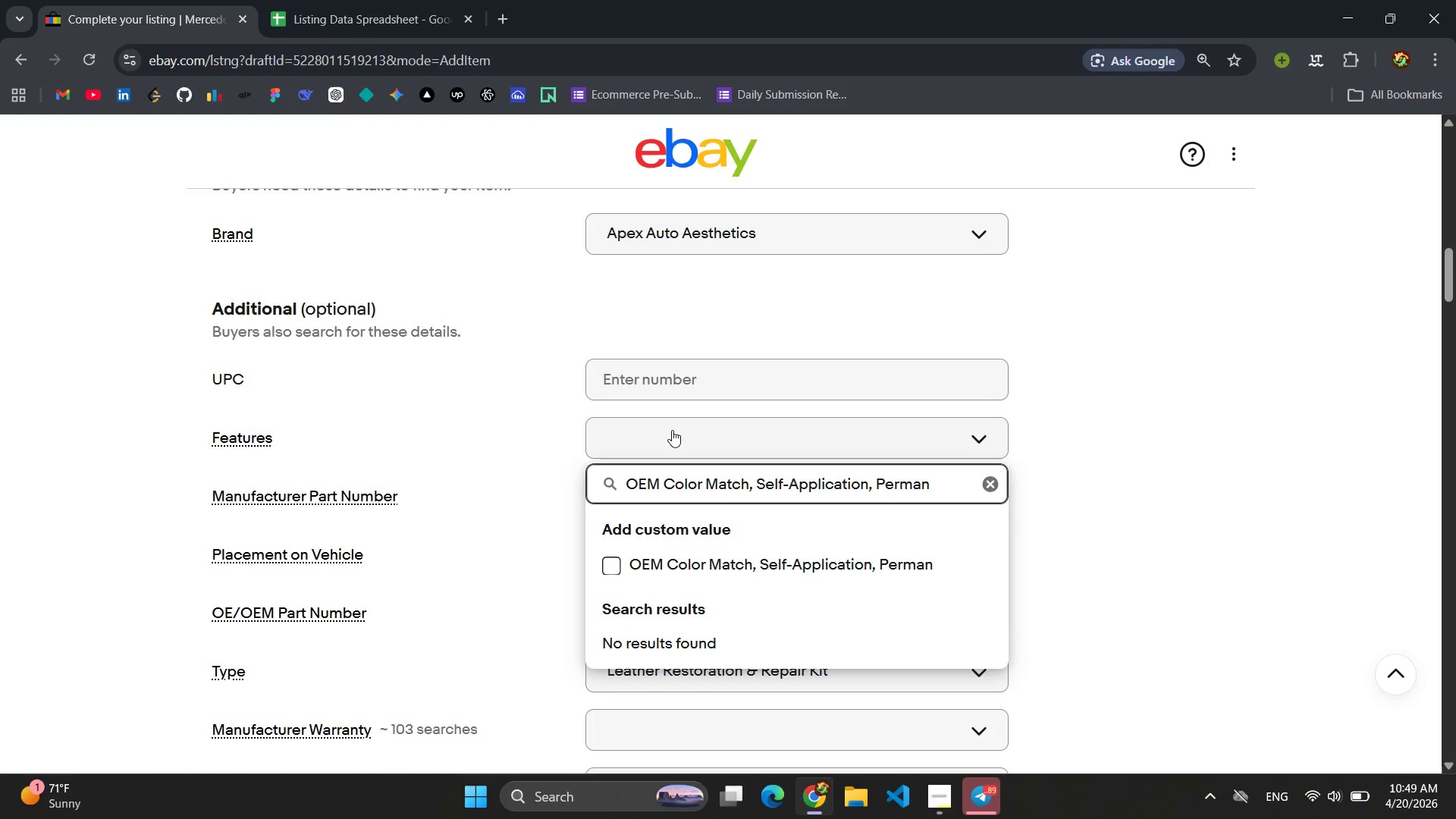 
type(ent )
 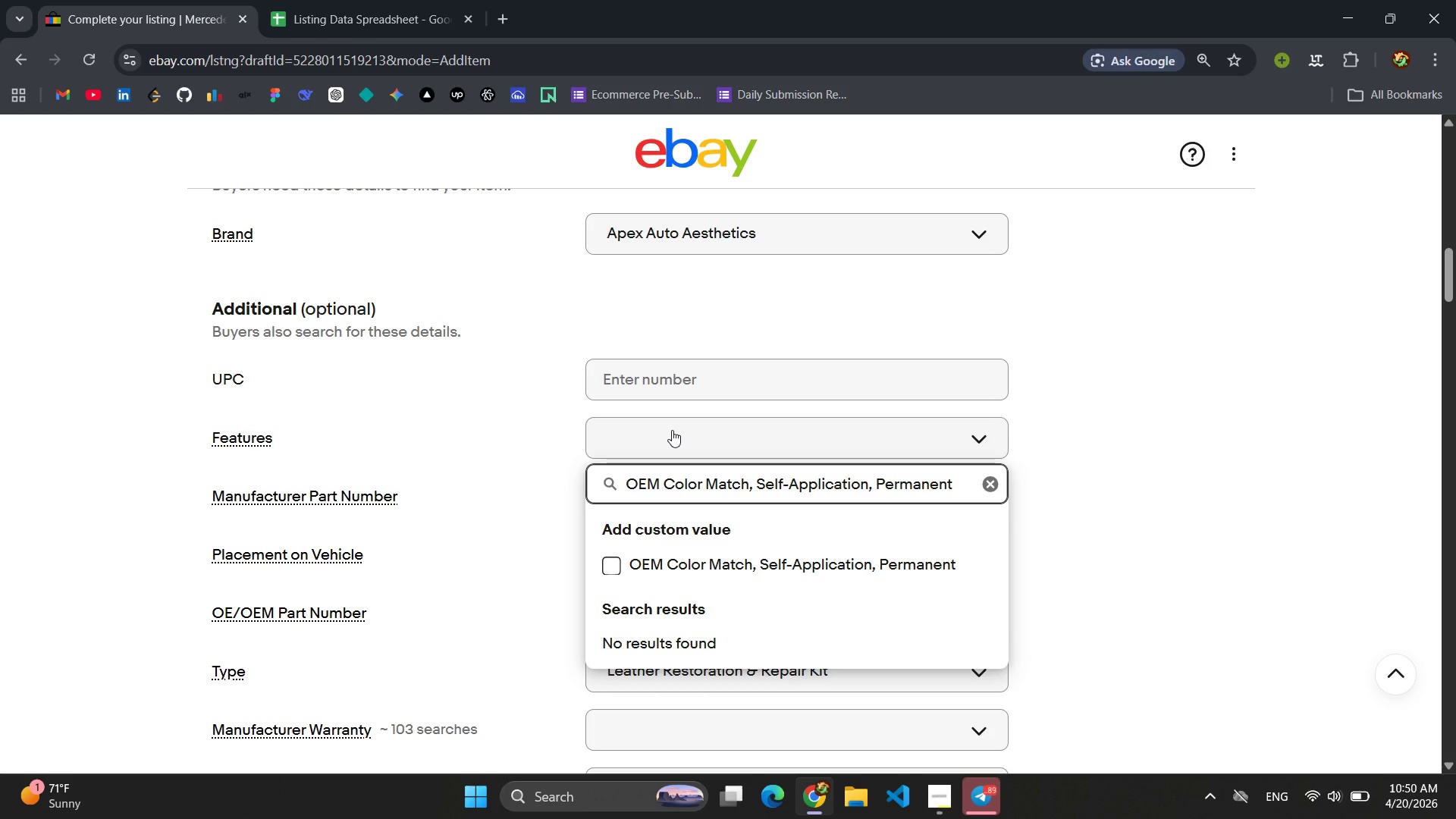 
key(Control+A)
 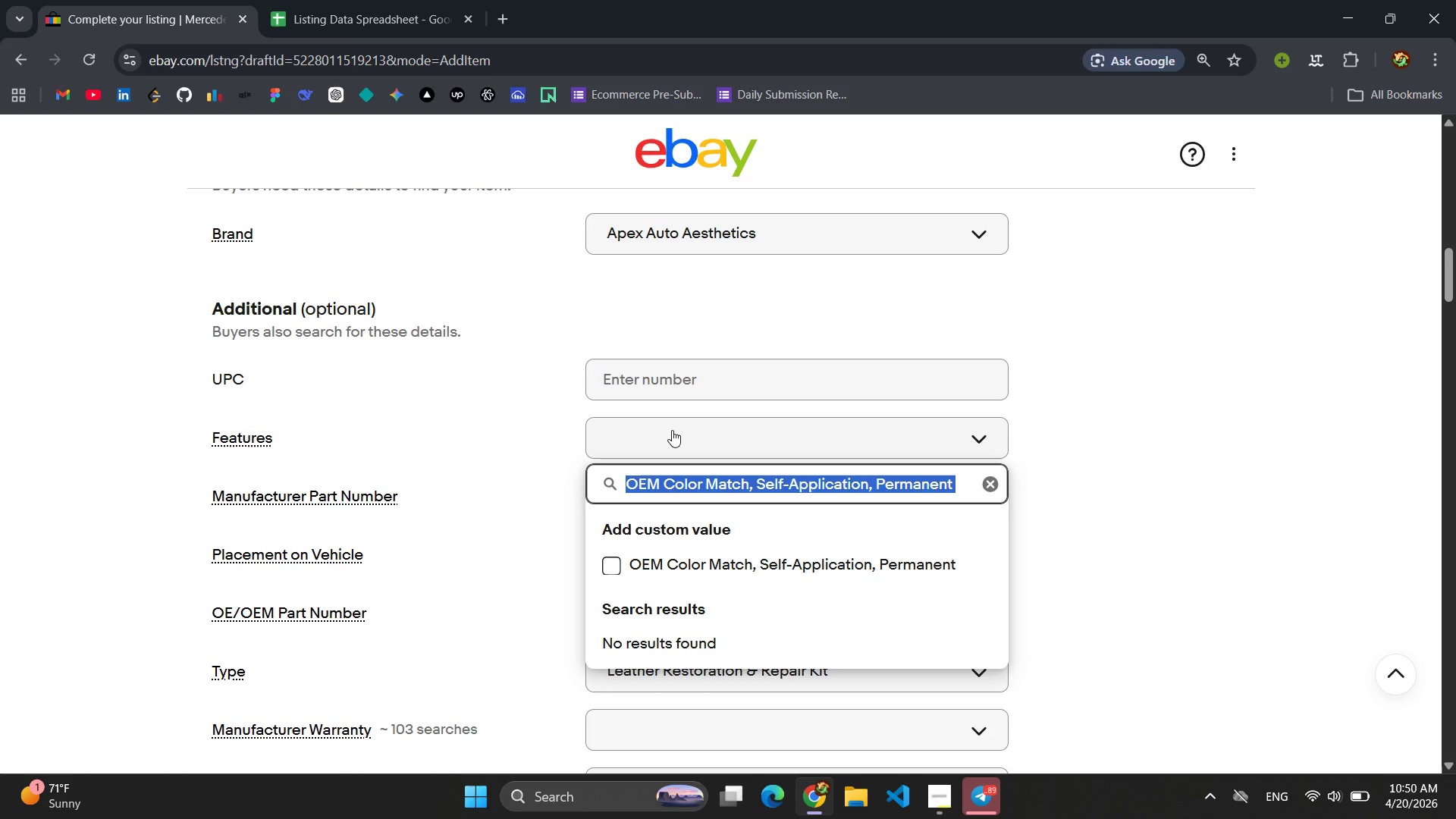 
key(Control+C)
 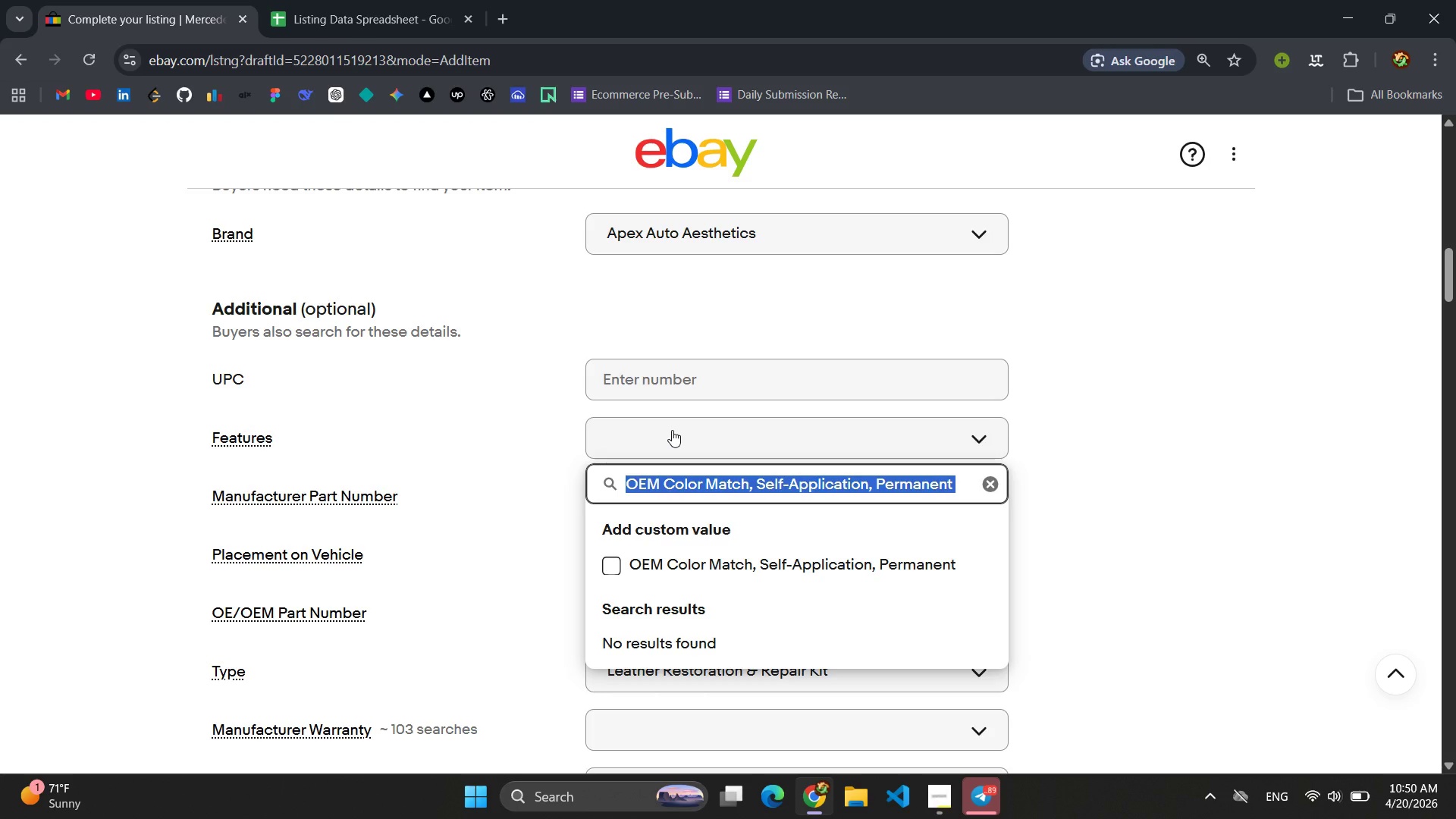 
key(Enter)
 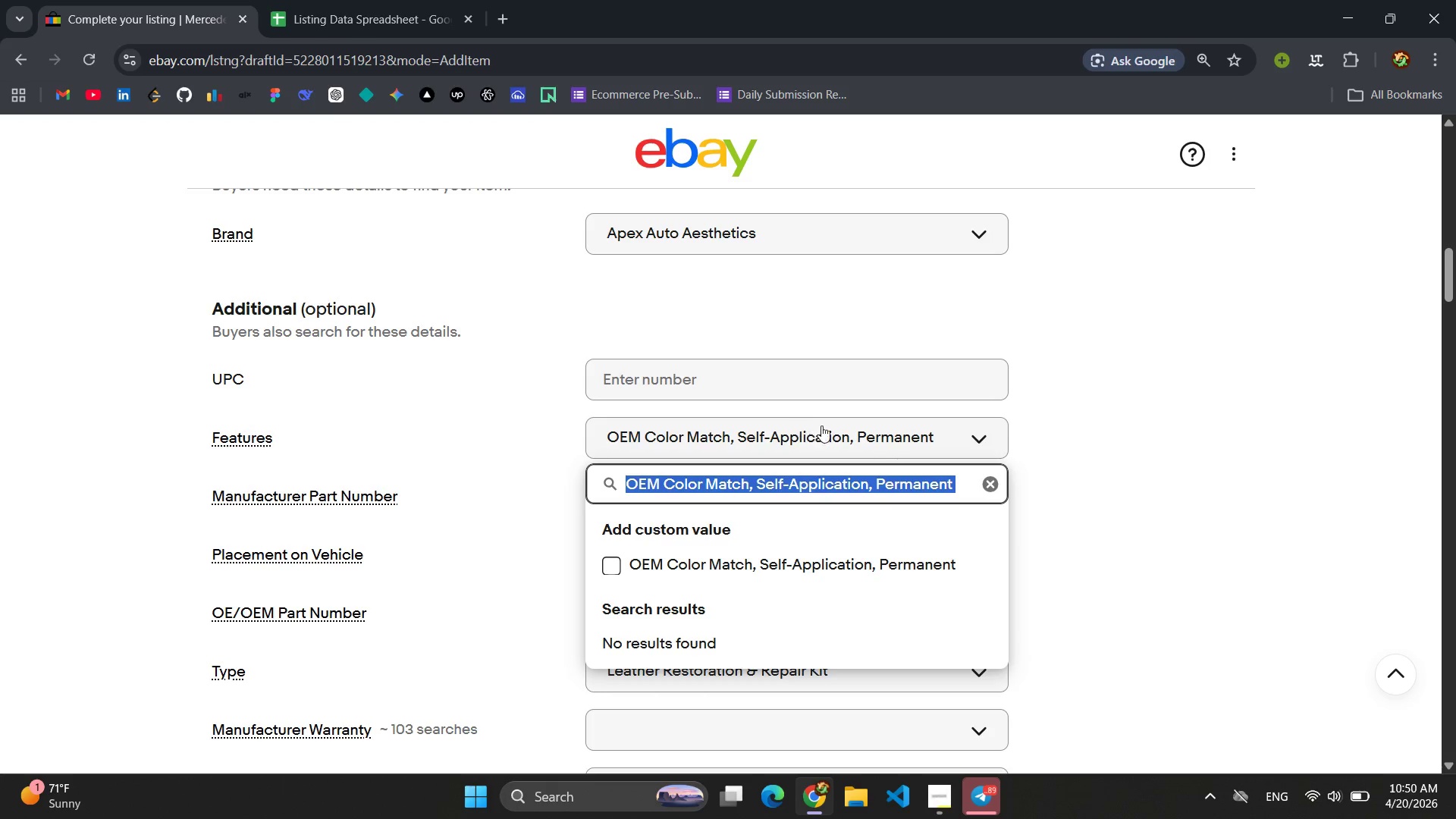 
left_click([1128, 447])
 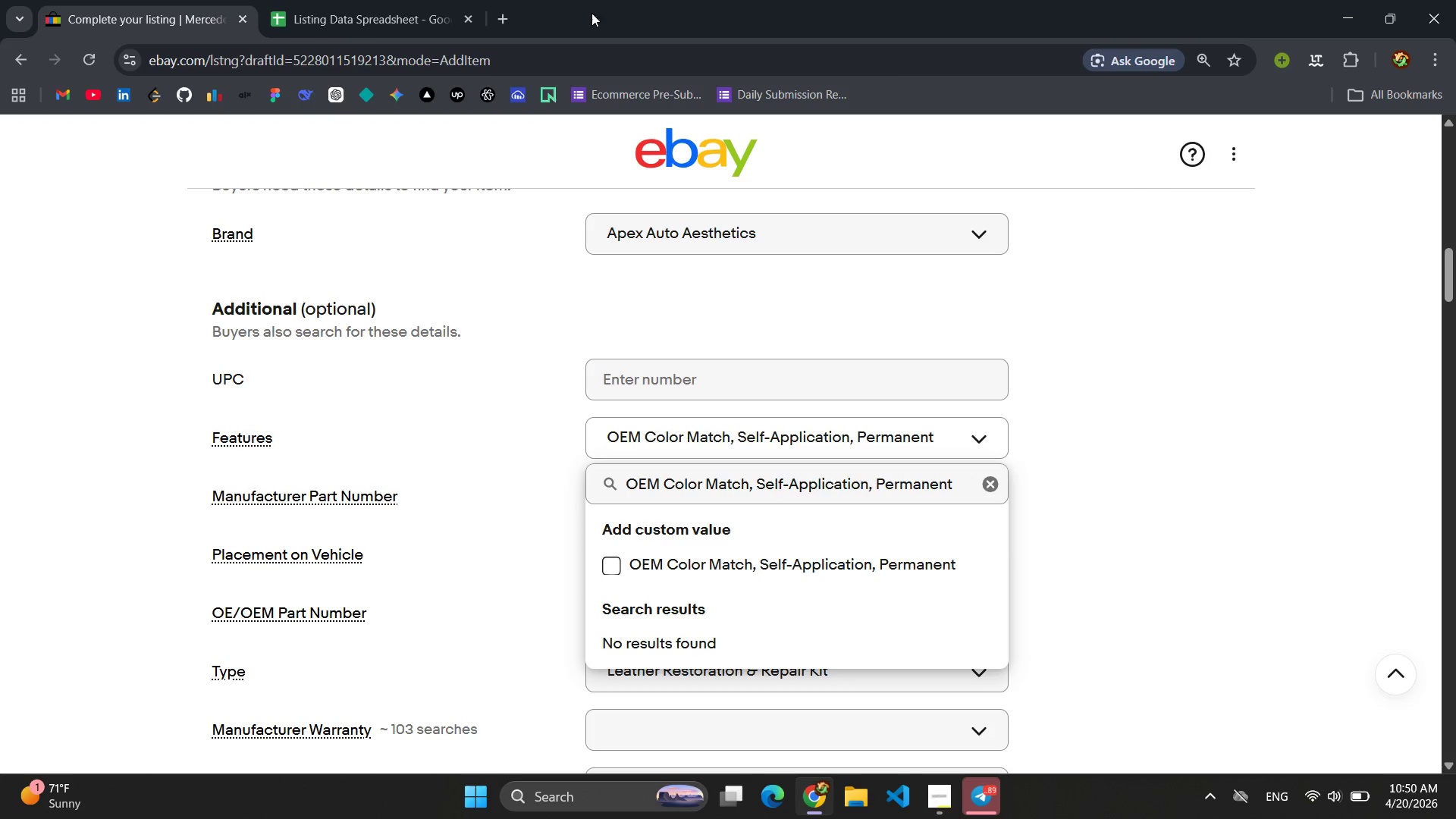 
left_click([362, 18])
 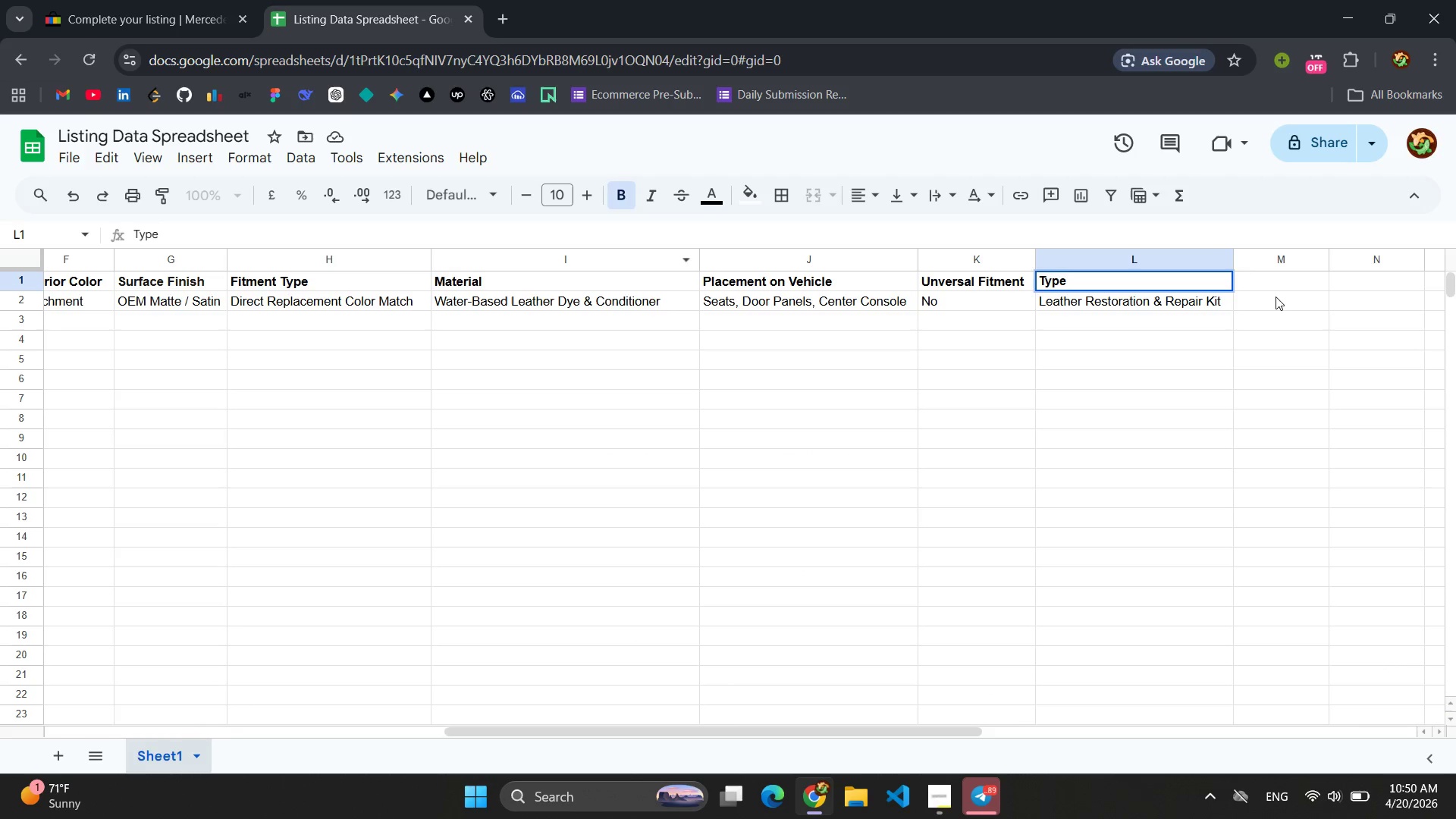 
left_click([1277, 306])
 